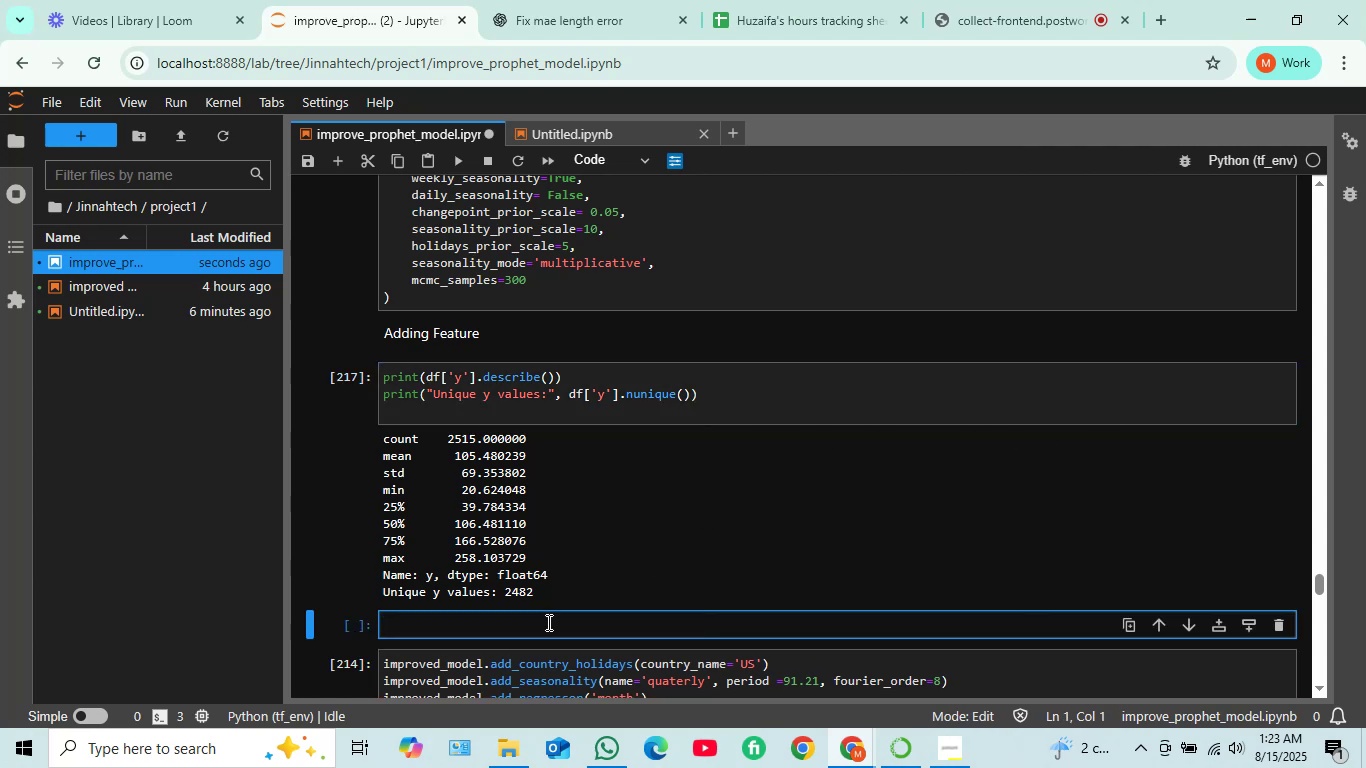 
key(Control+V)
 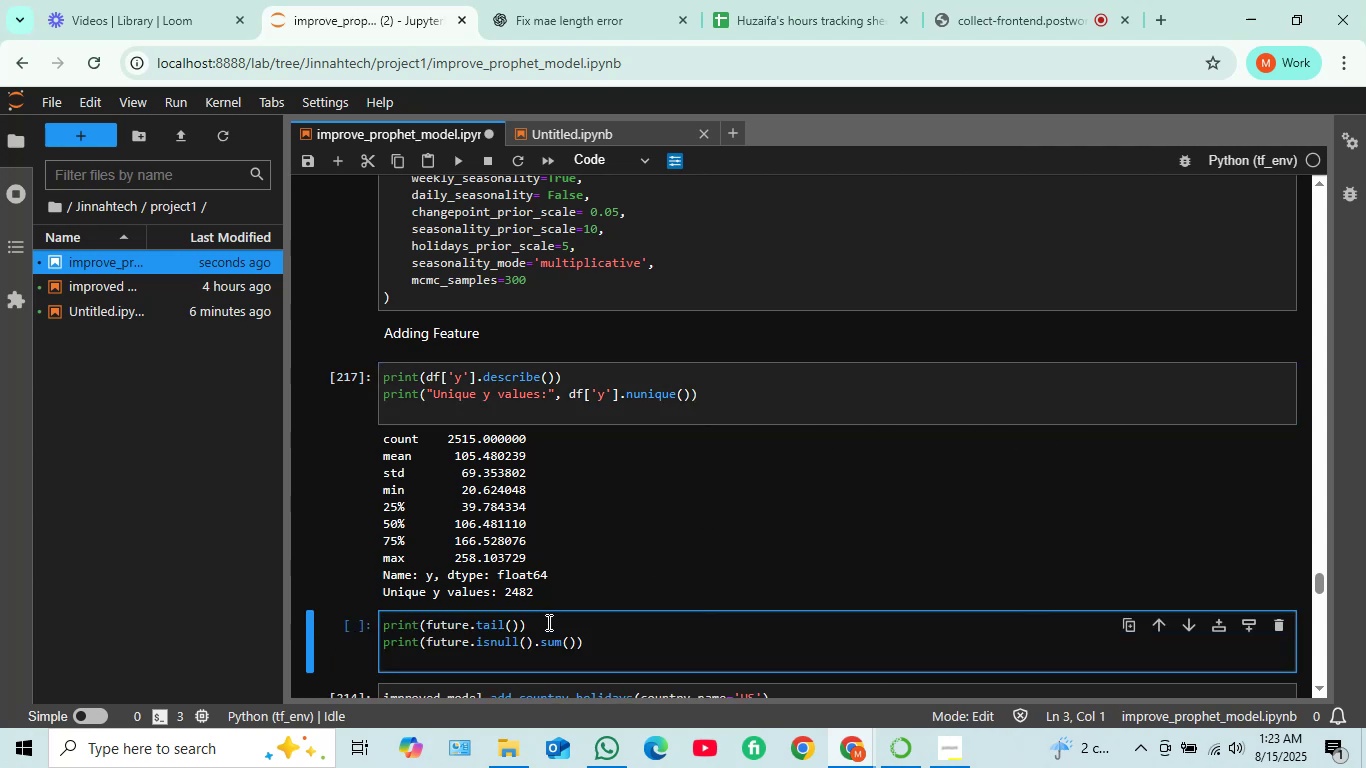 
key(Shift+Enter)
 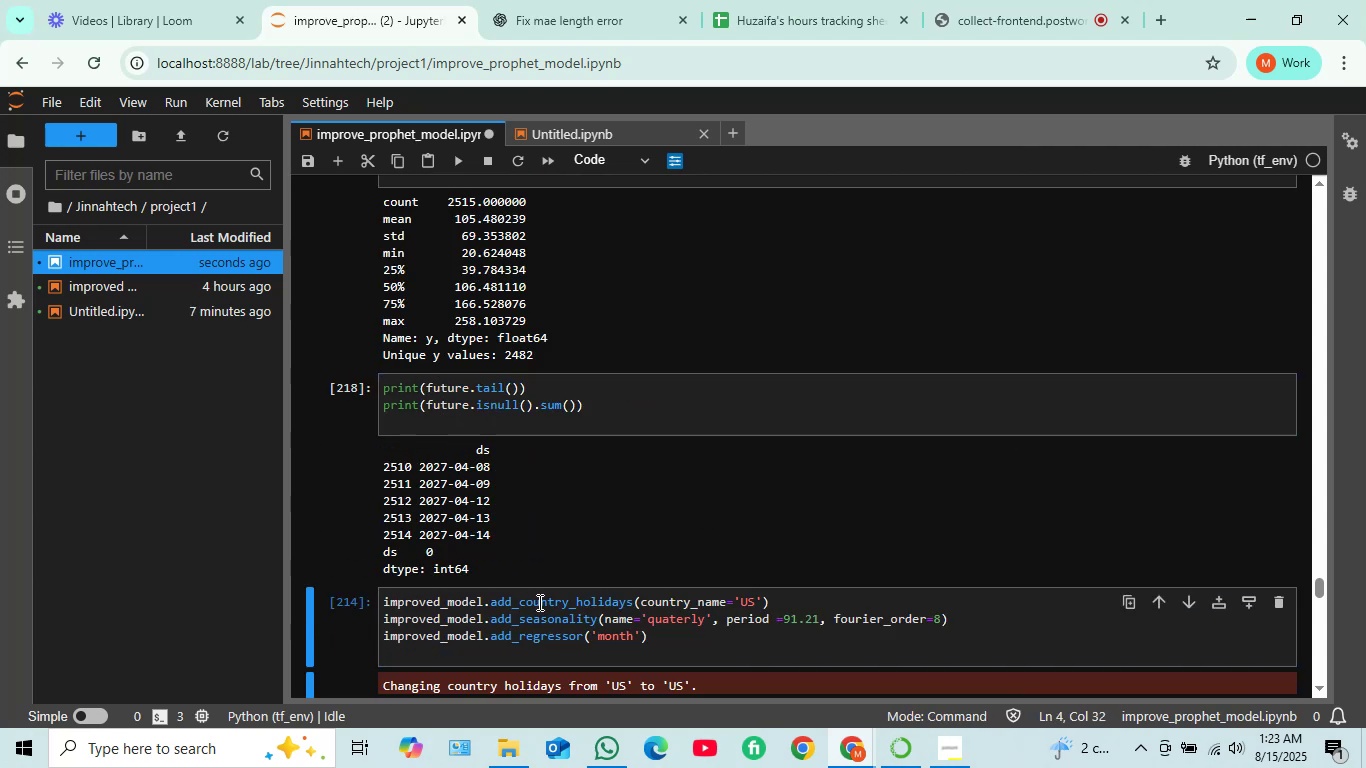 
scroll: coordinate [538, 602], scroll_direction: down, amount: 1.0
 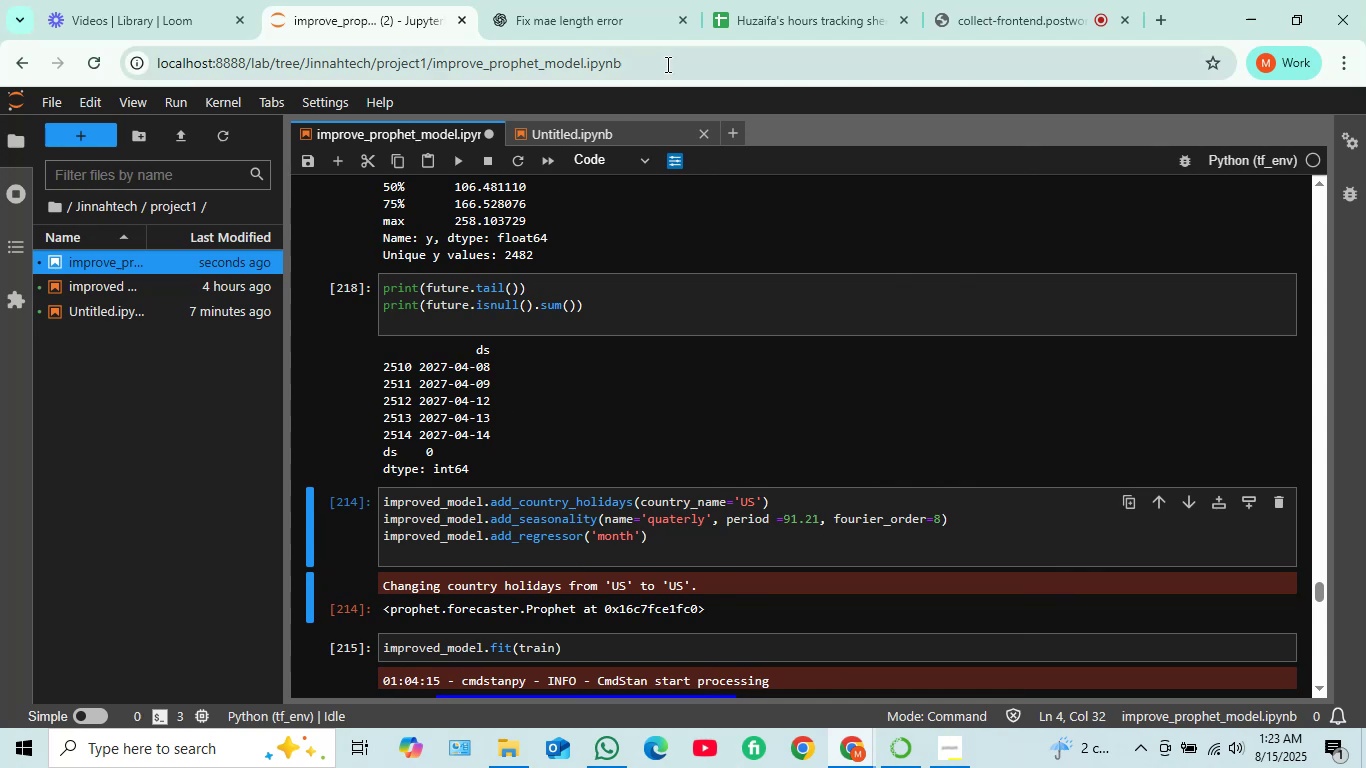 
wait(7.15)
 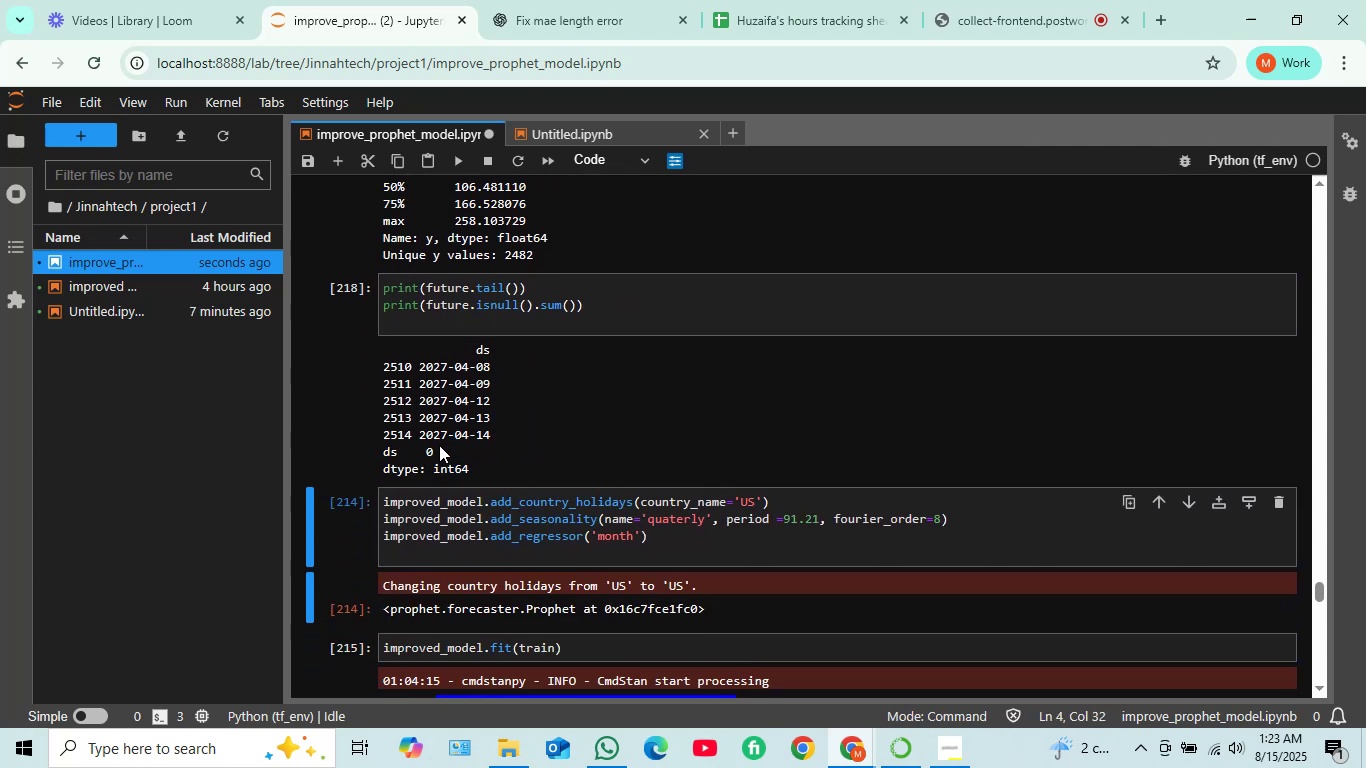 
left_click([563, 0])
 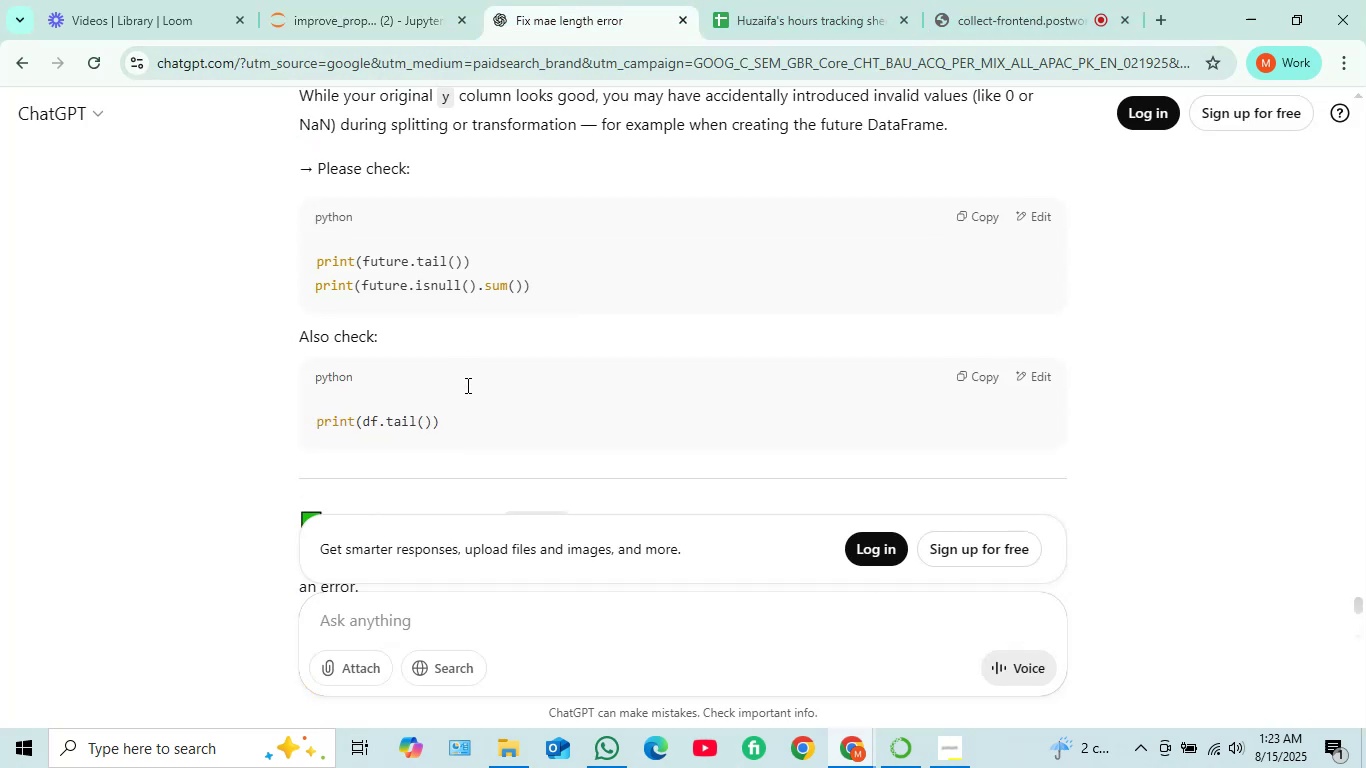 
scroll: coordinate [466, 385], scroll_direction: down, amount: 2.0
 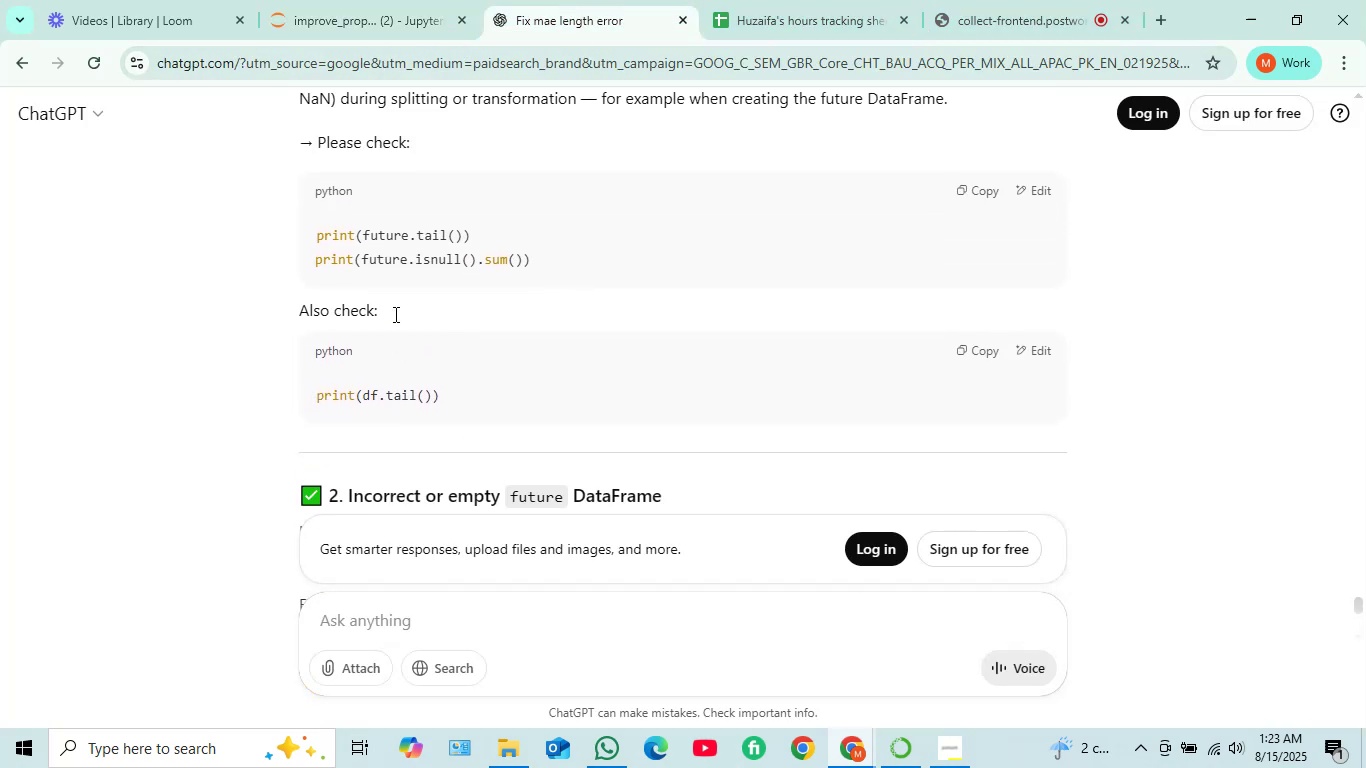 
scroll: coordinate [394, 314], scroll_direction: up, amount: 1.0
 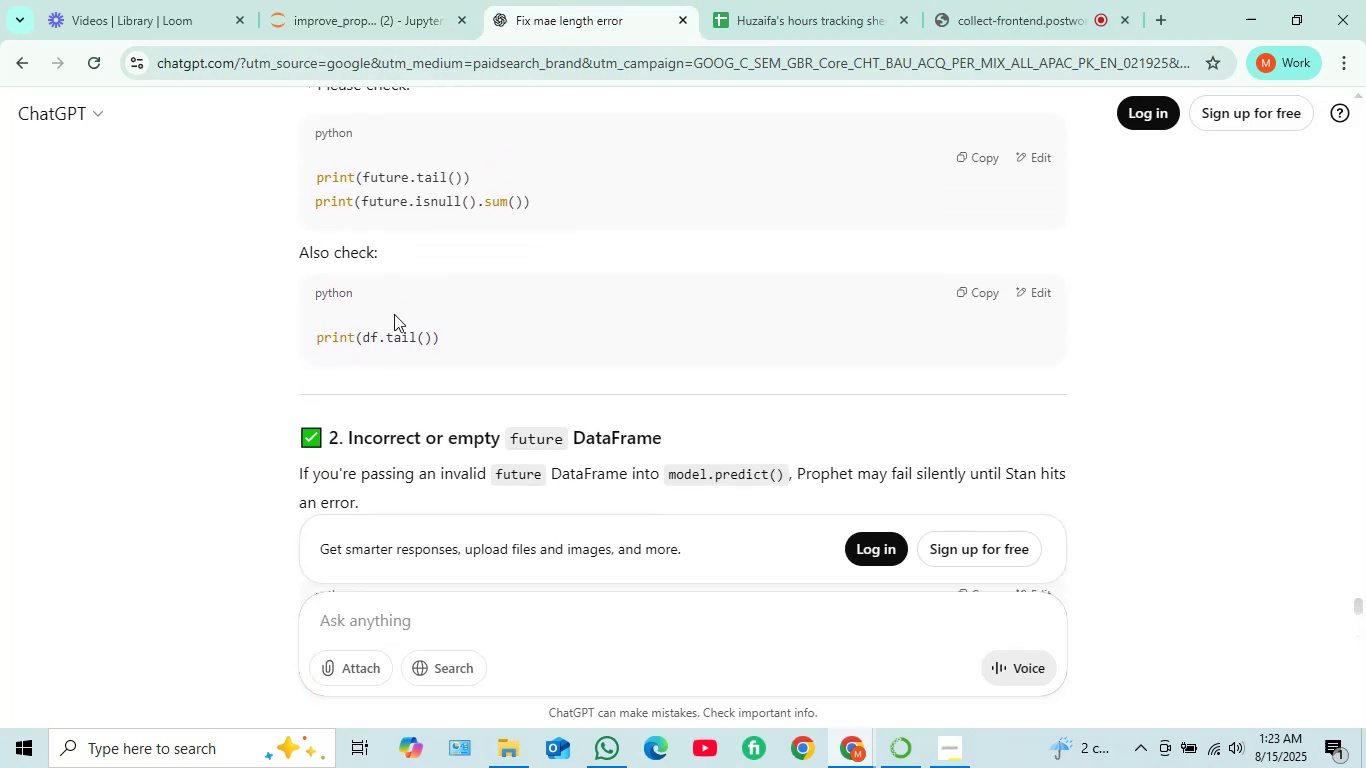 
scroll: coordinate [531, 376], scroll_direction: down, amount: 5.0
 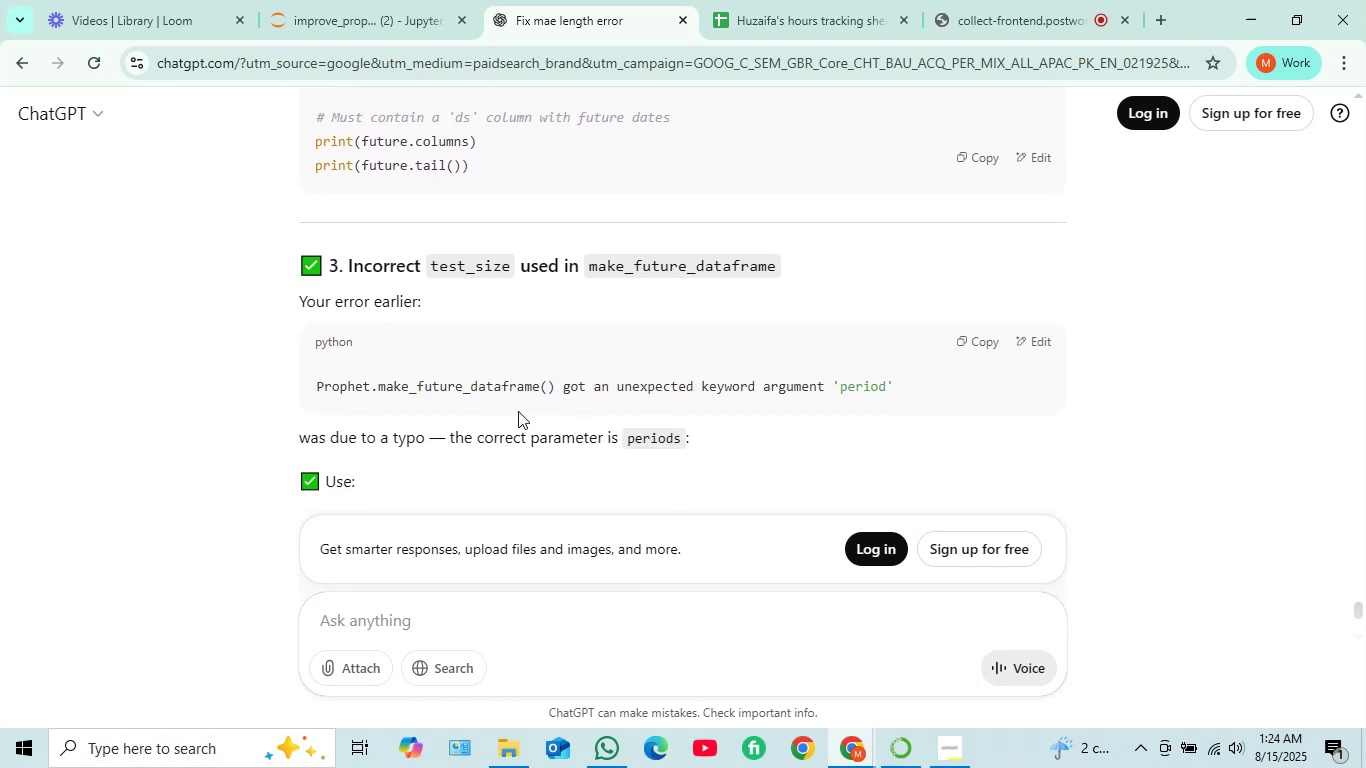 
scroll: coordinate [513, 414], scroll_direction: down, amount: 4.0
 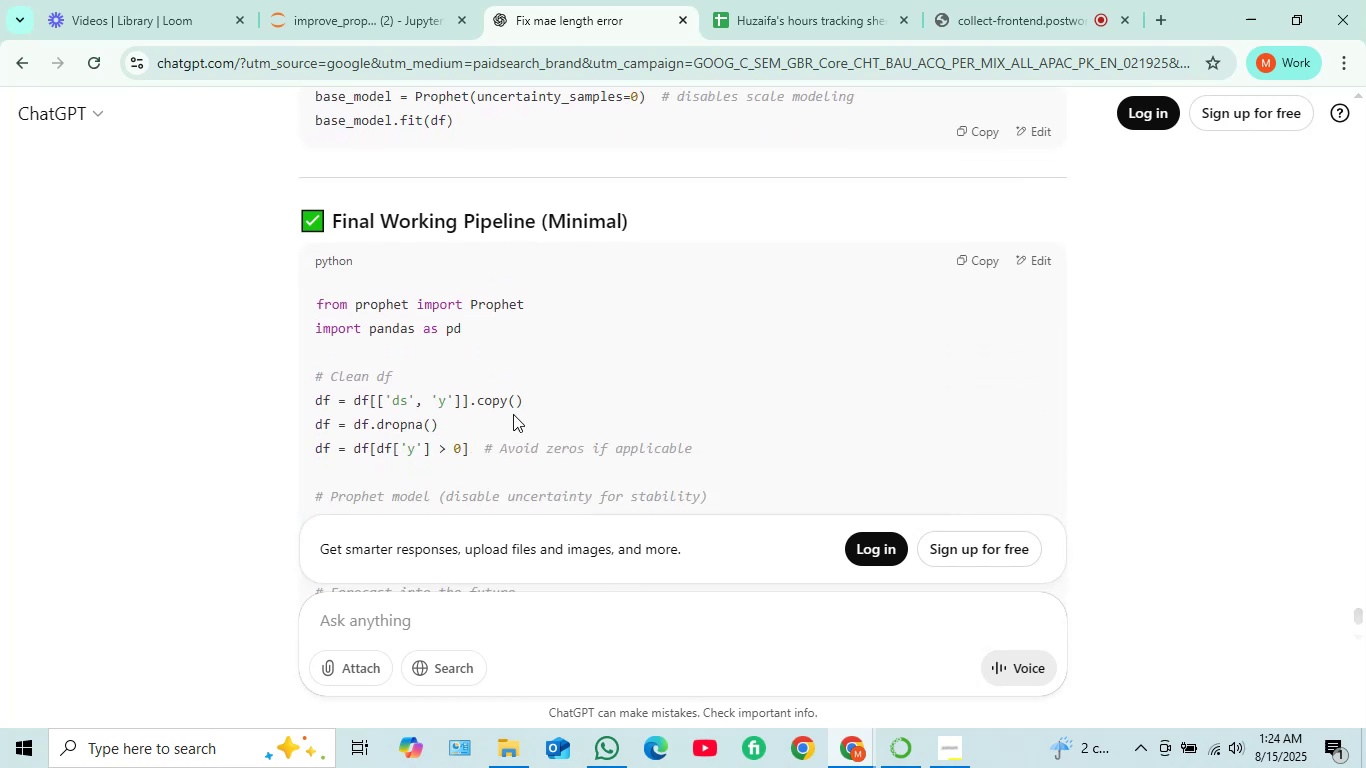 
scroll: coordinate [513, 414], scroll_direction: up, amount: 1.0
 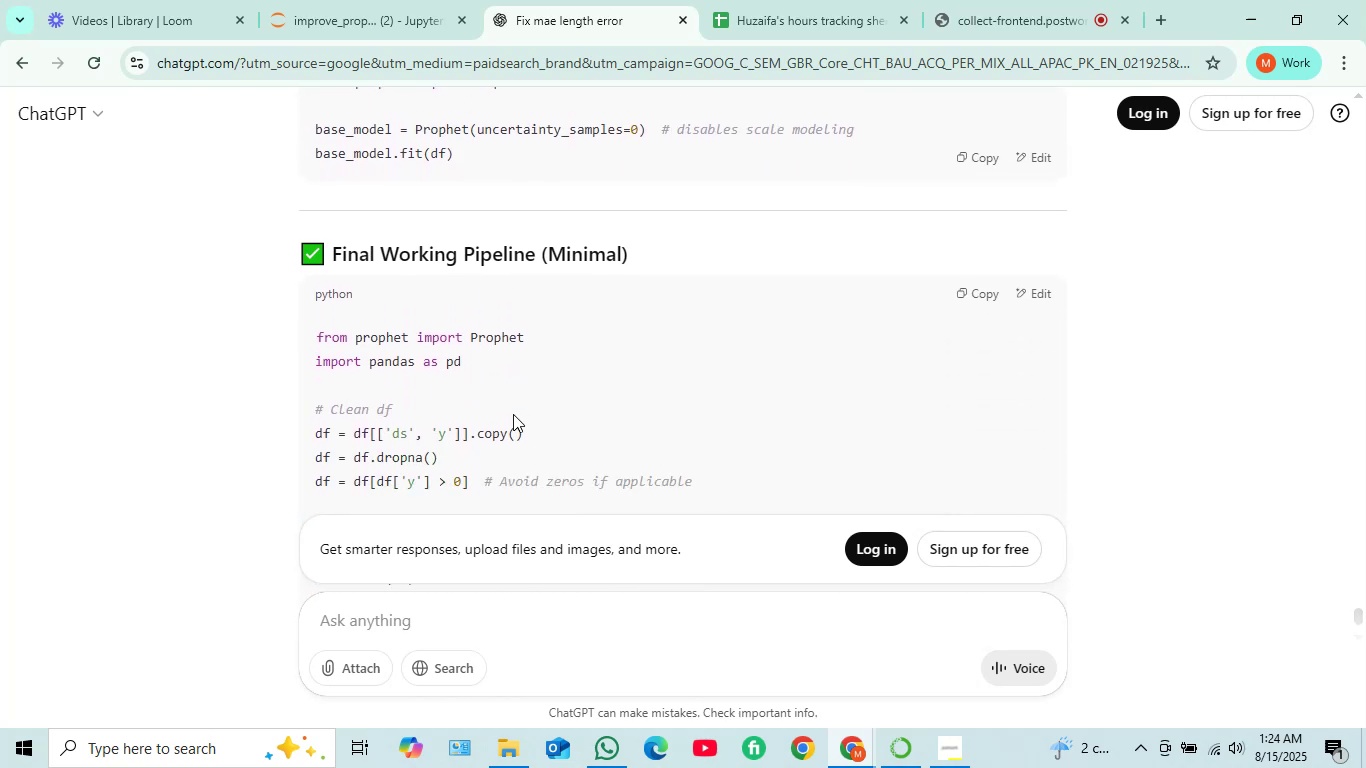 
scroll: coordinate [512, 415], scroll_direction: down, amount: 3.0
 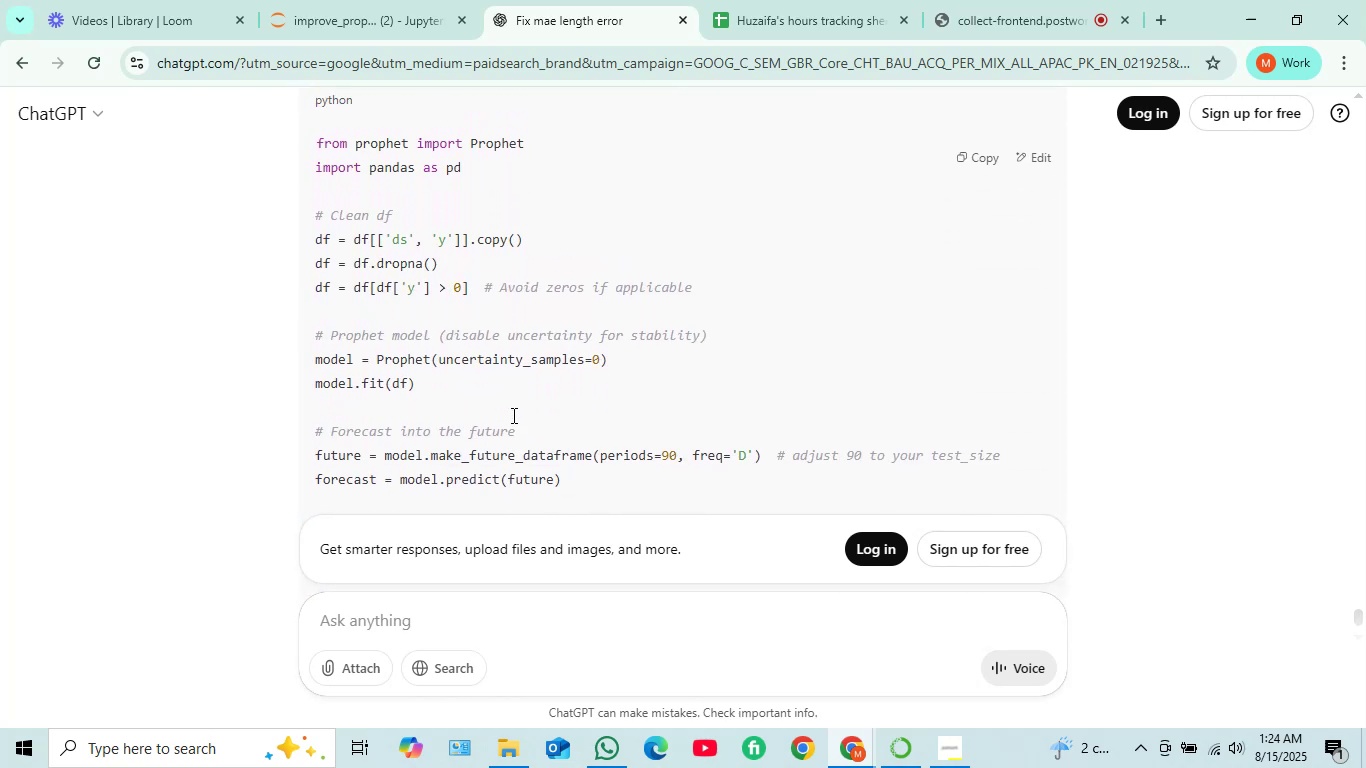 
scroll: coordinate [601, 395], scroll_direction: up, amount: 6.0
 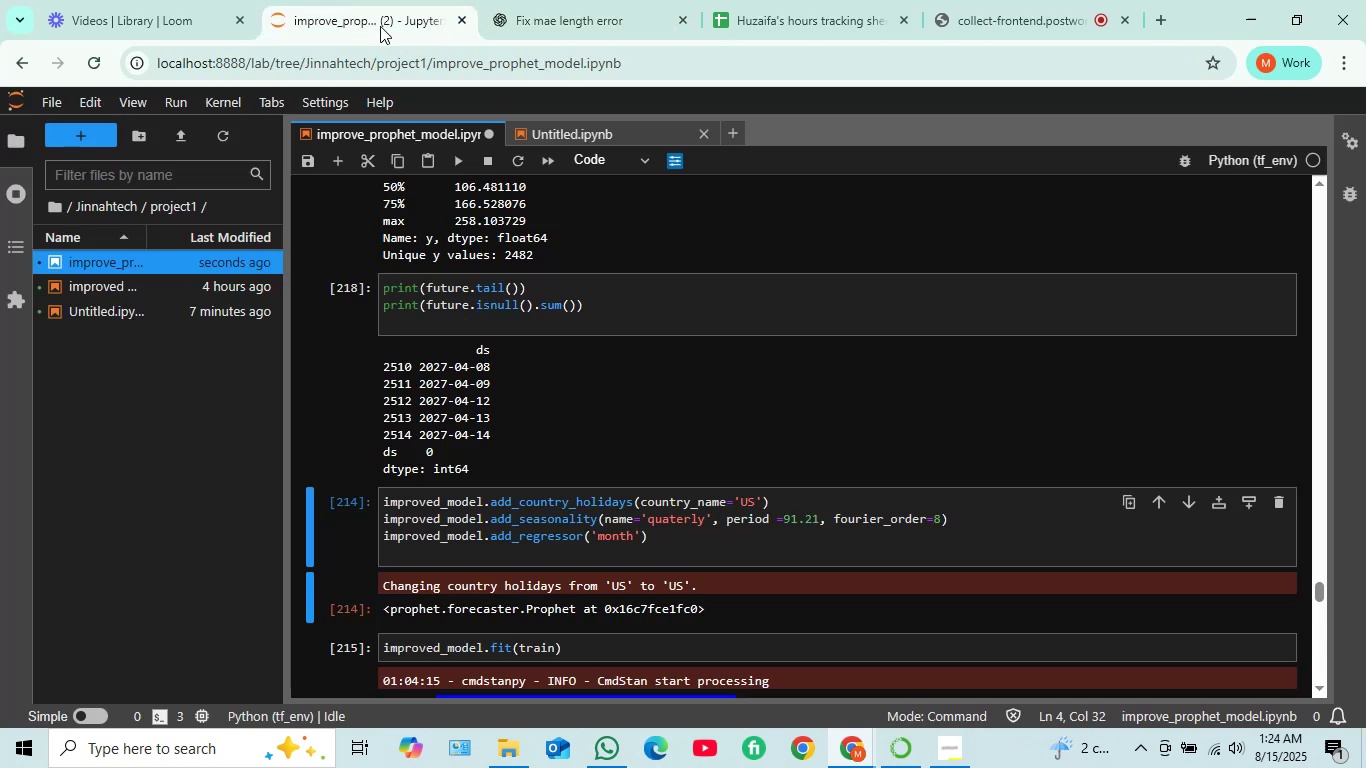 
left_click([362, 3])
 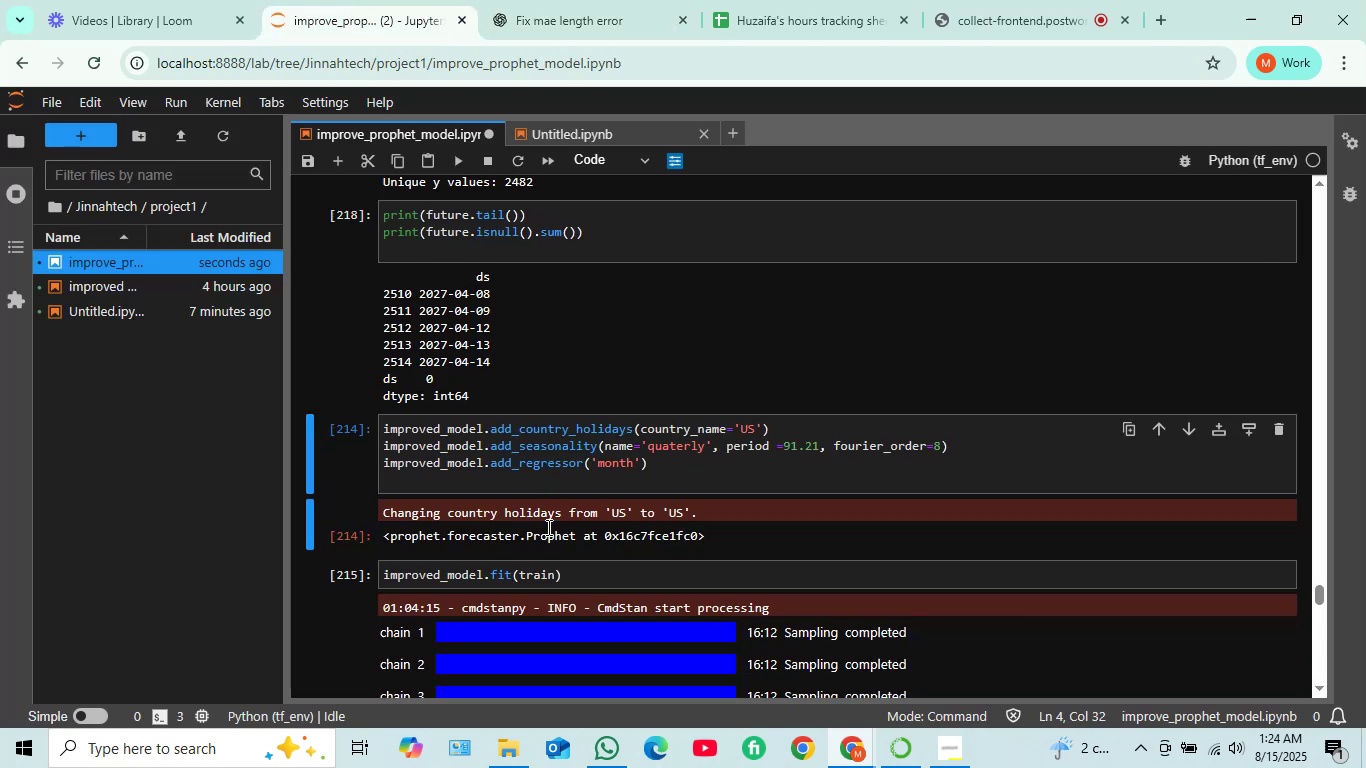 
scroll: coordinate [609, 491], scroll_direction: down, amount: 5.0
 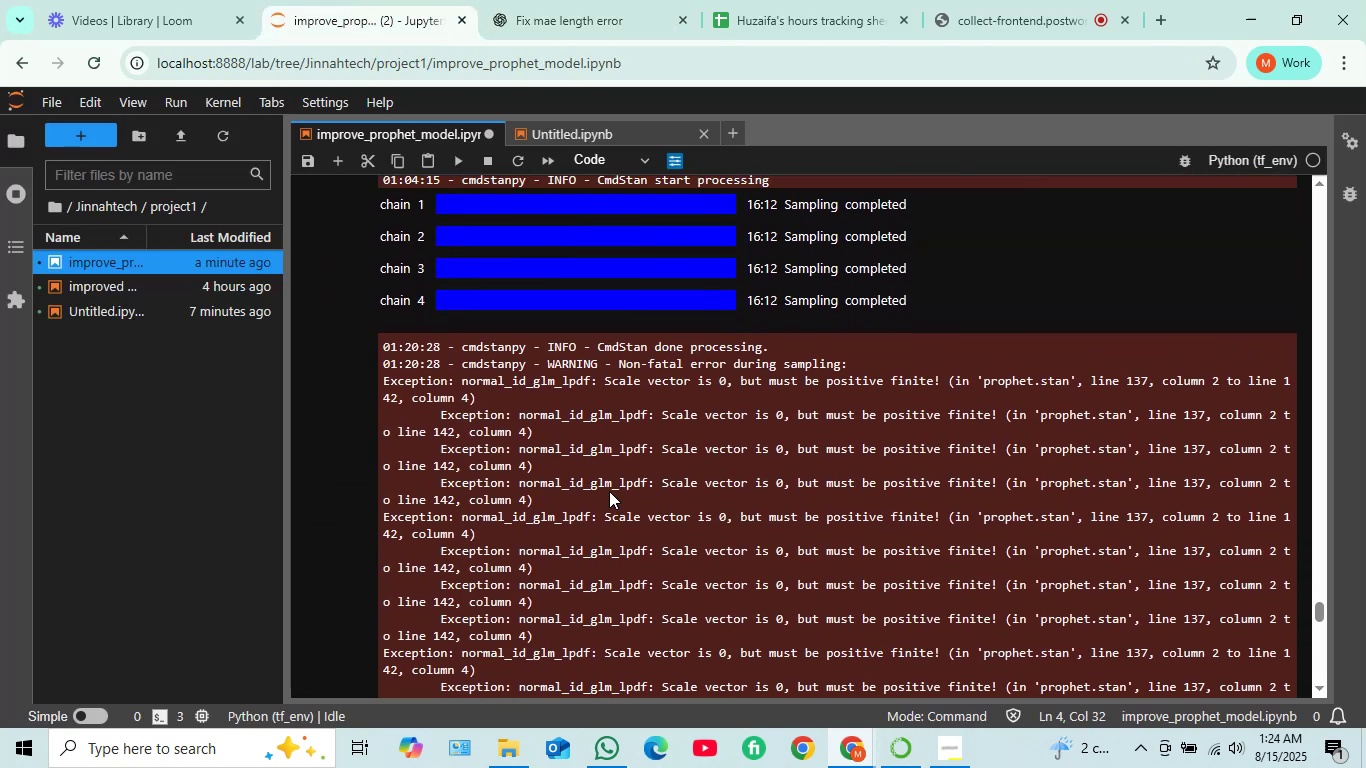 
scroll: coordinate [609, 491], scroll_direction: up, amount: 1.0
 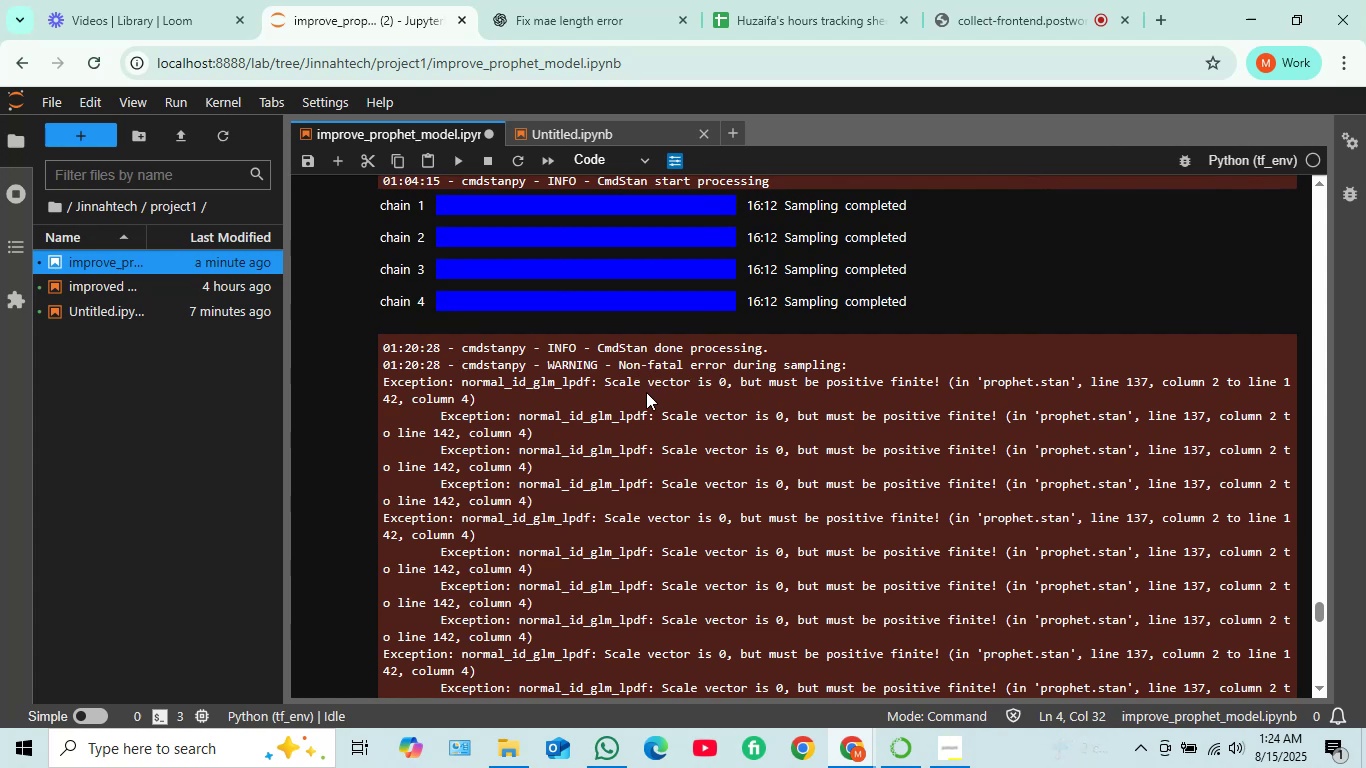 
wait(5.06)
 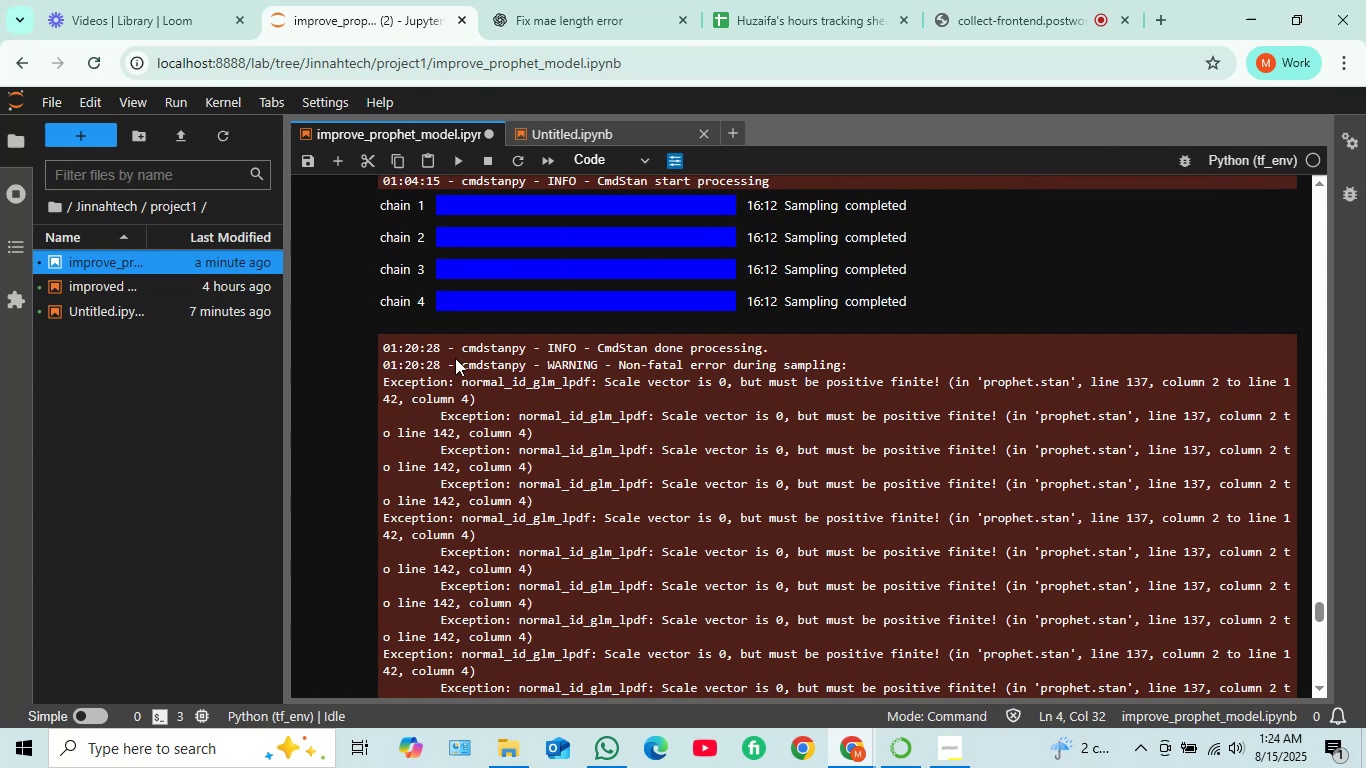 
scroll: coordinate [618, 448], scroll_direction: down, amount: 5.0
 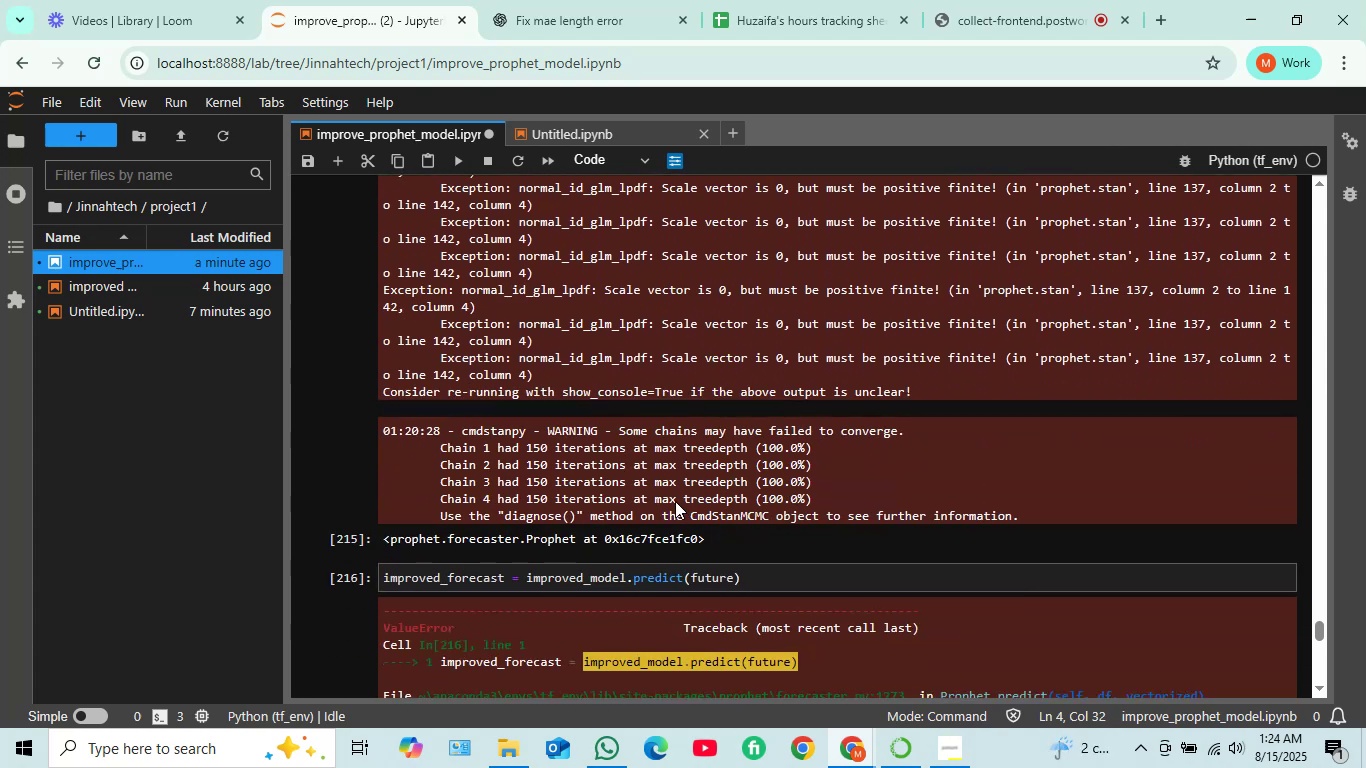 
wait(8.38)
 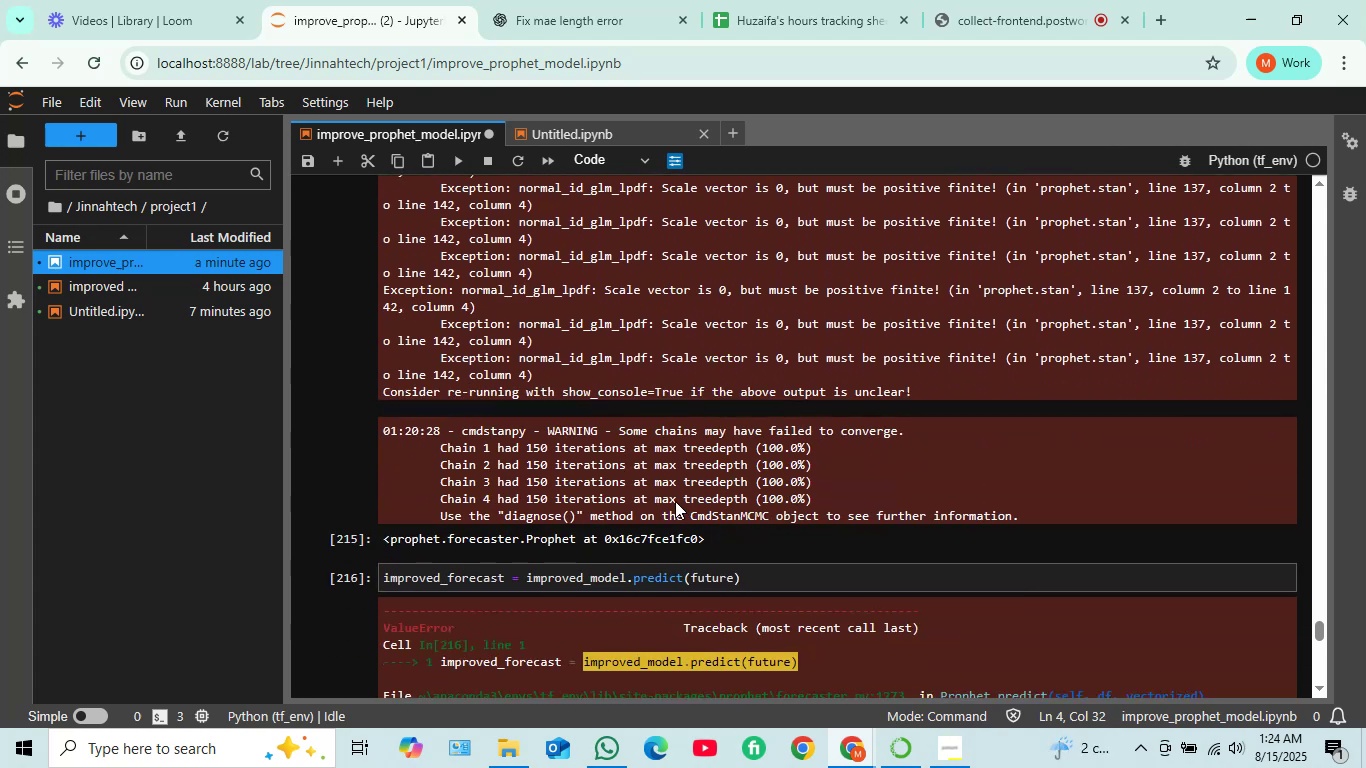 
left_click([615, 20])
 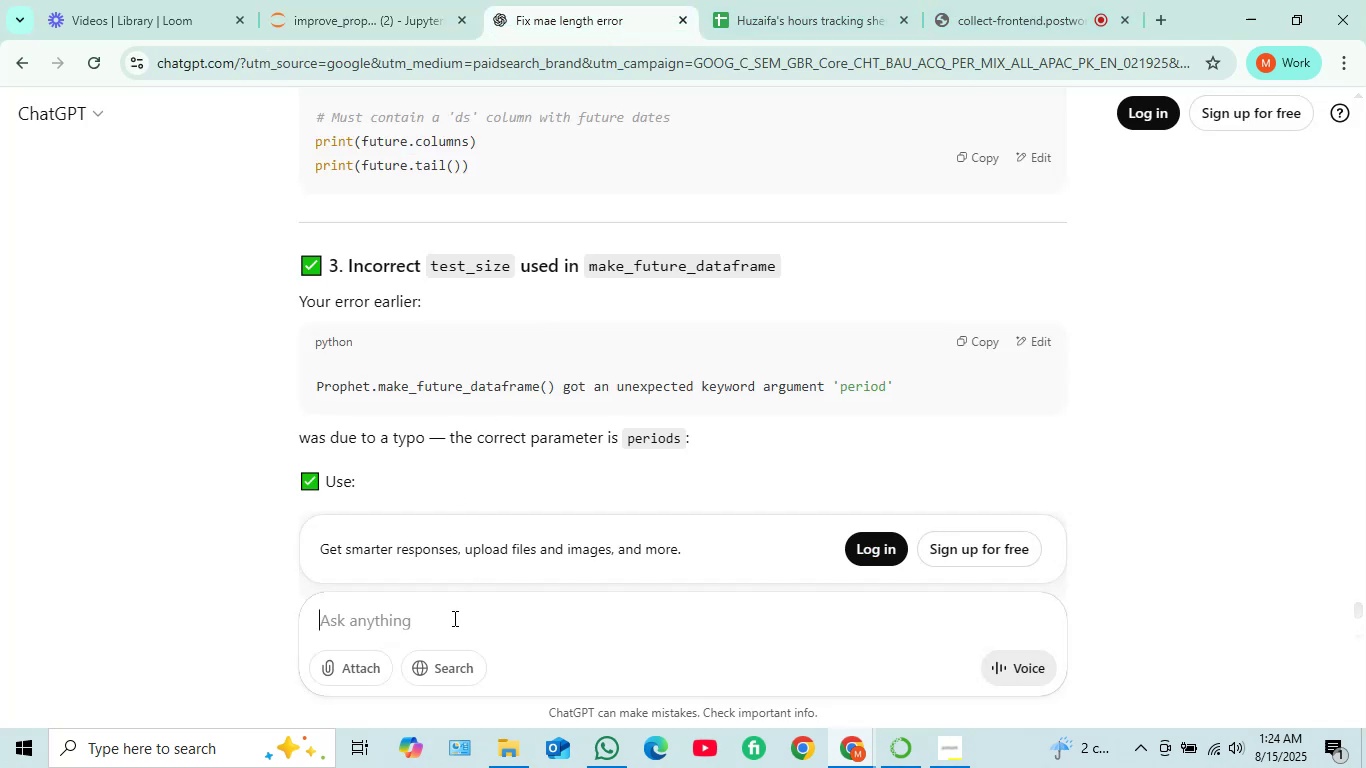 
left_click([453, 618])
 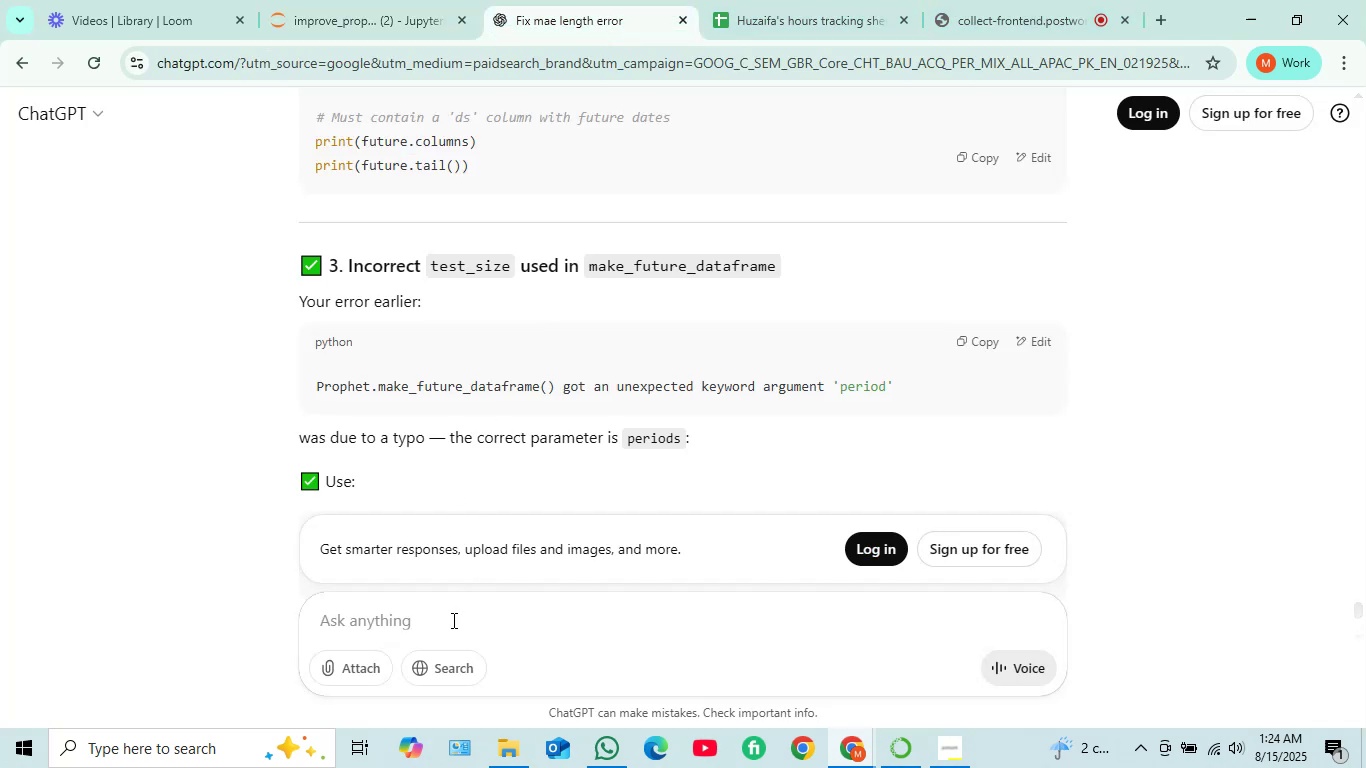 
type(this is fatal error?)
 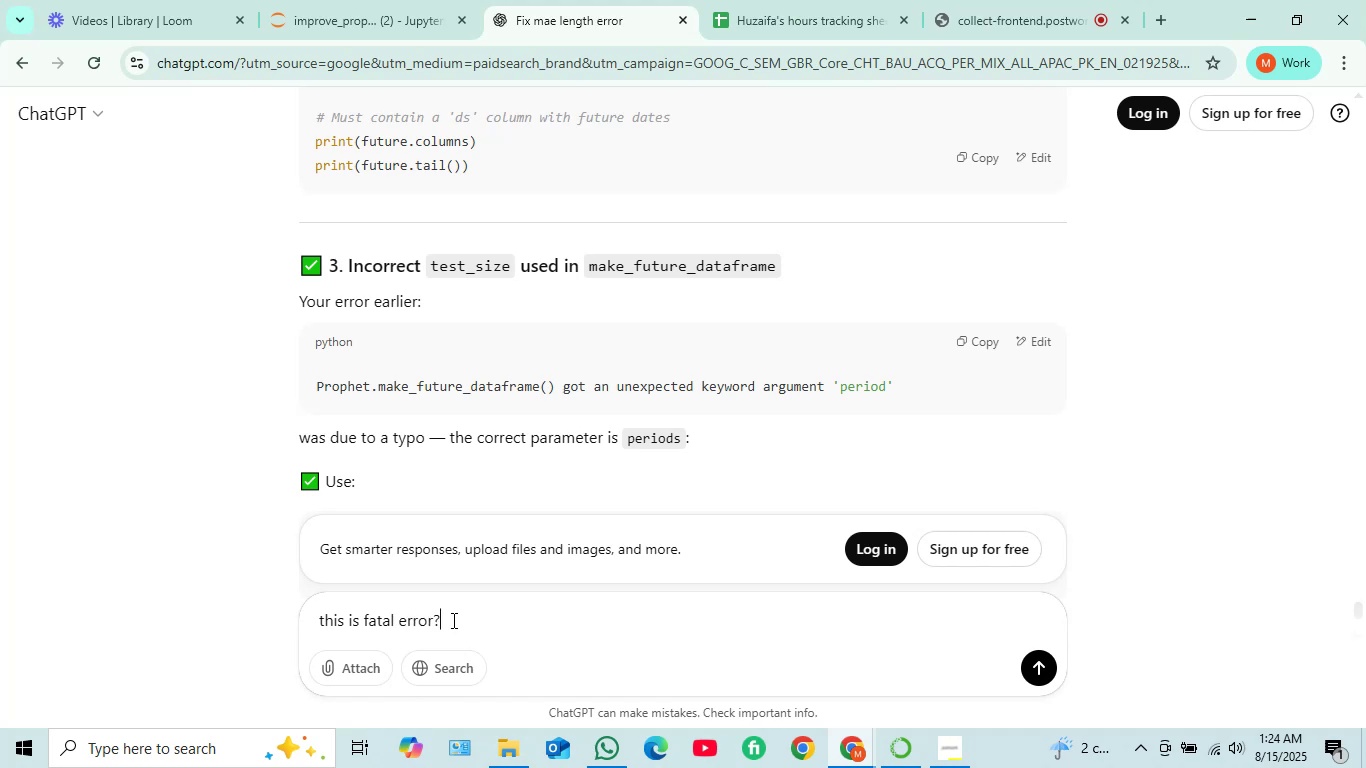 
 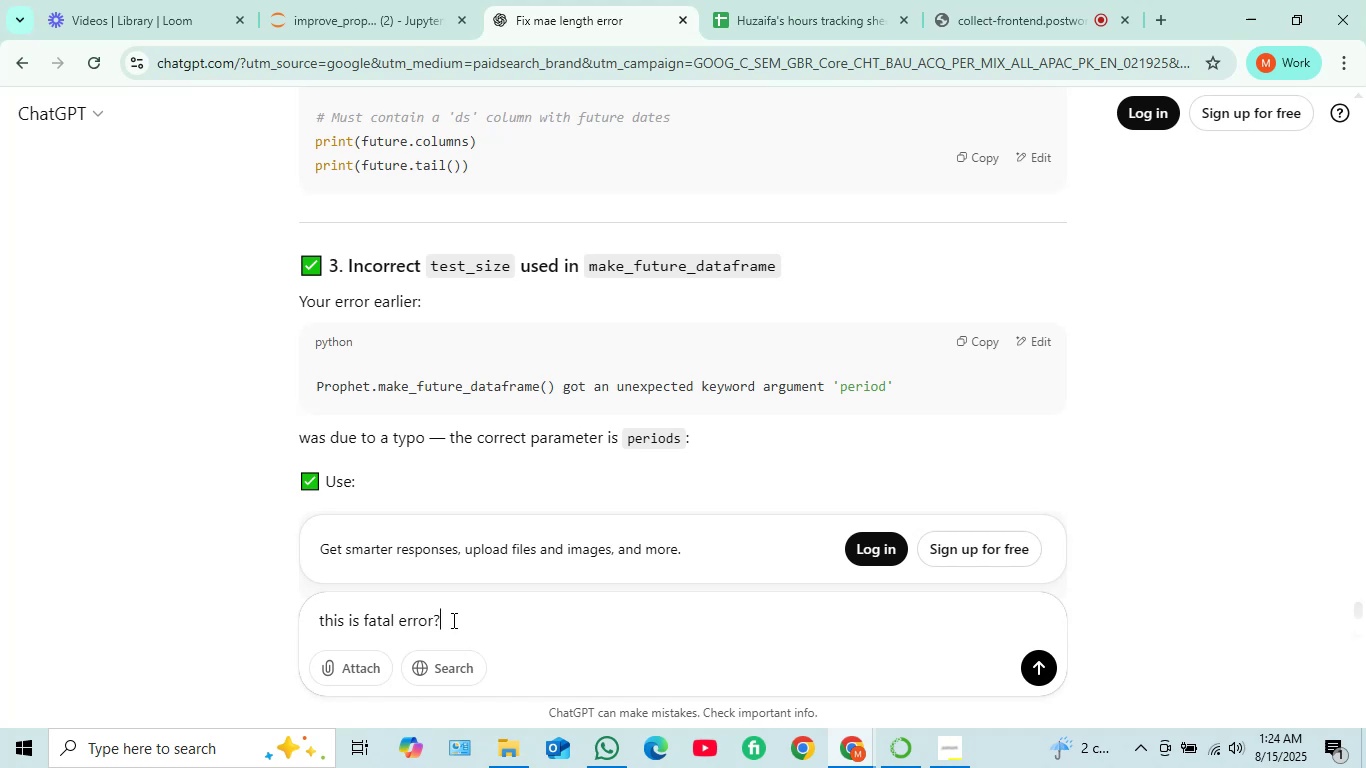 
key(Enter)
 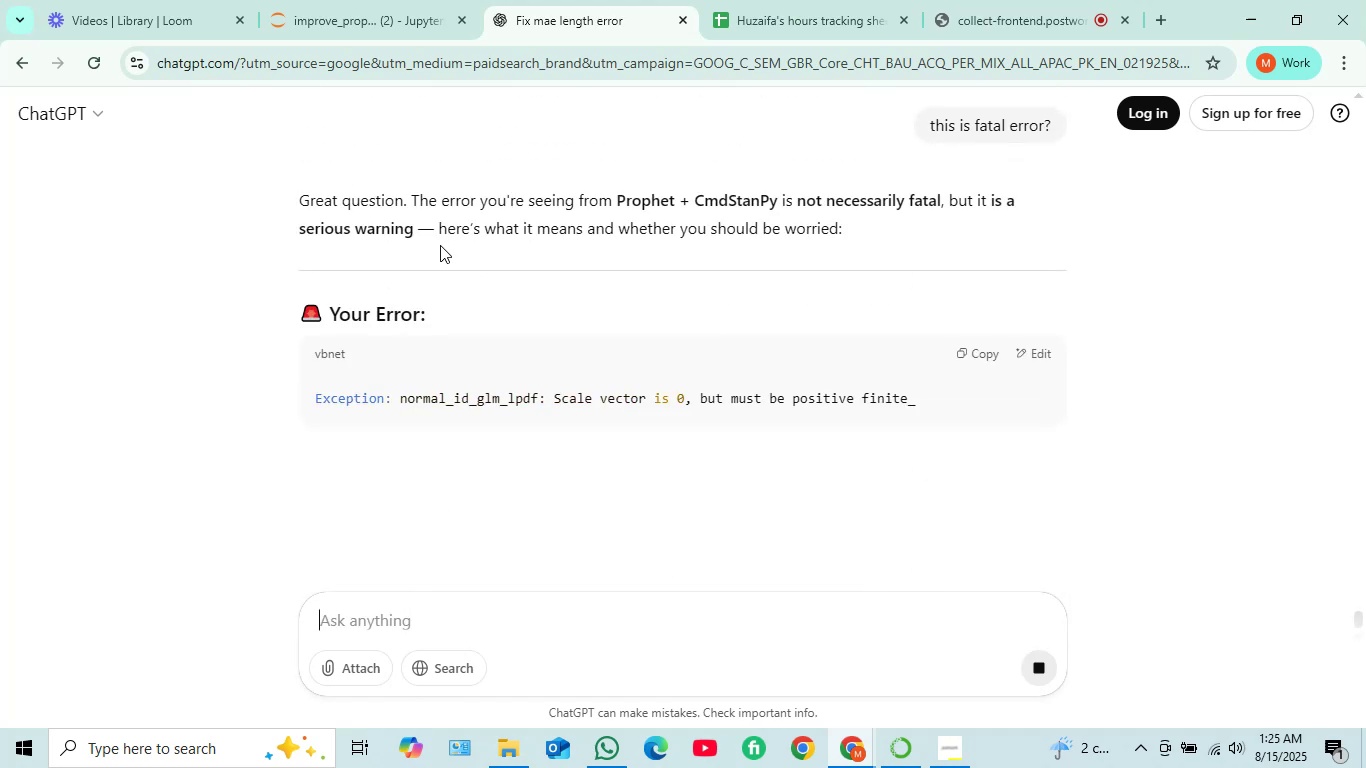 
wait(10.91)
 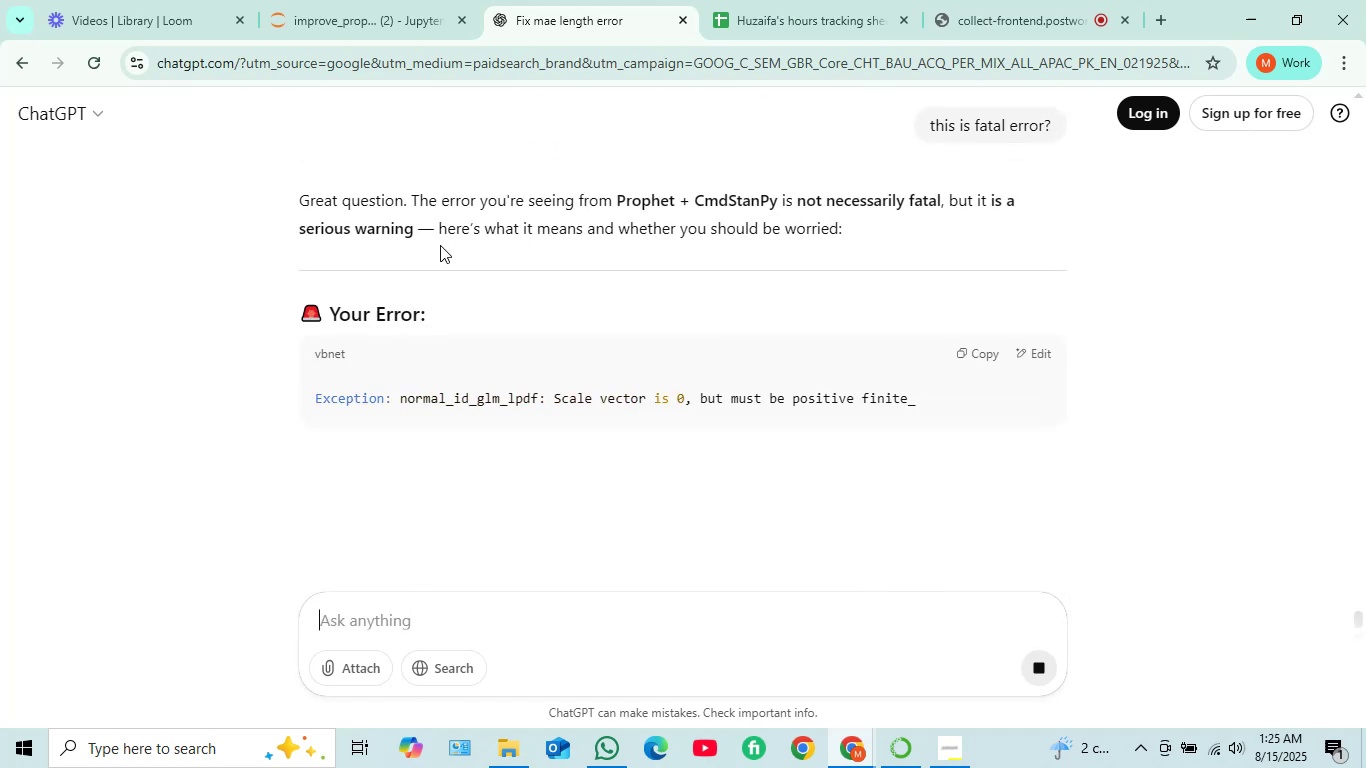 
scroll: coordinate [465, 449], scroll_direction: down, amount: 2.0
 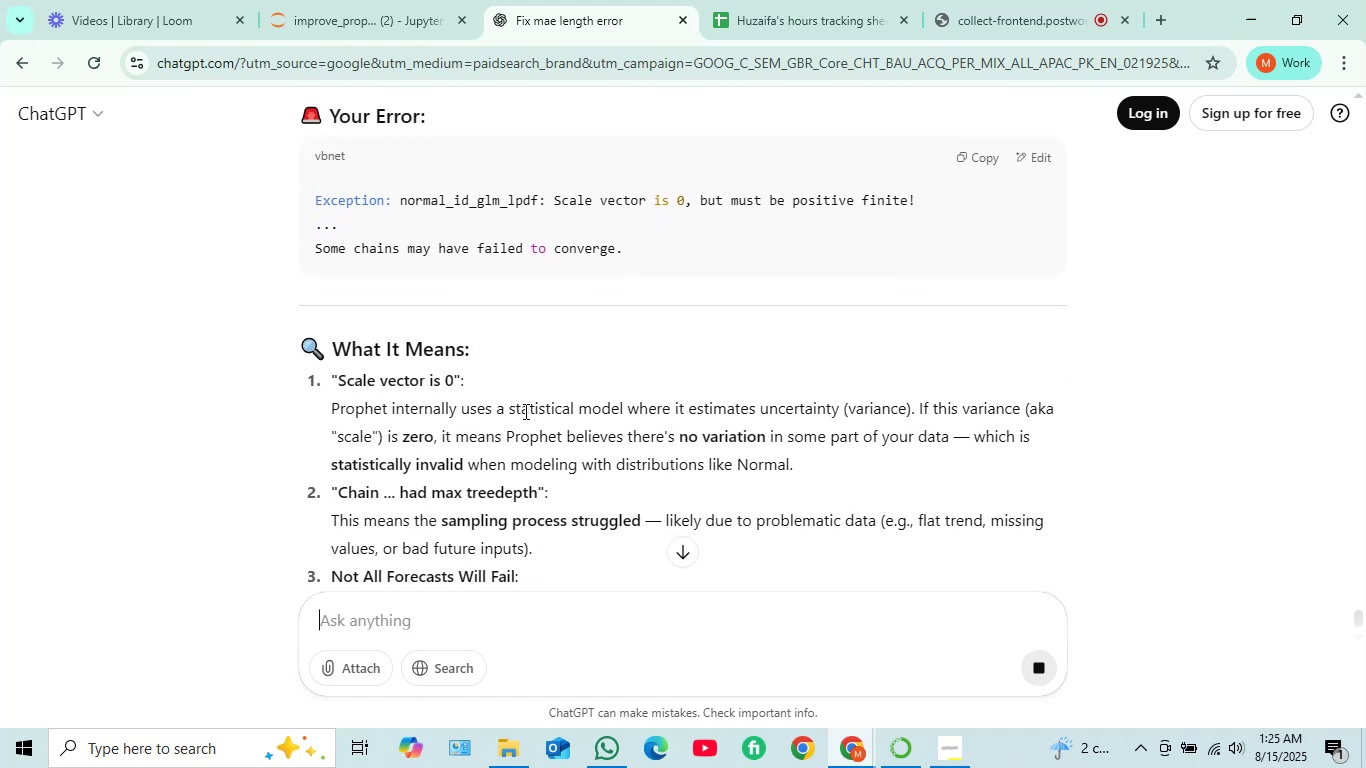 
wait(8.11)
 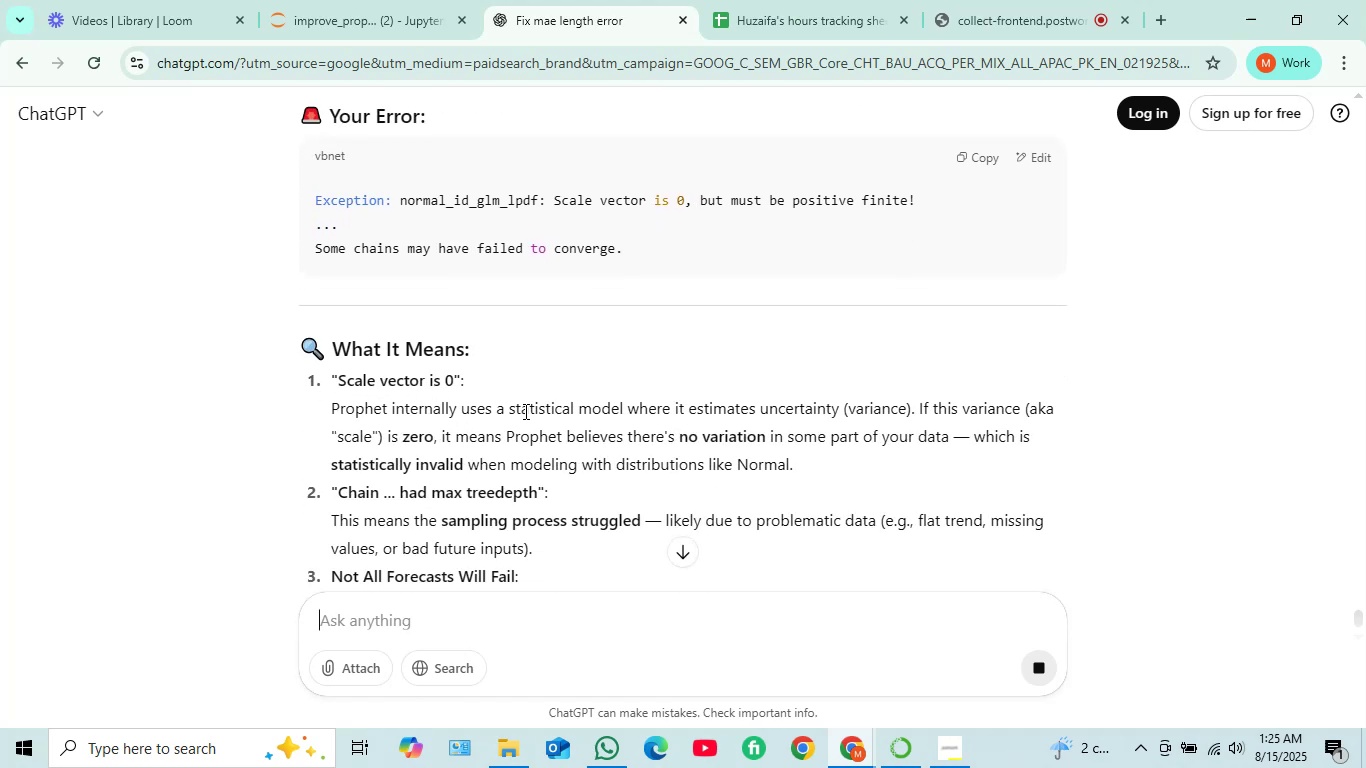 
scroll: coordinate [497, 479], scroll_direction: down, amount: 2.0
 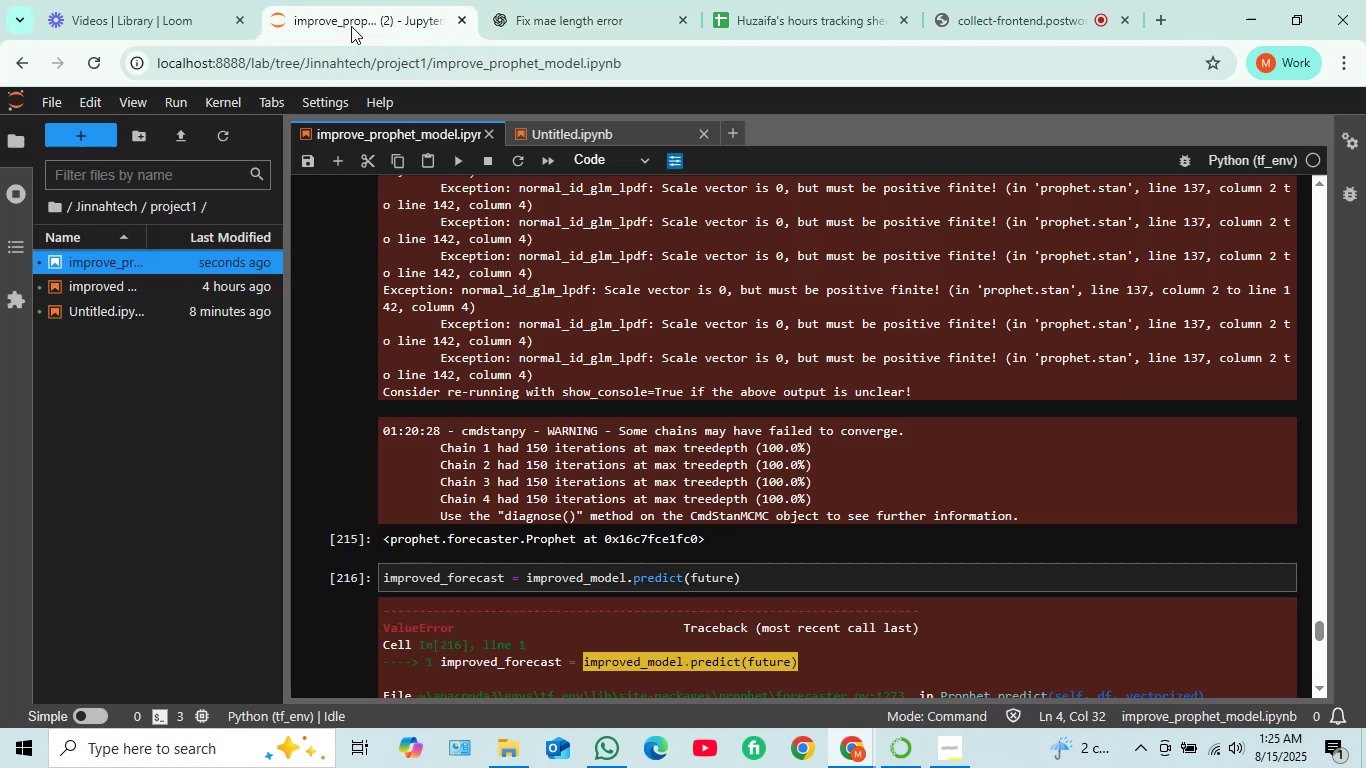 
left_click([351, 26])
 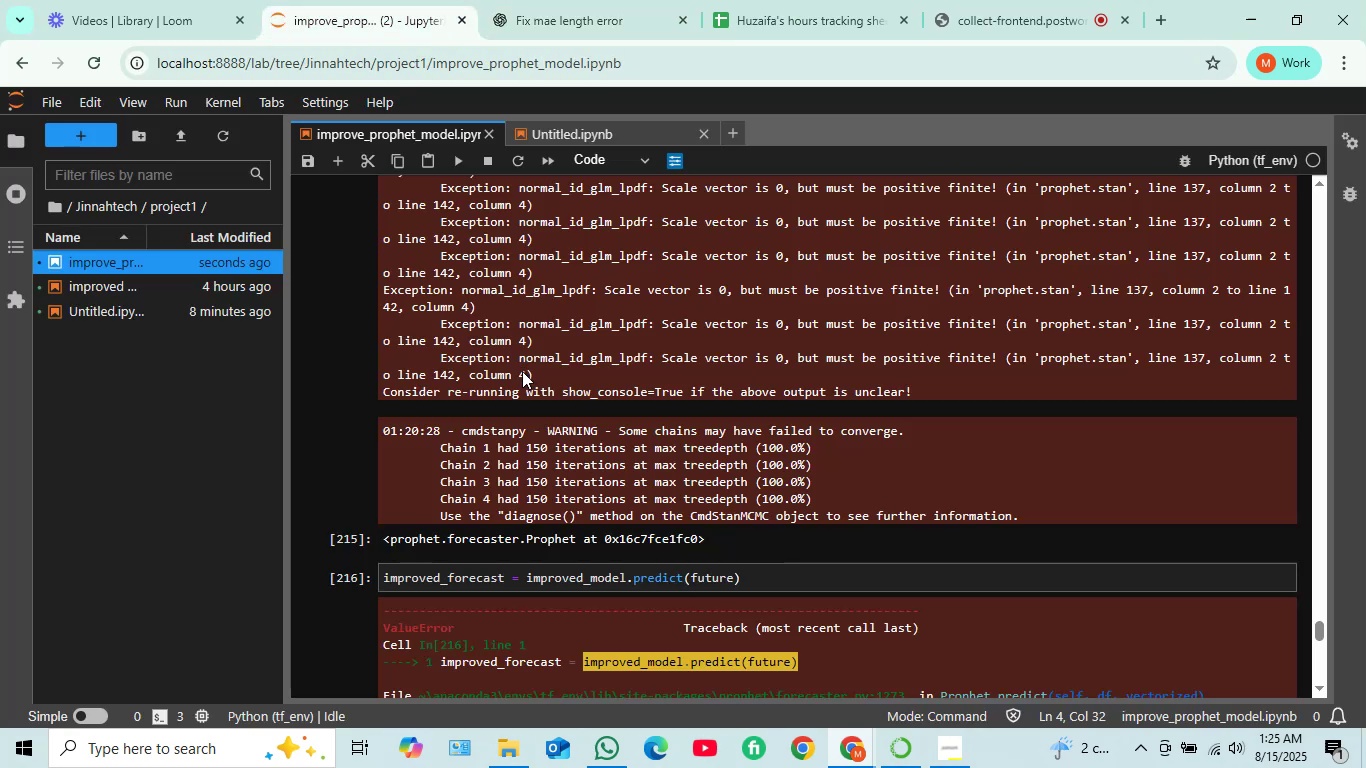 
scroll: coordinate [531, 426], scroll_direction: up, amount: 16.0
 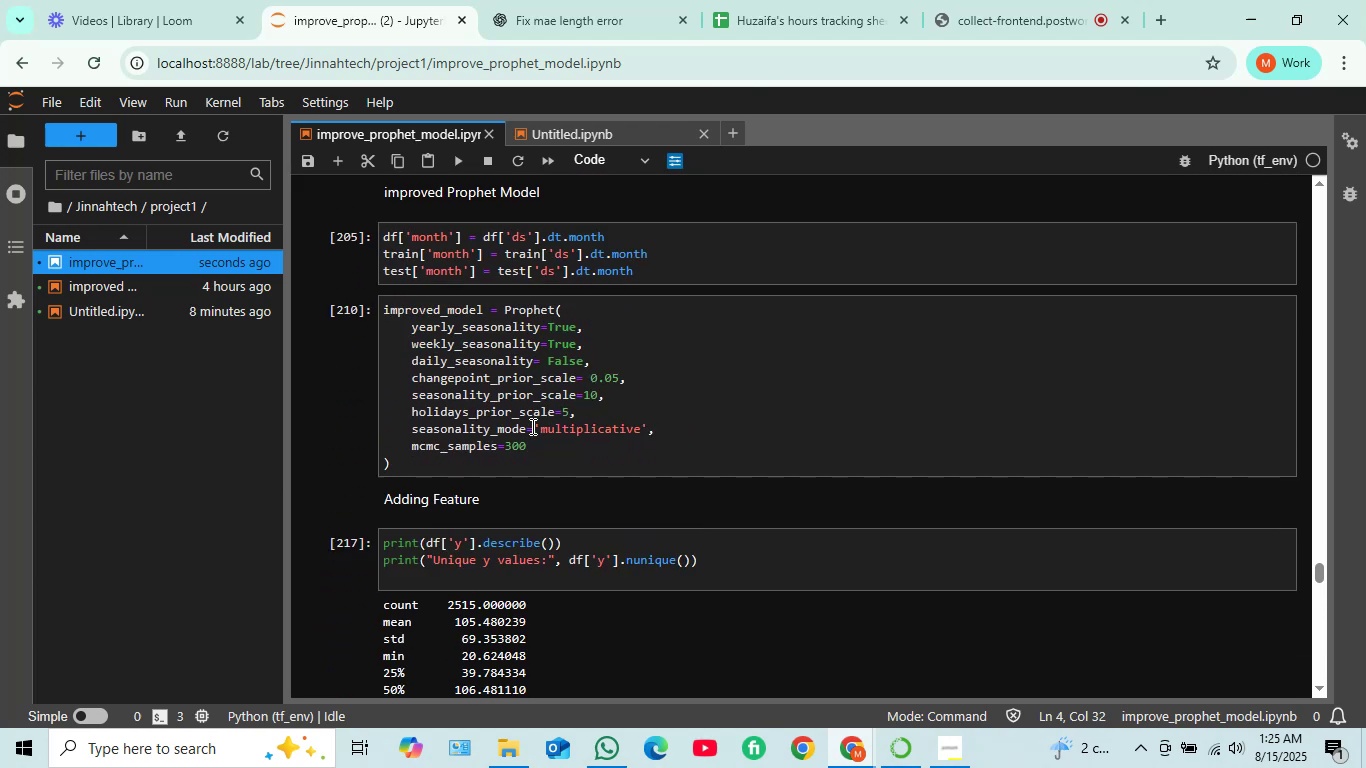 
scroll: coordinate [531, 426], scroll_direction: down, amount: 1.0
 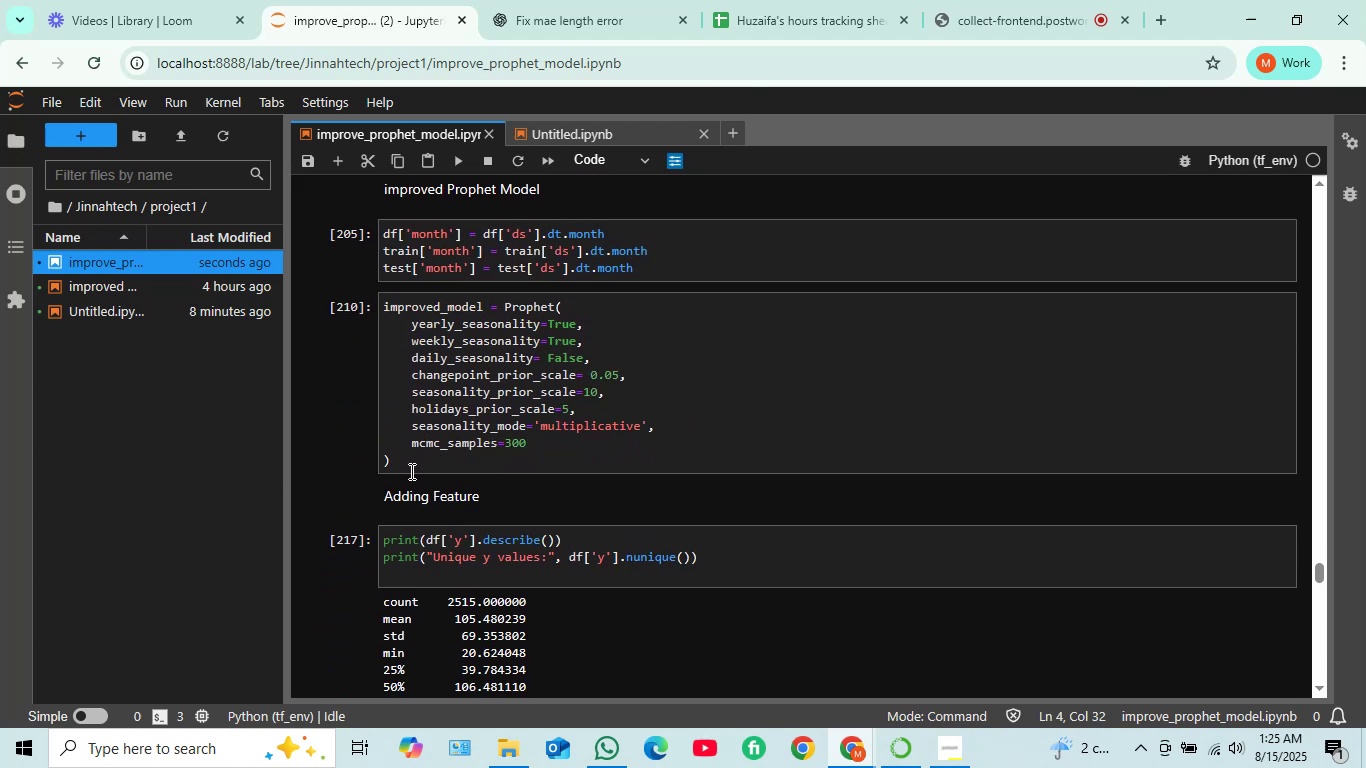 
left_click_drag(start_coordinate=[408, 471], to_coordinate=[379, 299])
 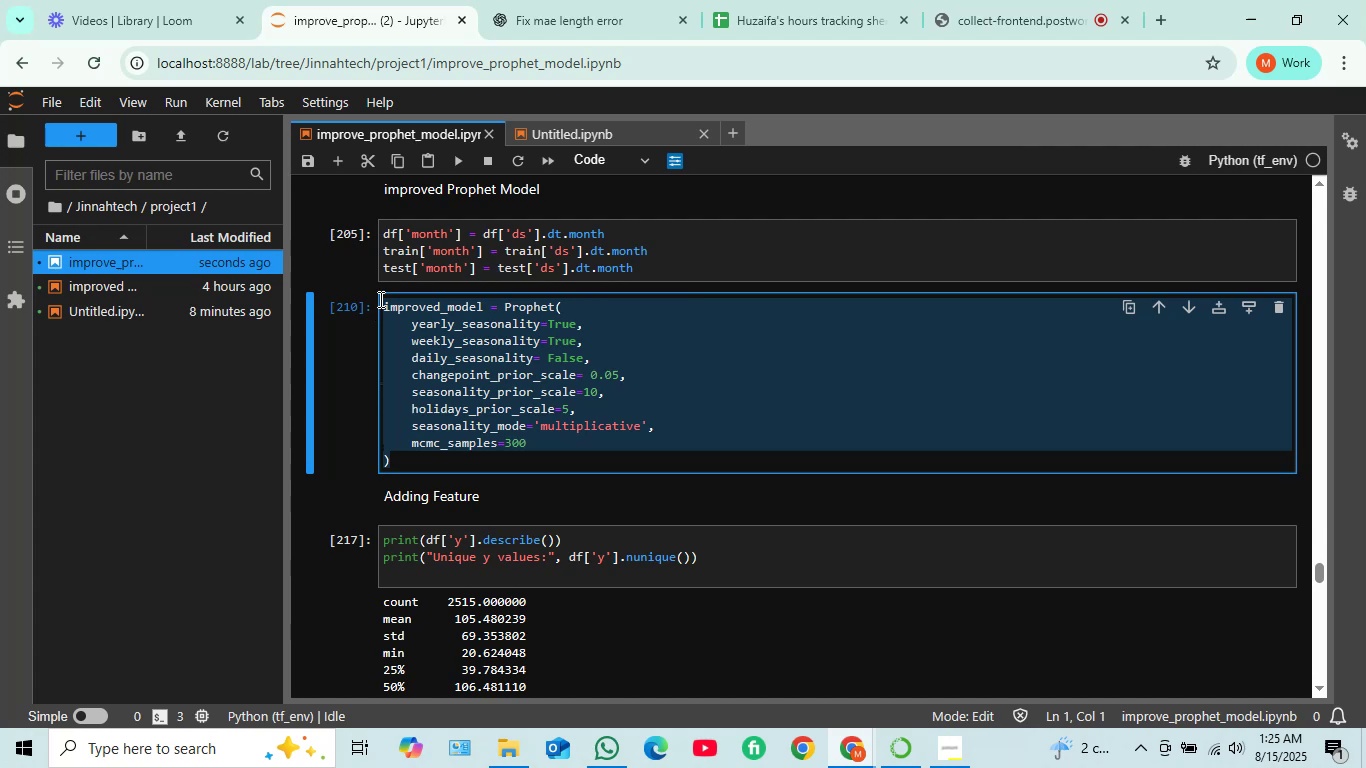 
key(Control+C)
 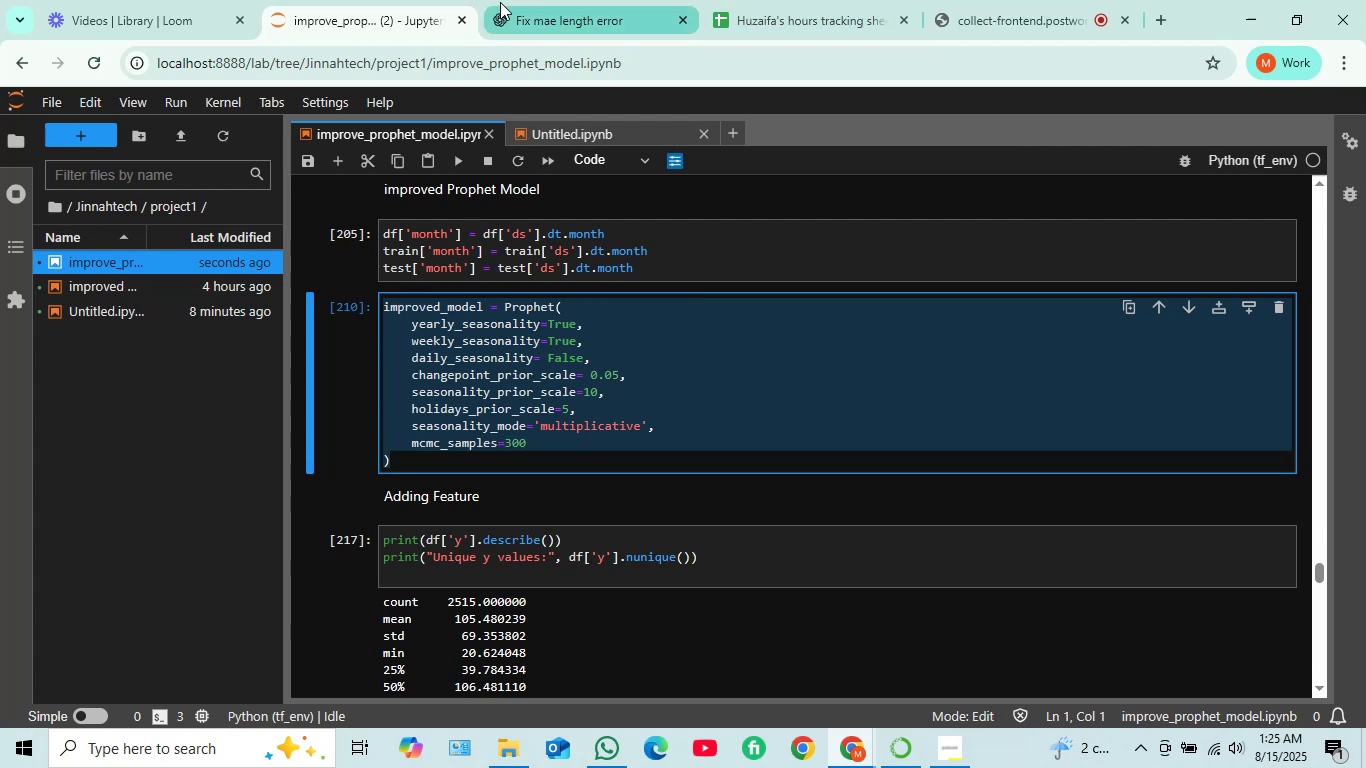 
left_click([500, 2])
 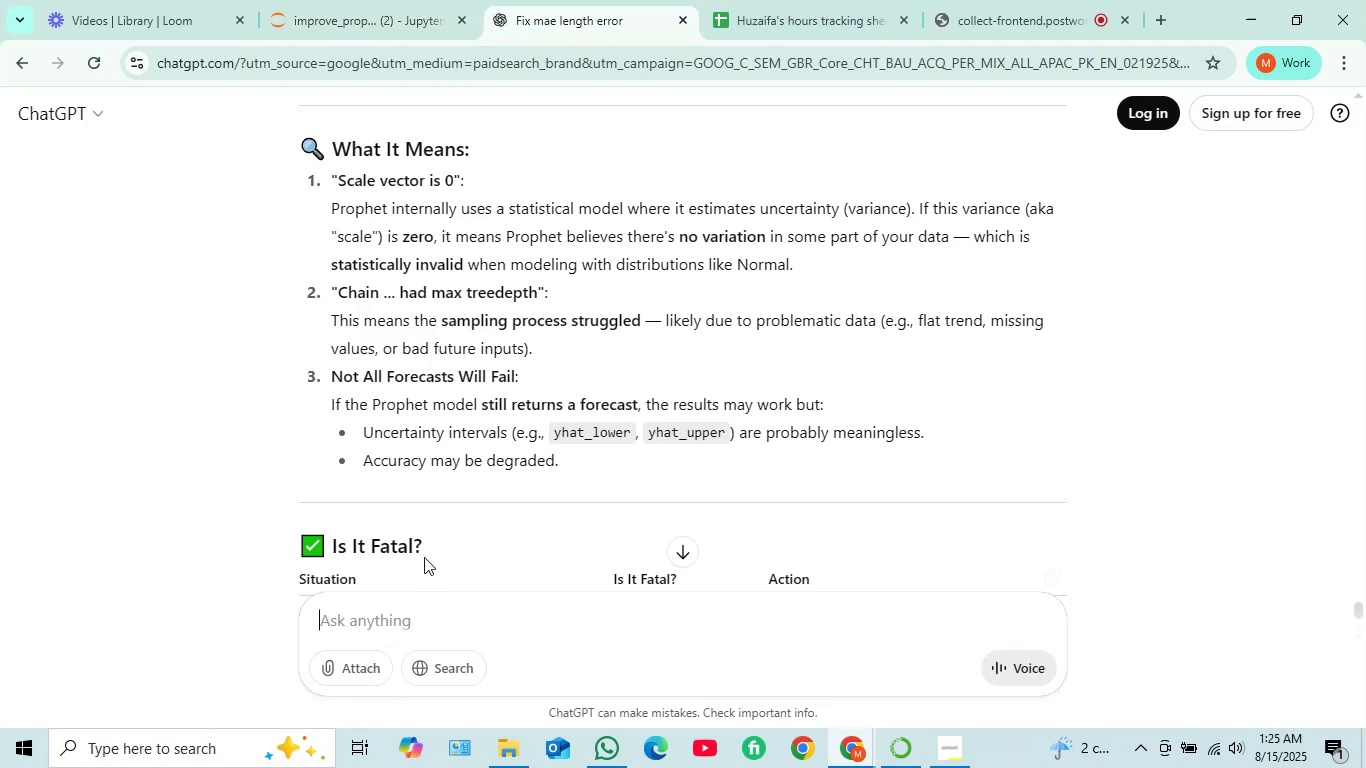 
scroll: coordinate [424, 544], scroll_direction: down, amount: 3.0
 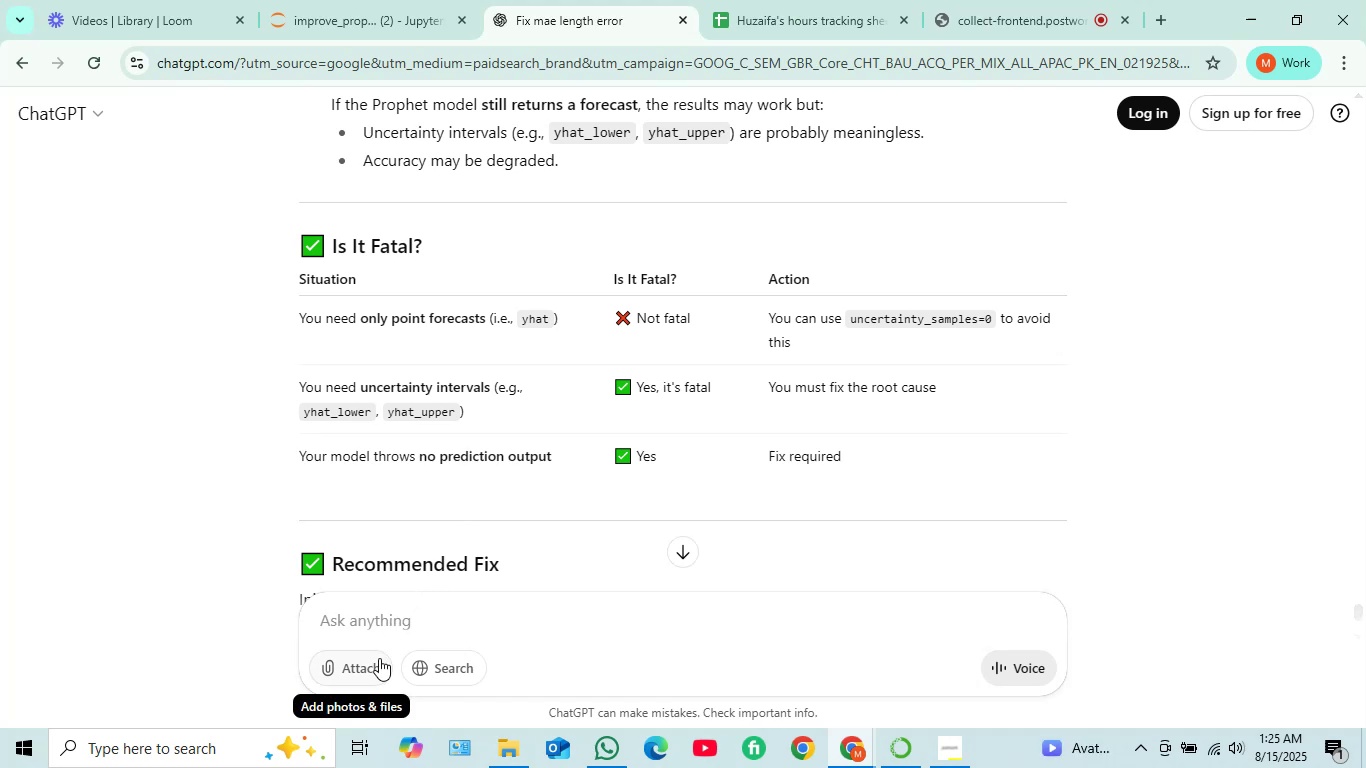 
wait(15.37)
 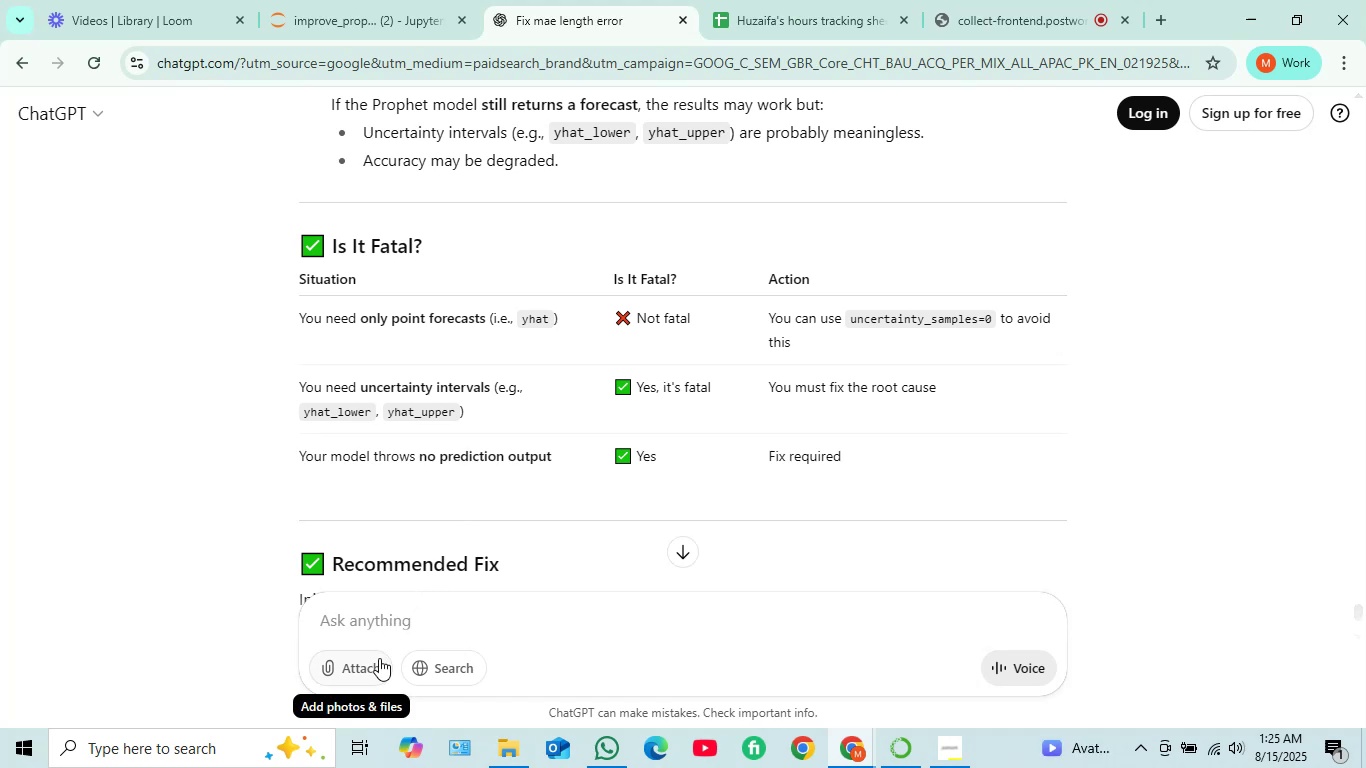 
left_click([399, 612])
 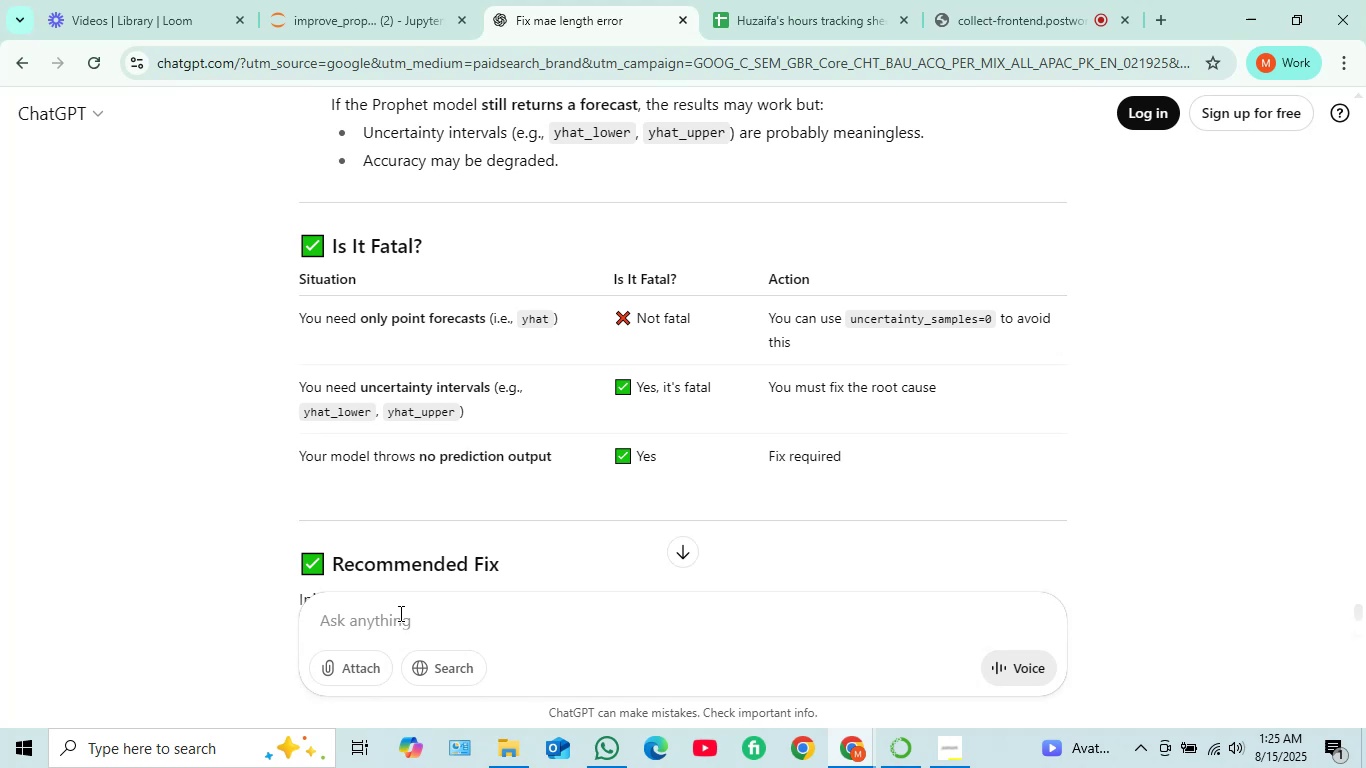 
key(Control+V)
 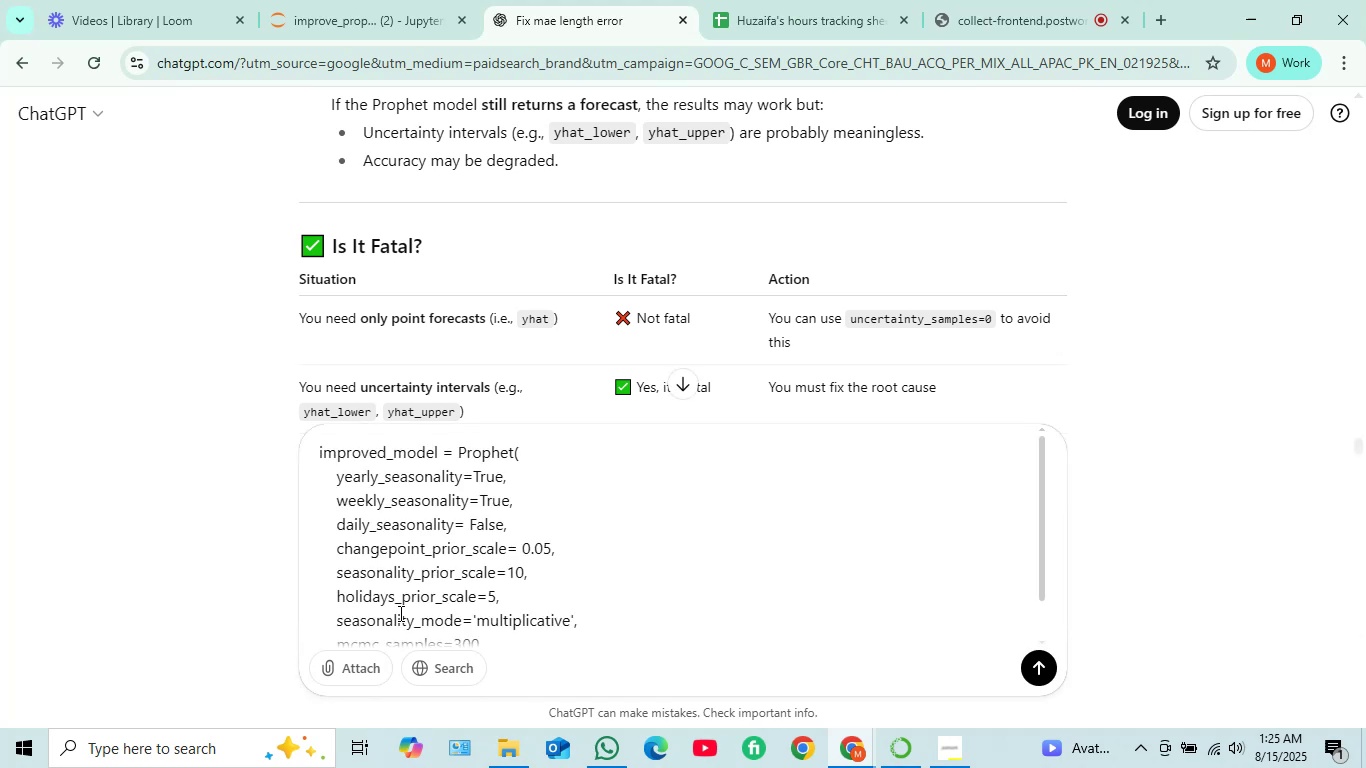 
key(Shift+Enter)
 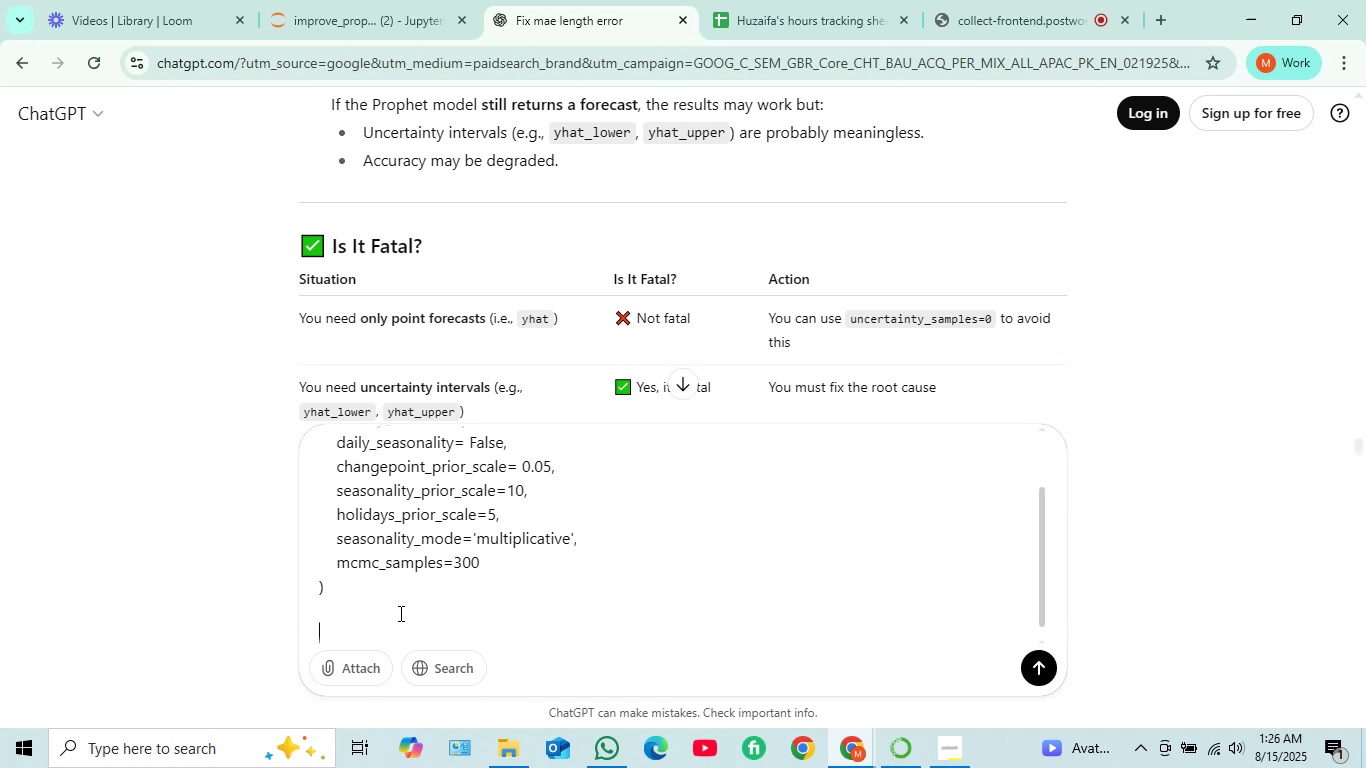 
key(Shift+Enter)
 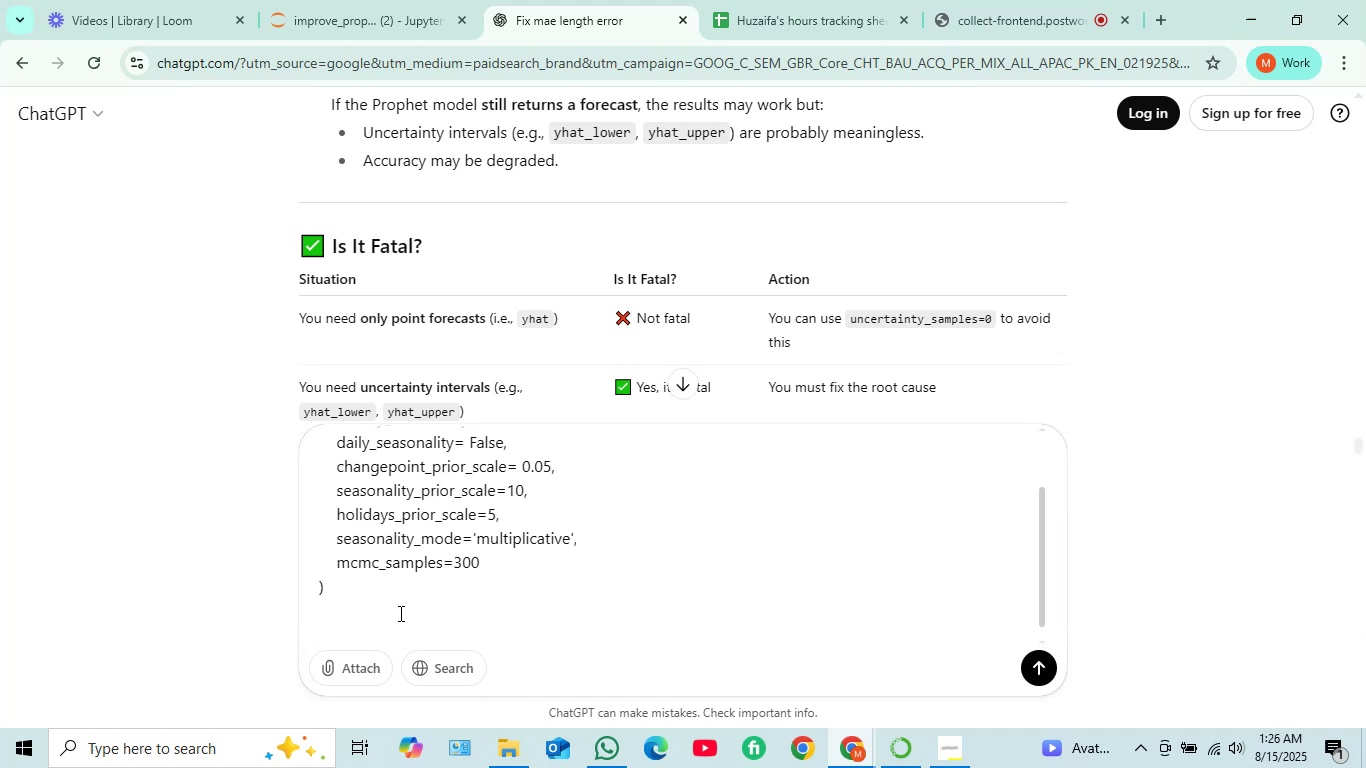 
type(this is my model code)
 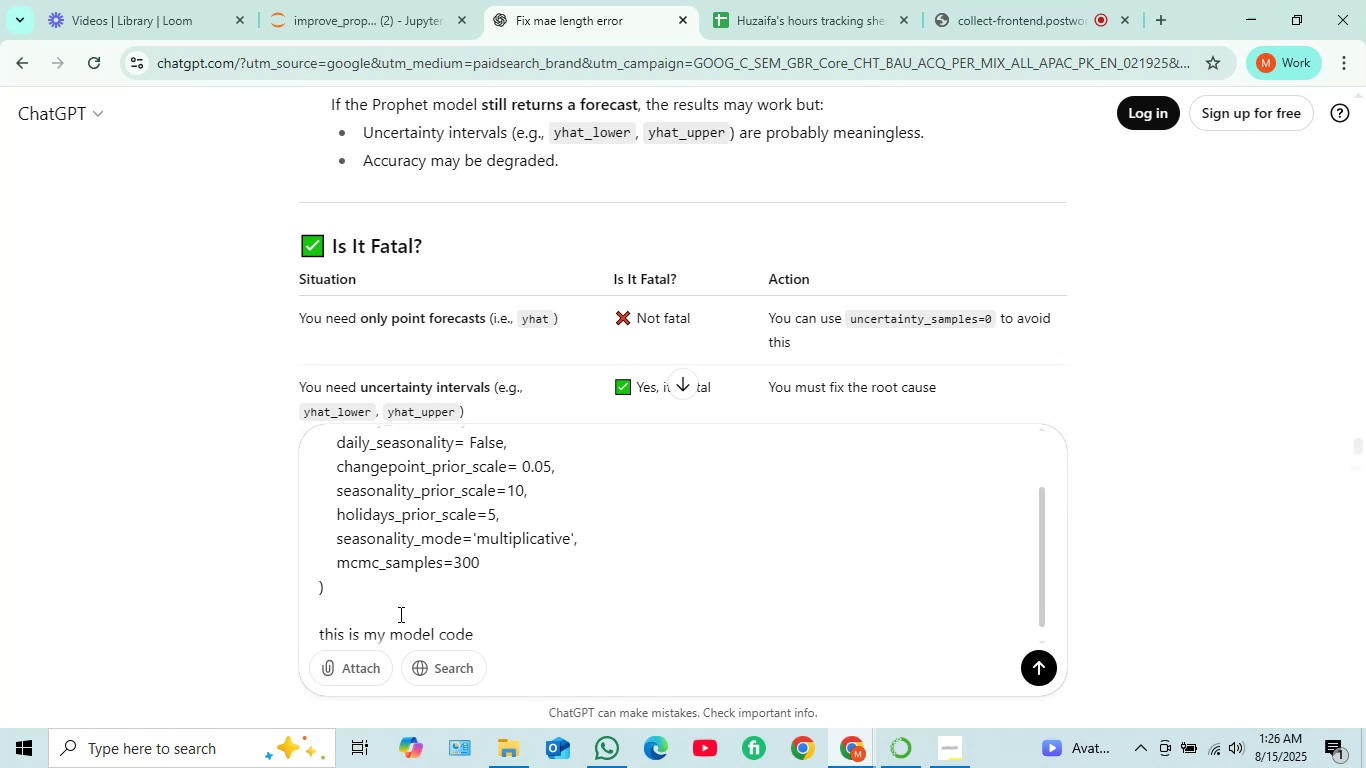 
key(Enter)
 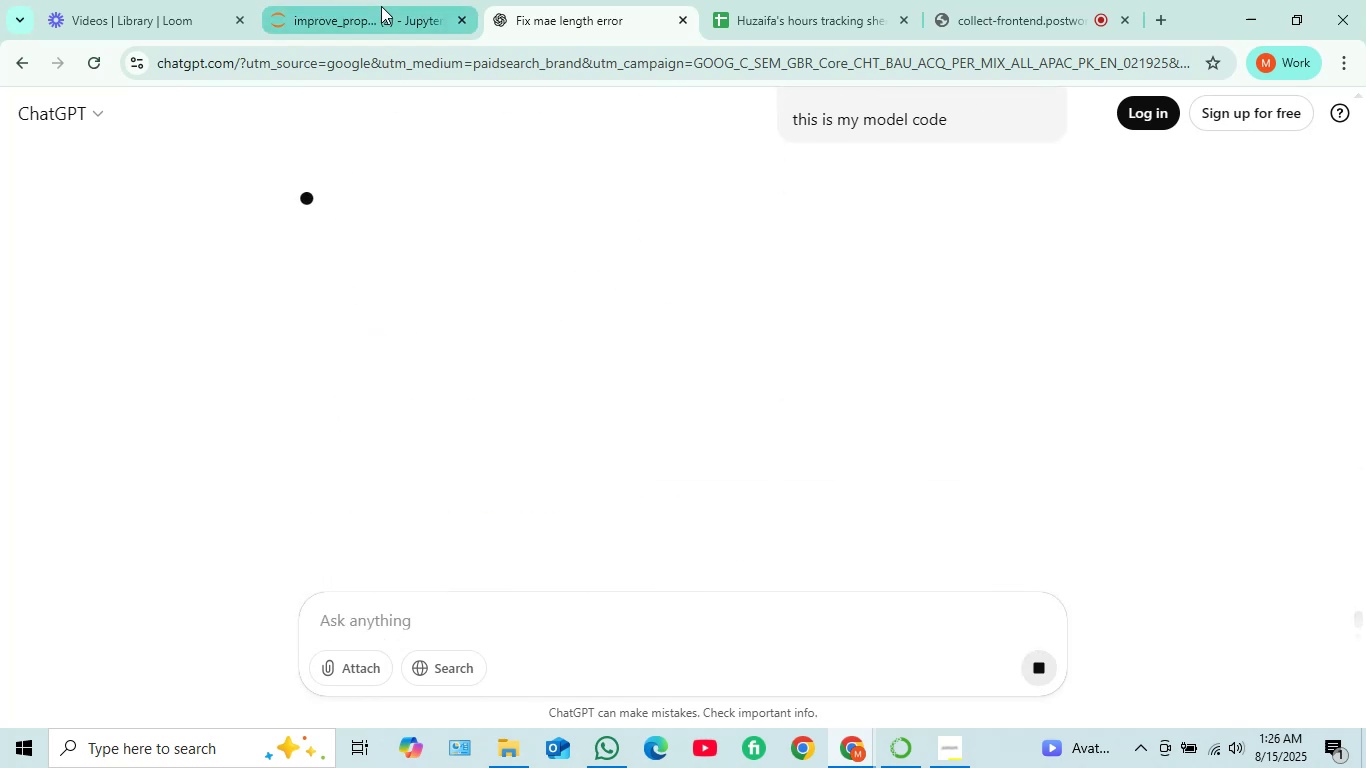 
left_click([381, 6])
 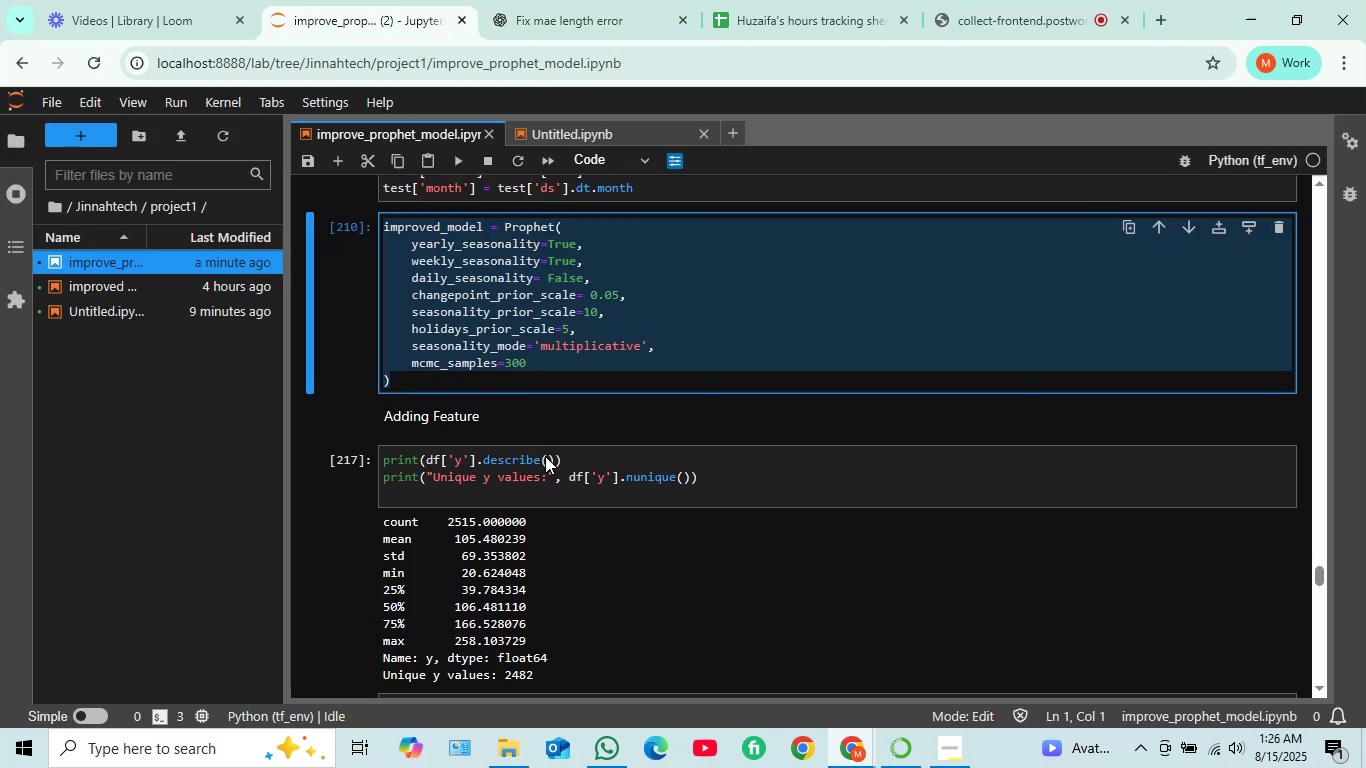 
scroll: coordinate [570, 432], scroll_direction: down, amount: 11.0
 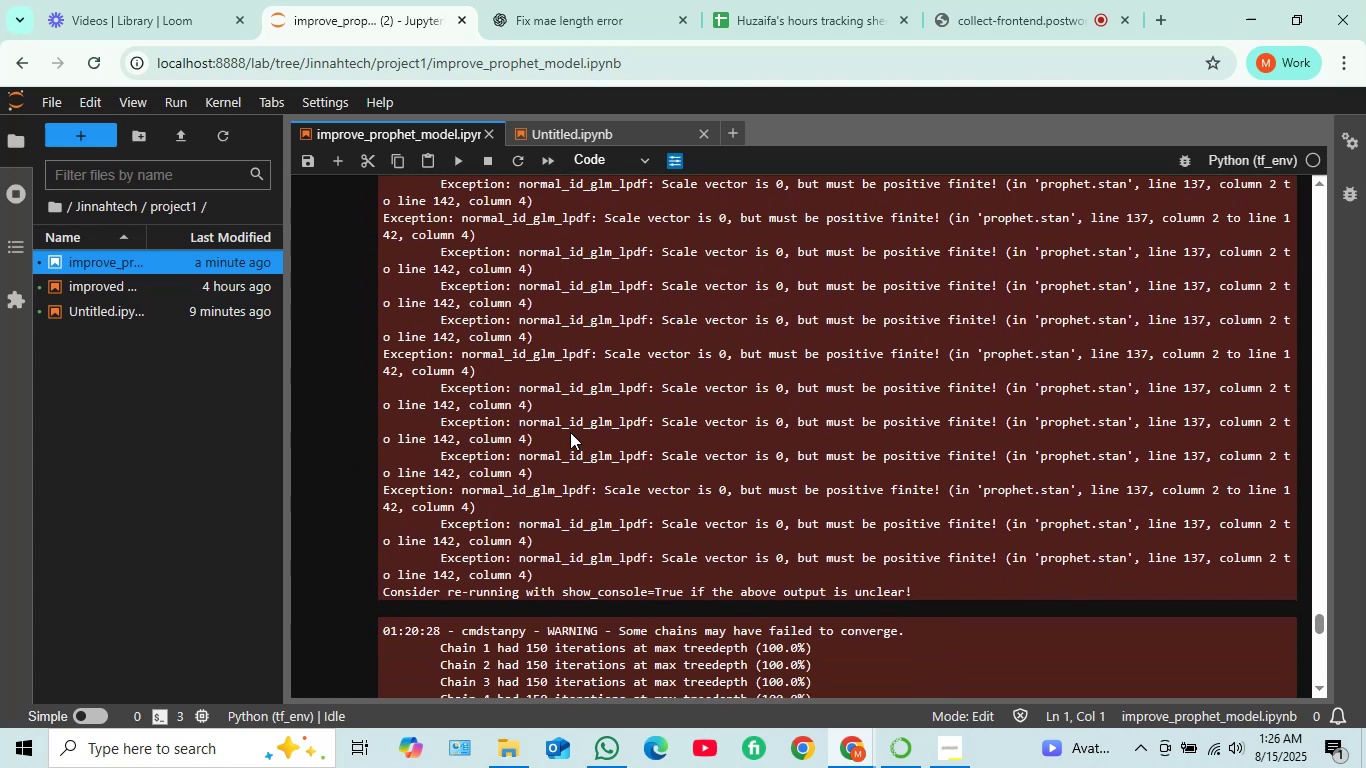 
scroll: coordinate [570, 431], scroll_direction: up, amount: 7.0
 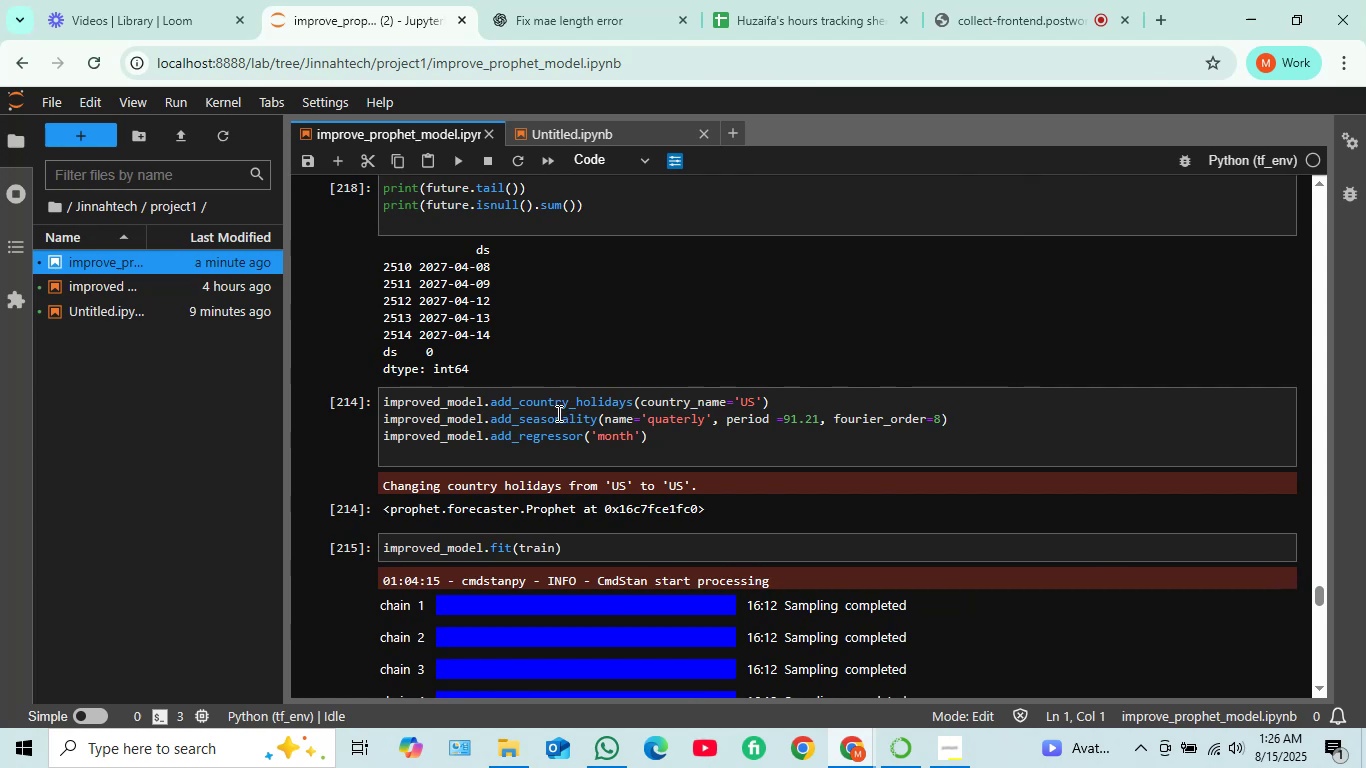 
wait(6.83)
 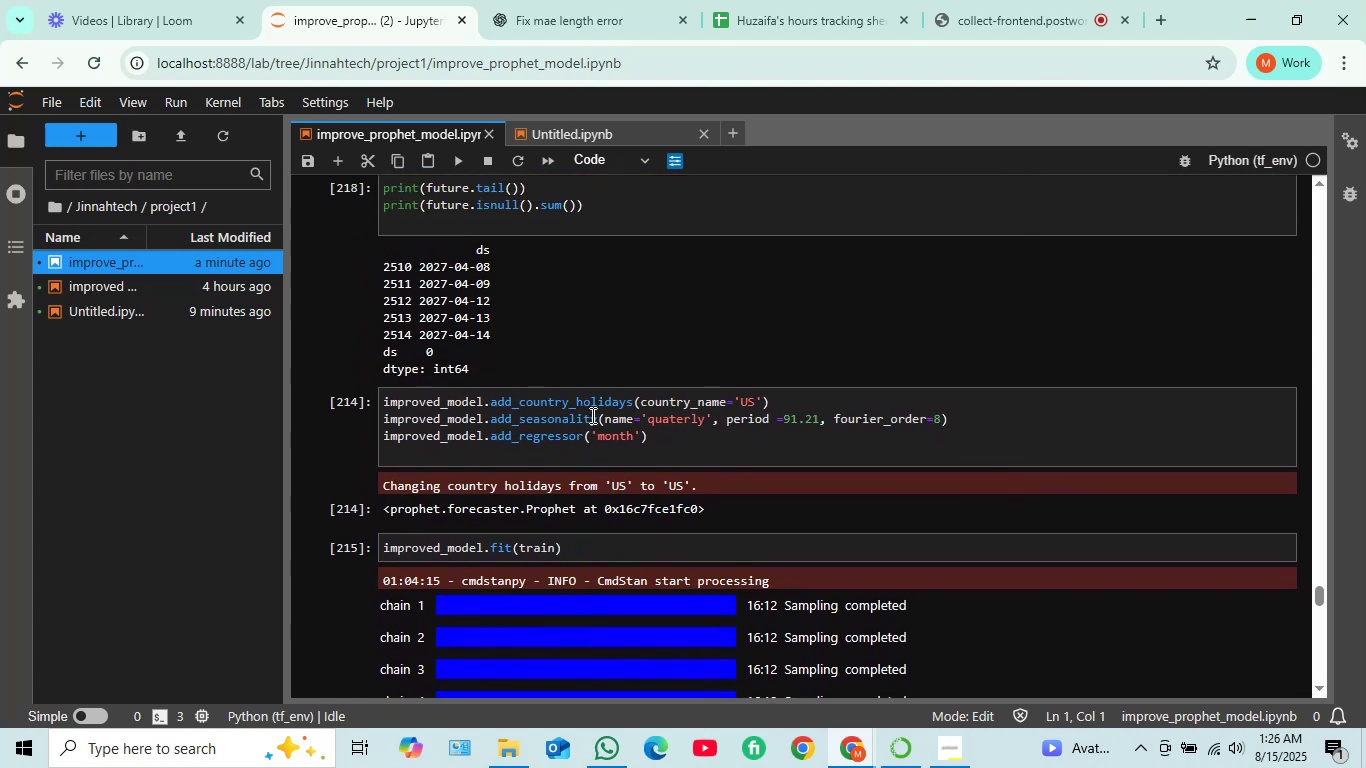 
scroll: coordinate [557, 413], scroll_direction: down, amount: 2.0
 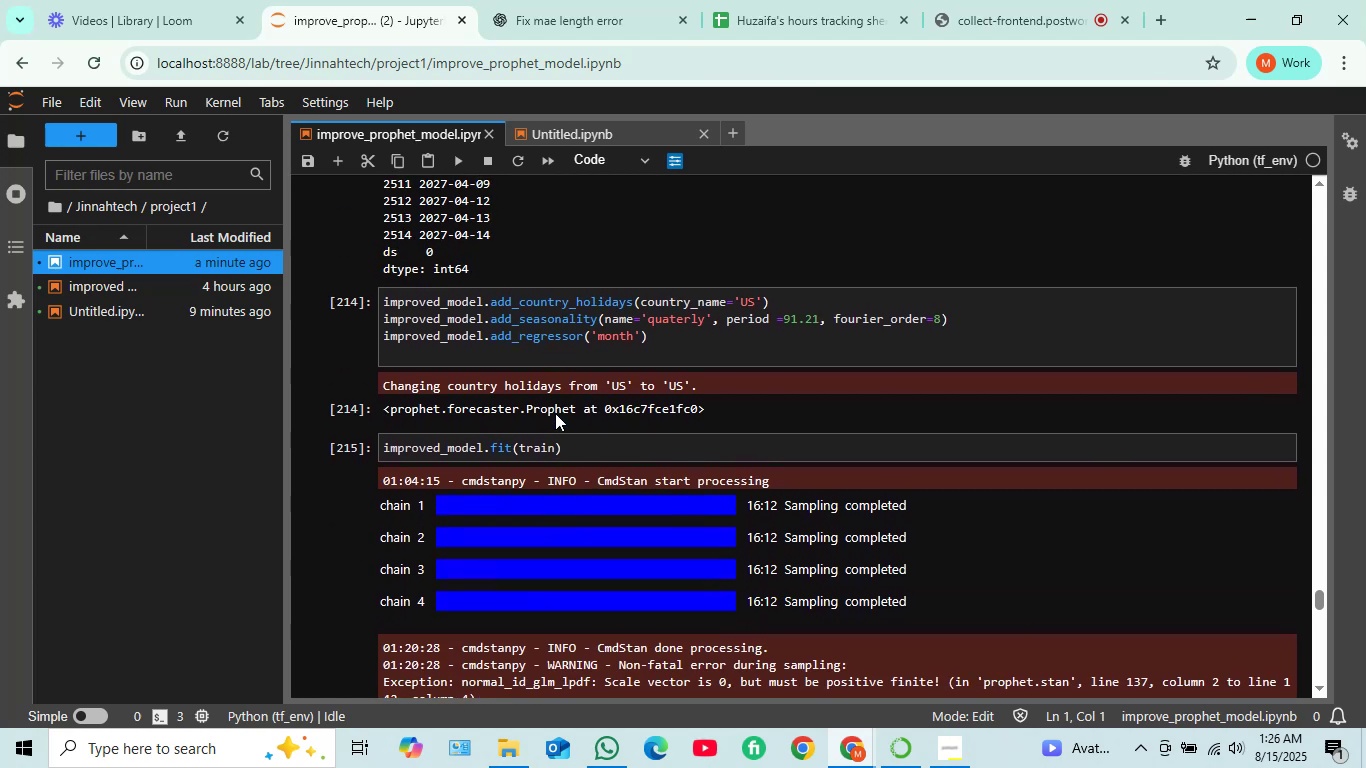 
scroll: coordinate [555, 413], scroll_direction: up, amount: 3.0
 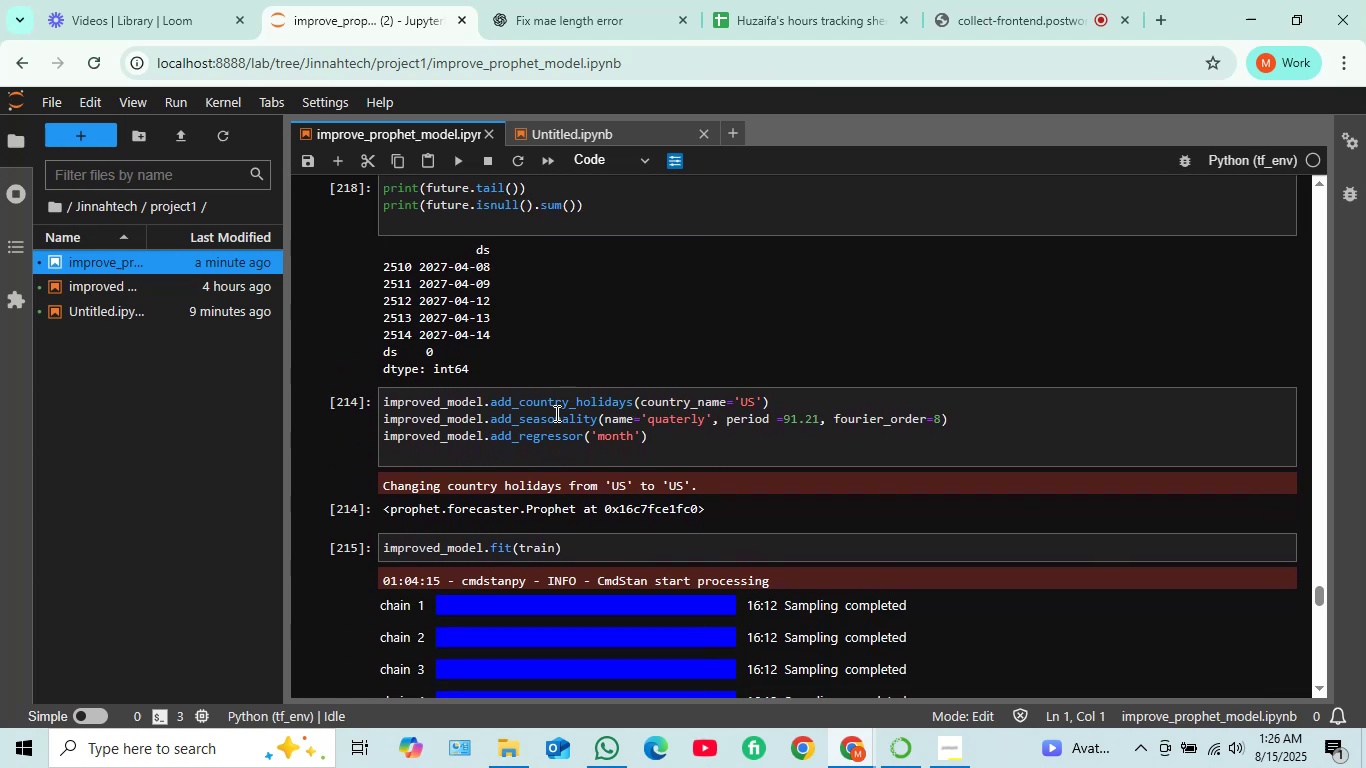 
scroll: coordinate [581, 397], scroll_direction: down, amount: 6.0
 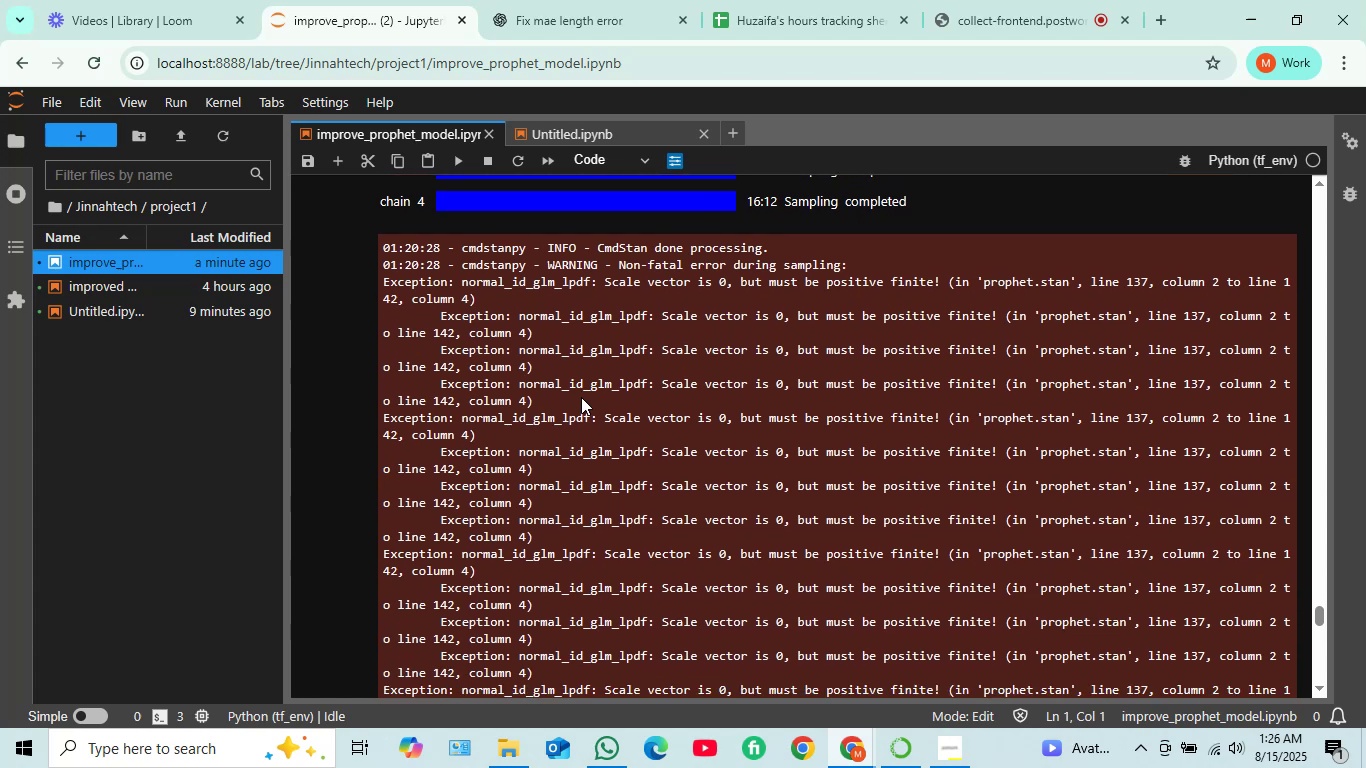 
wait(7.93)
 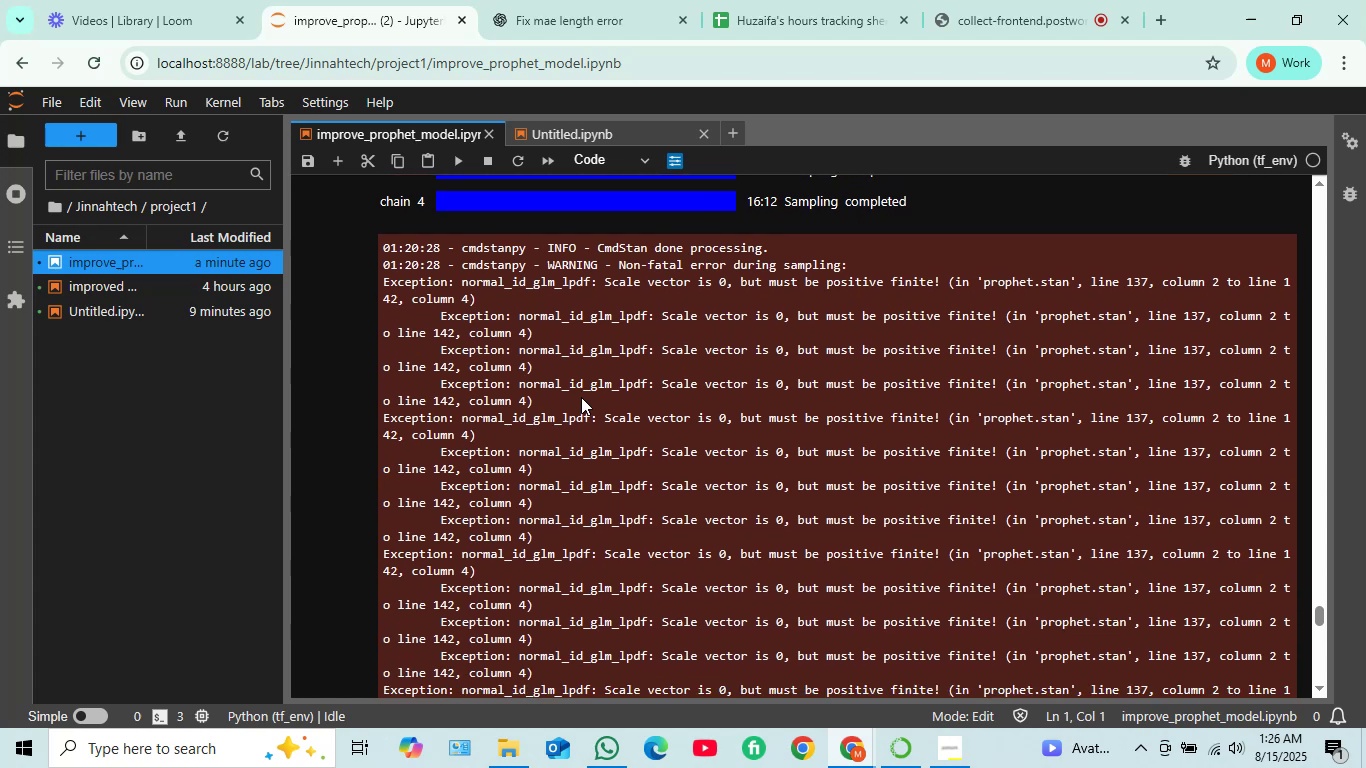 
scroll: coordinate [583, 395], scroll_direction: down, amount: 10.0
 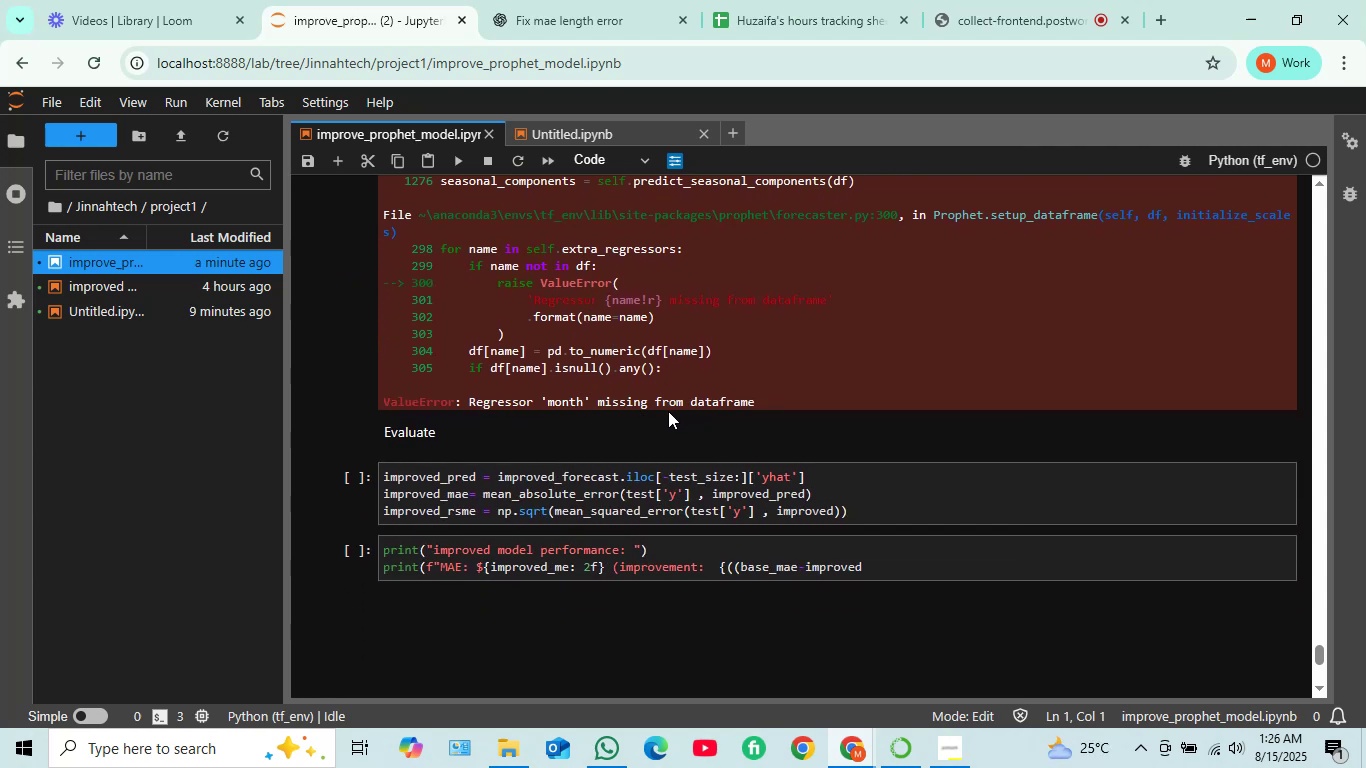 
scroll: coordinate [605, 441], scroll_direction: up, amount: 13.0
 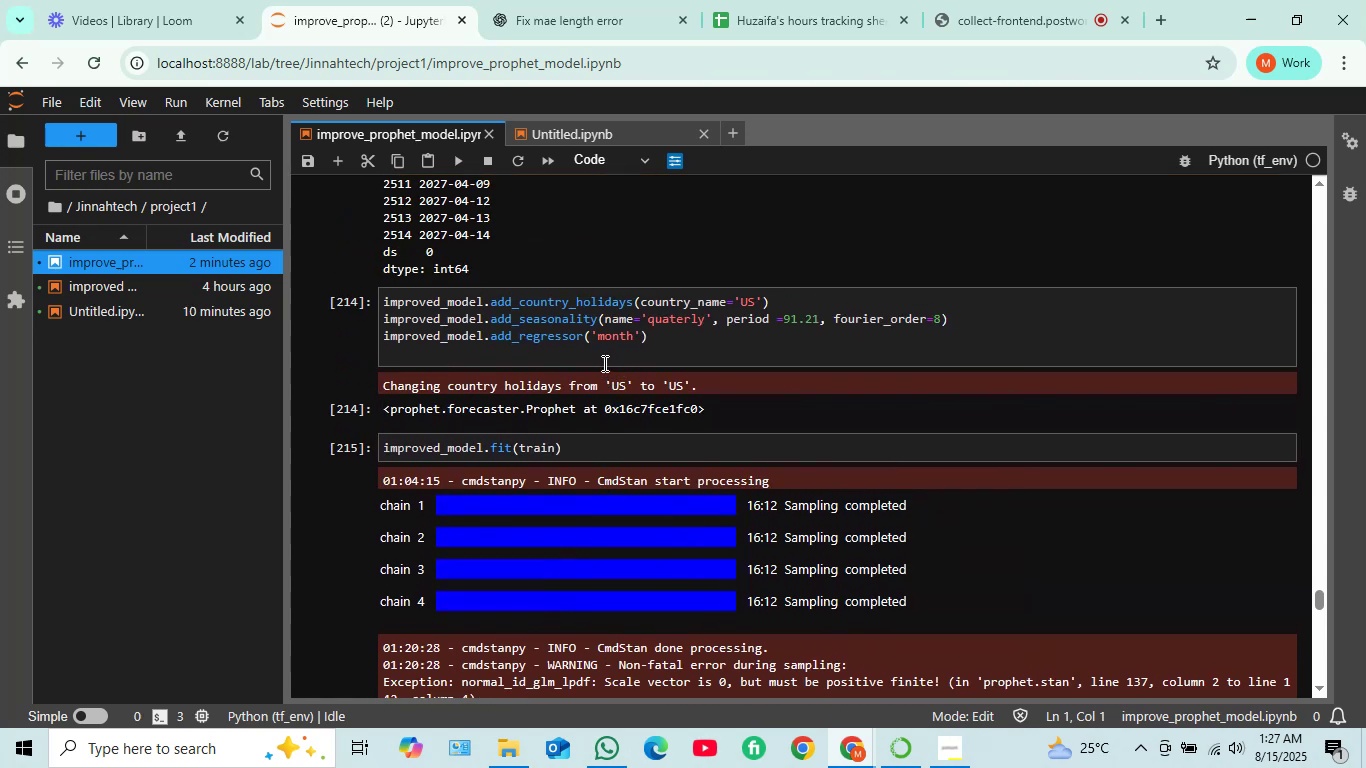 
wait(8.49)
 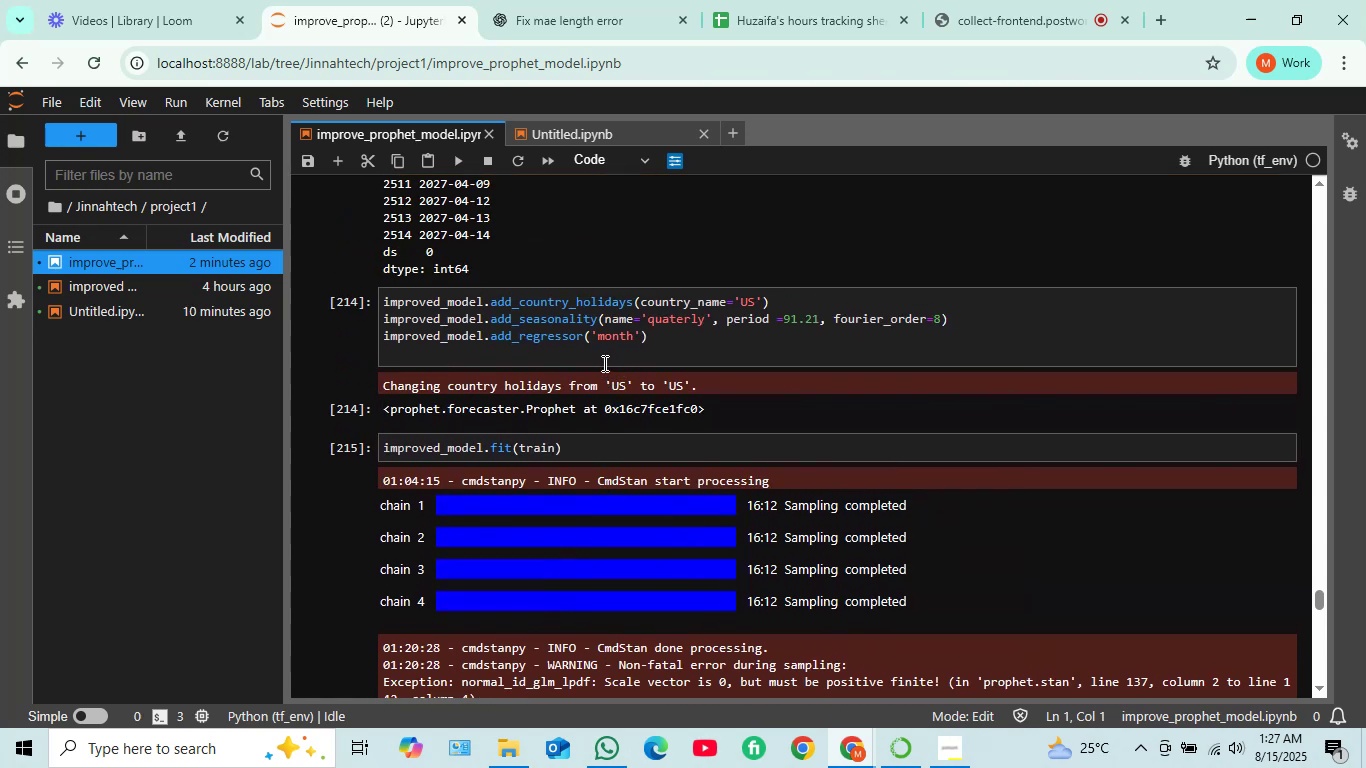 
scroll: coordinate [613, 341], scroll_direction: up, amount: 1.0
 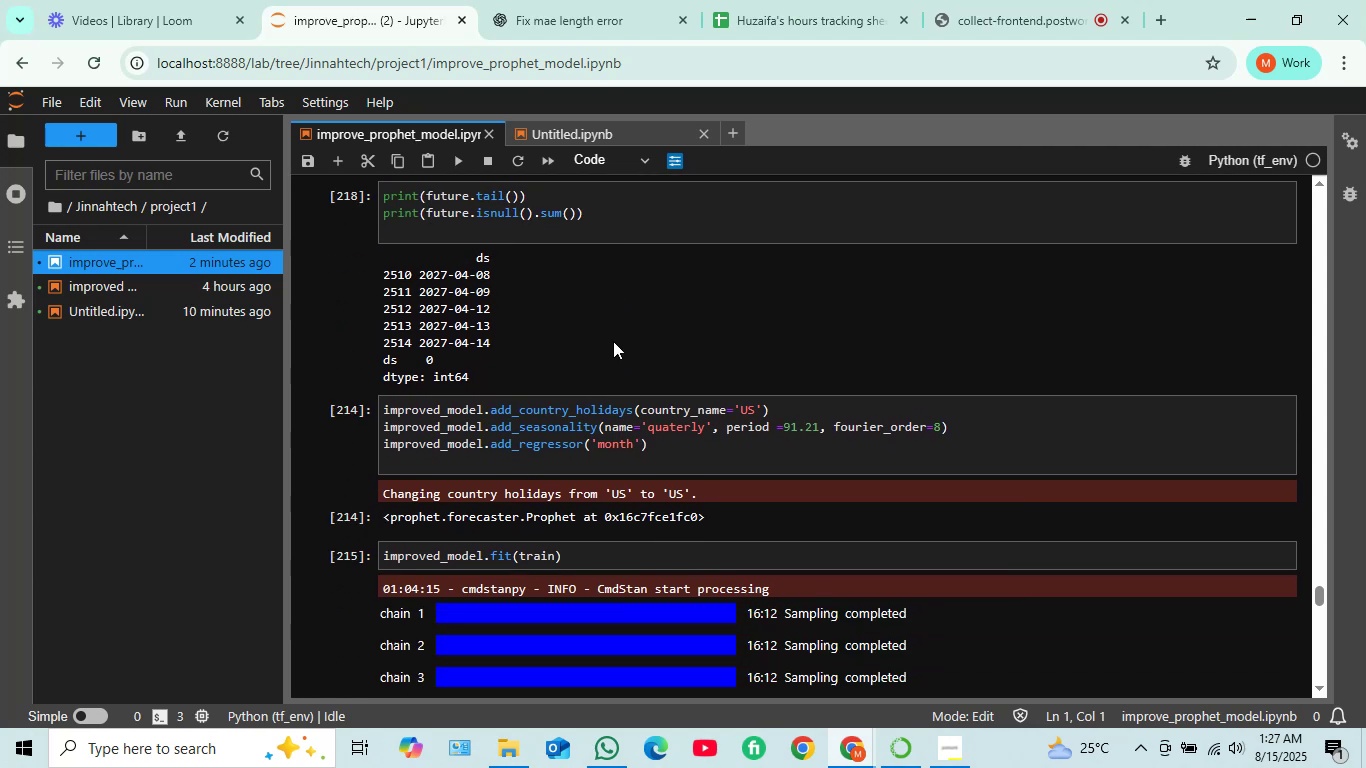 
scroll: coordinate [613, 341], scroll_direction: down, amount: 1.0
 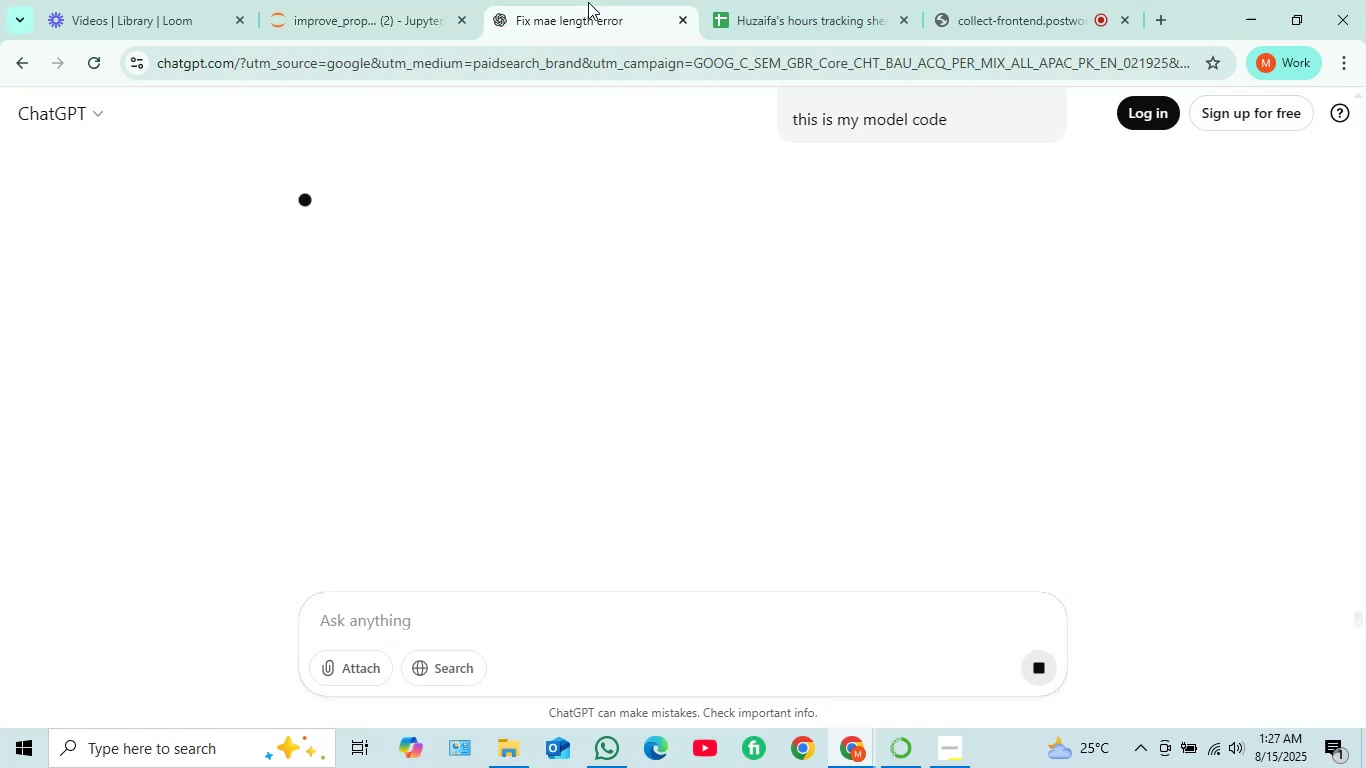 
left_click([588, 2])
 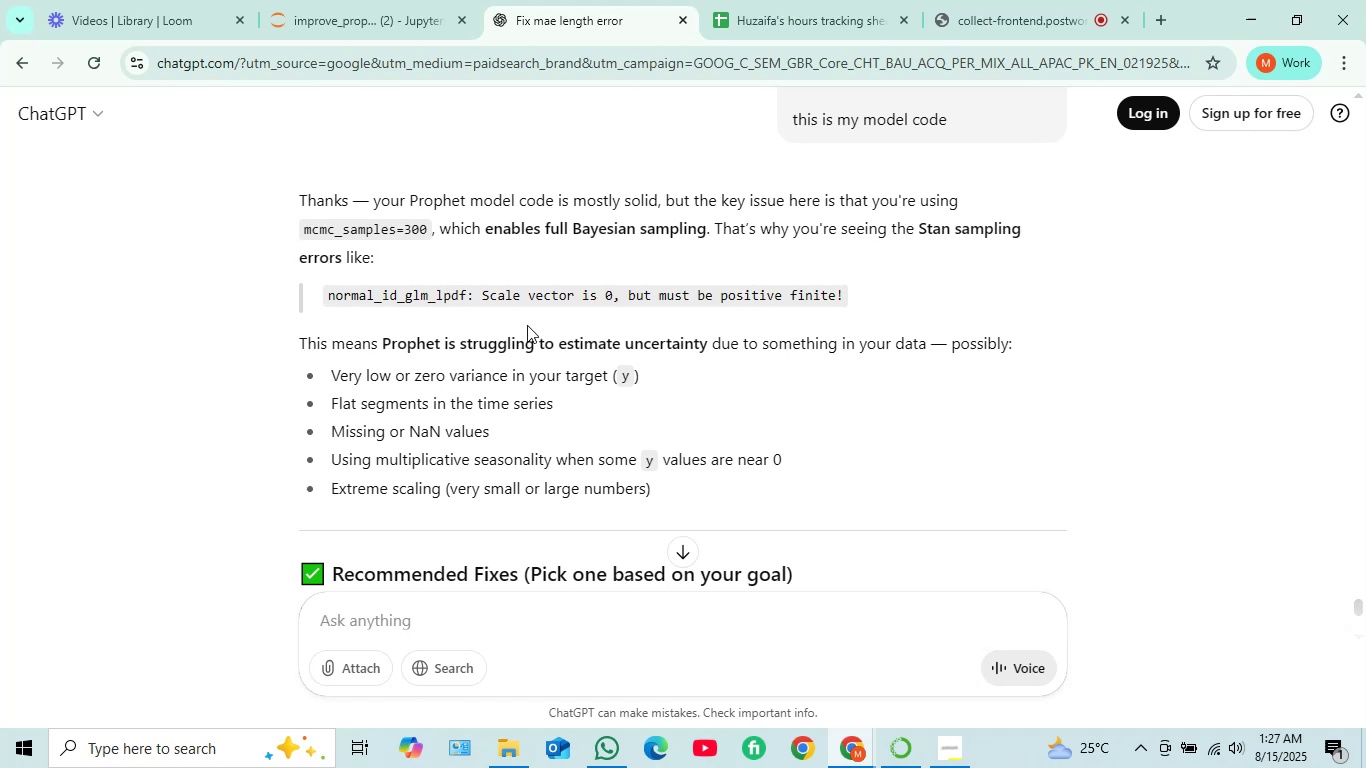 
wait(19.47)
 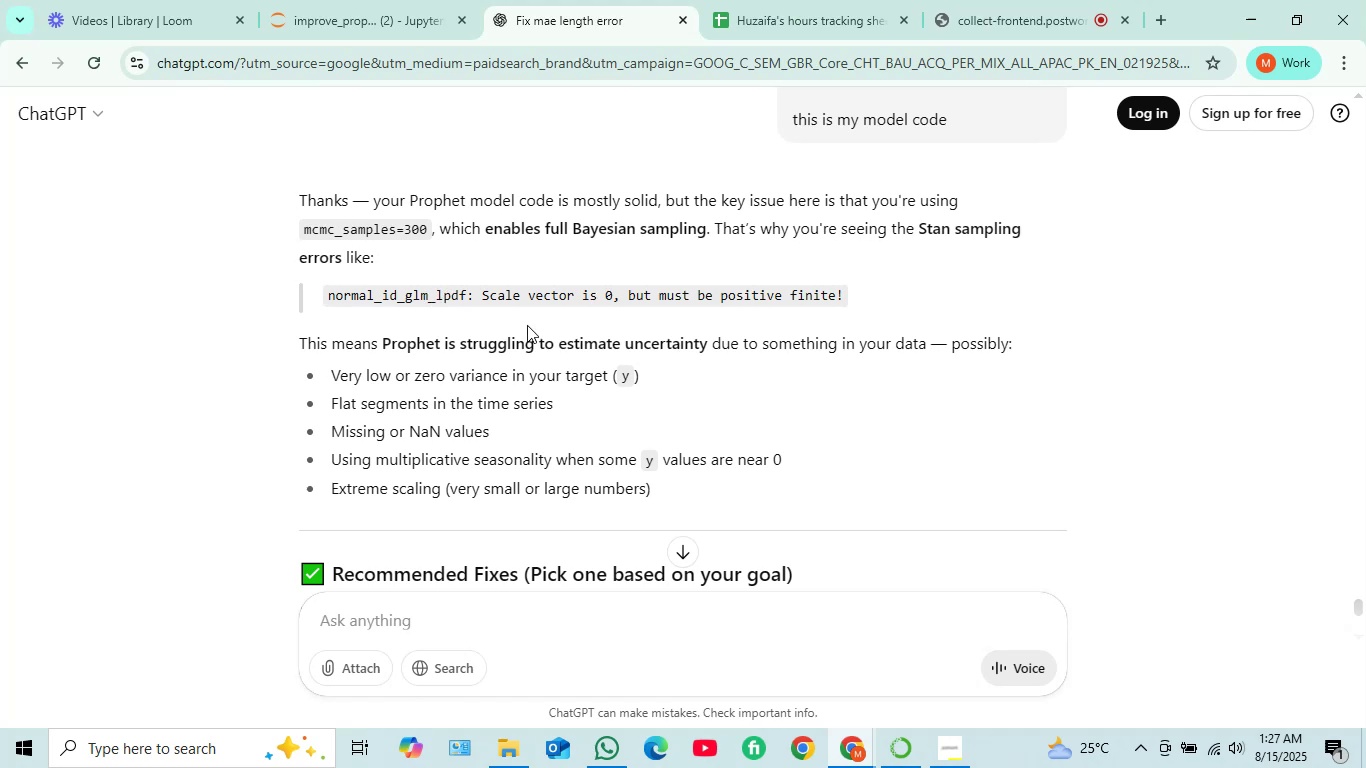 
scroll: coordinate [507, 401], scroll_direction: down, amount: 1.0
 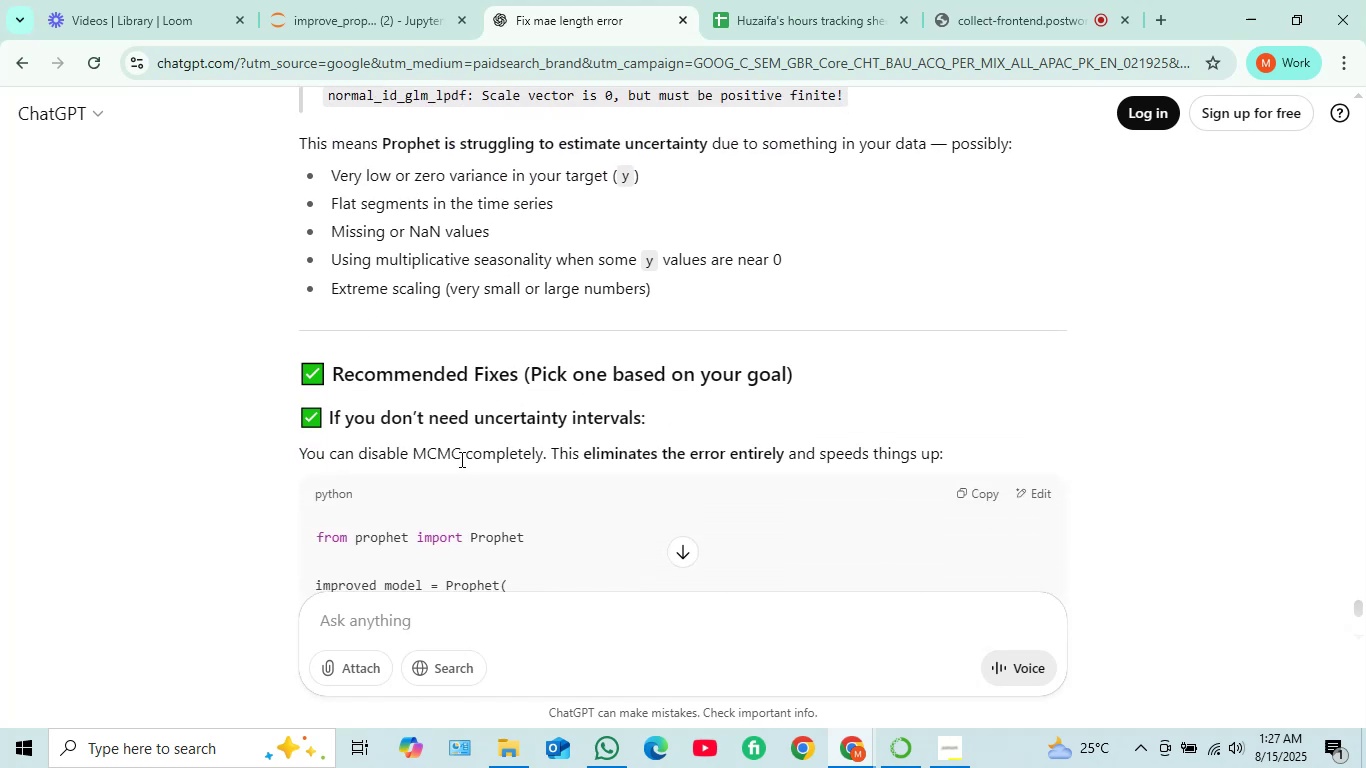 
wait(6.06)
 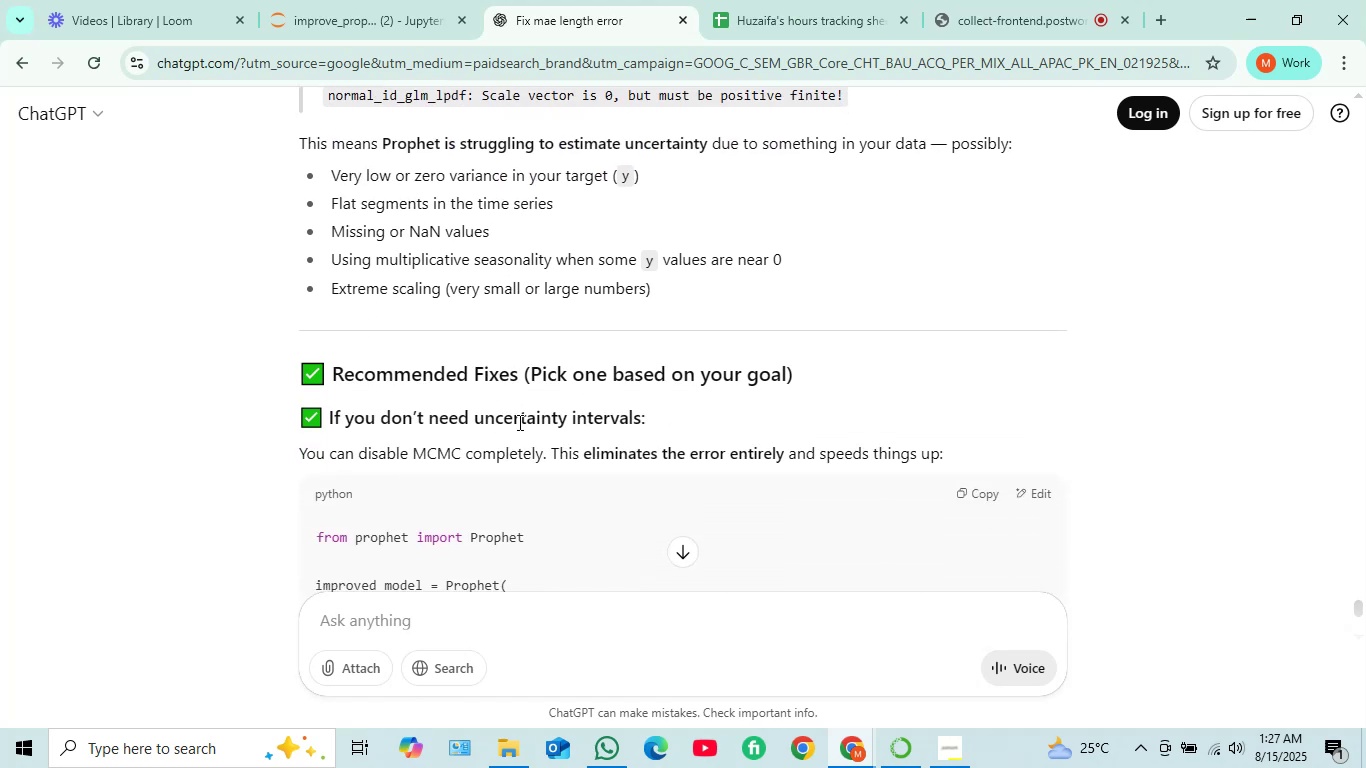 
scroll: coordinate [543, 466], scroll_direction: down, amount: 2.0
 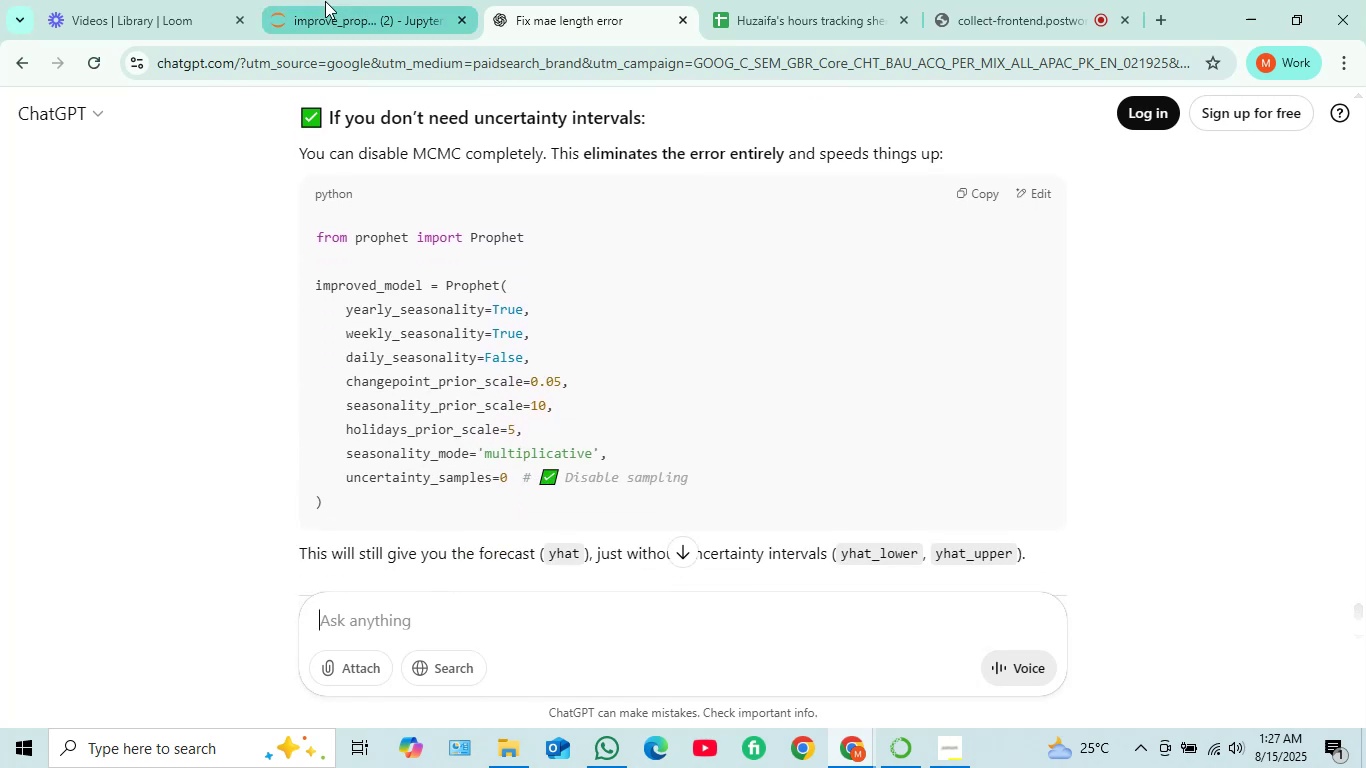 
wait(11.7)
 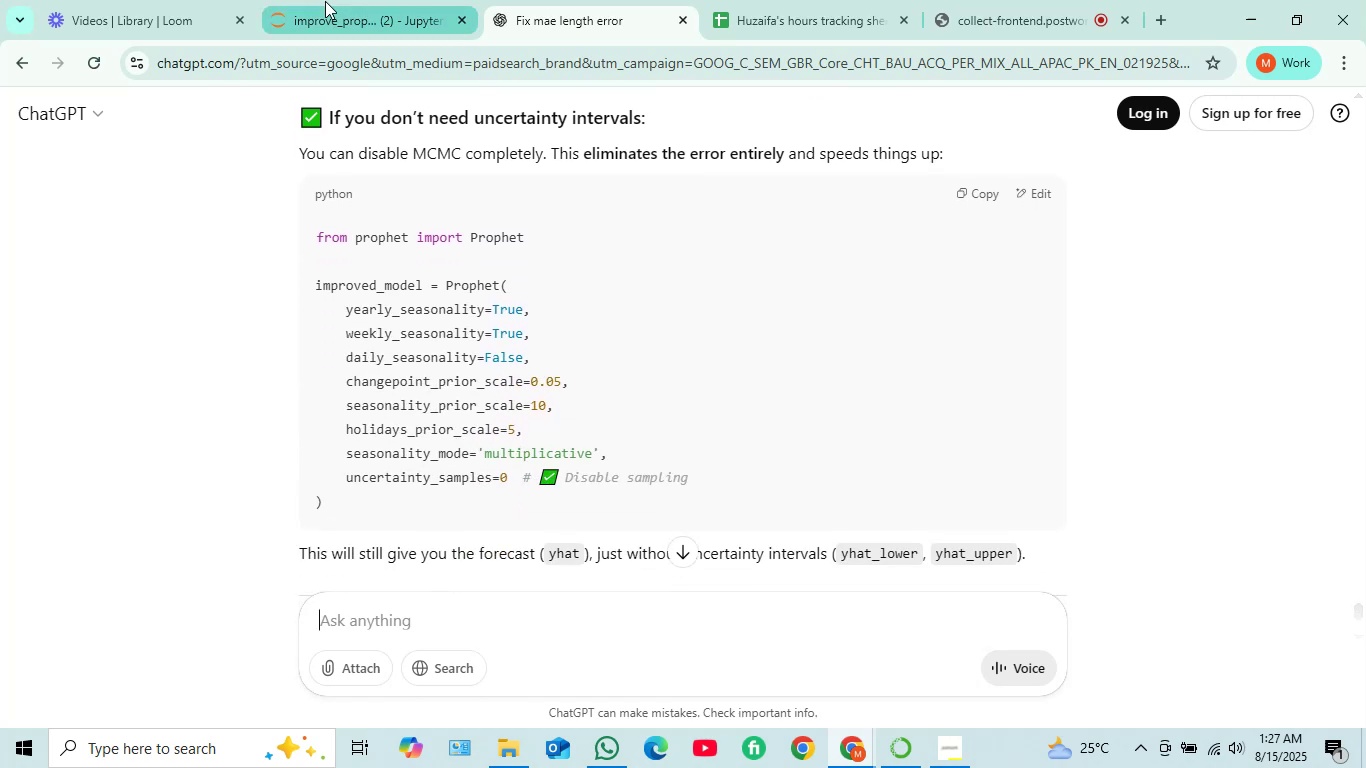 
scroll: coordinate [485, 316], scroll_direction: down, amount: 2.0
 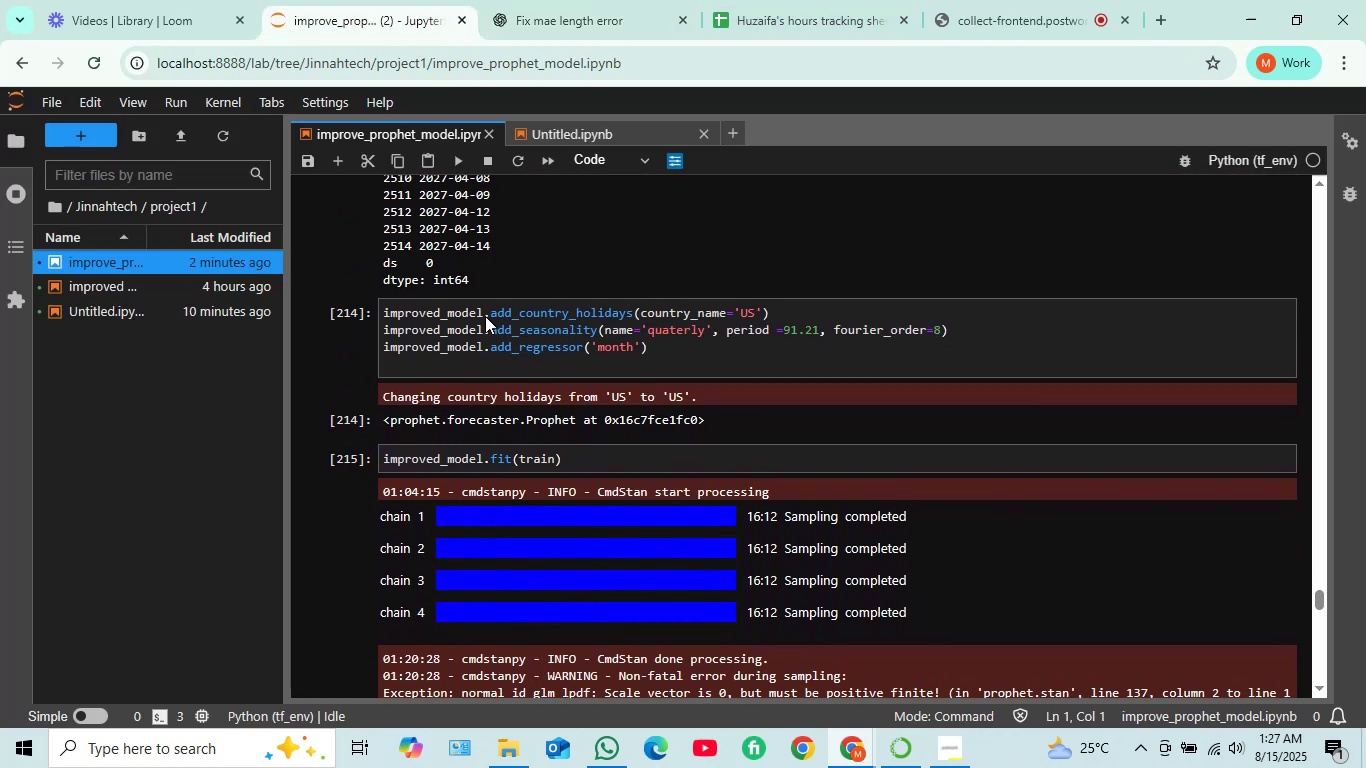 
scroll: coordinate [485, 316], scroll_direction: up, amount: 2.0
 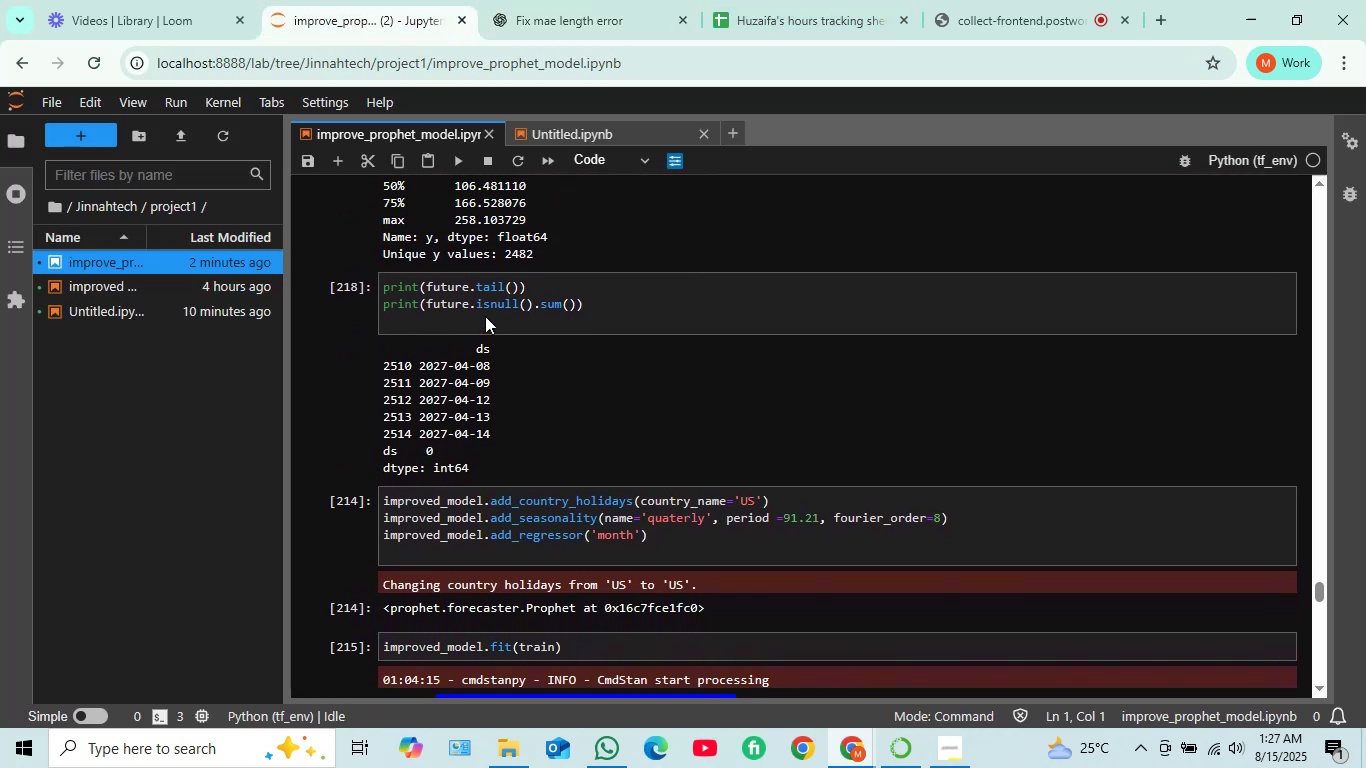 
scroll: coordinate [485, 316], scroll_direction: down, amount: 2.0
 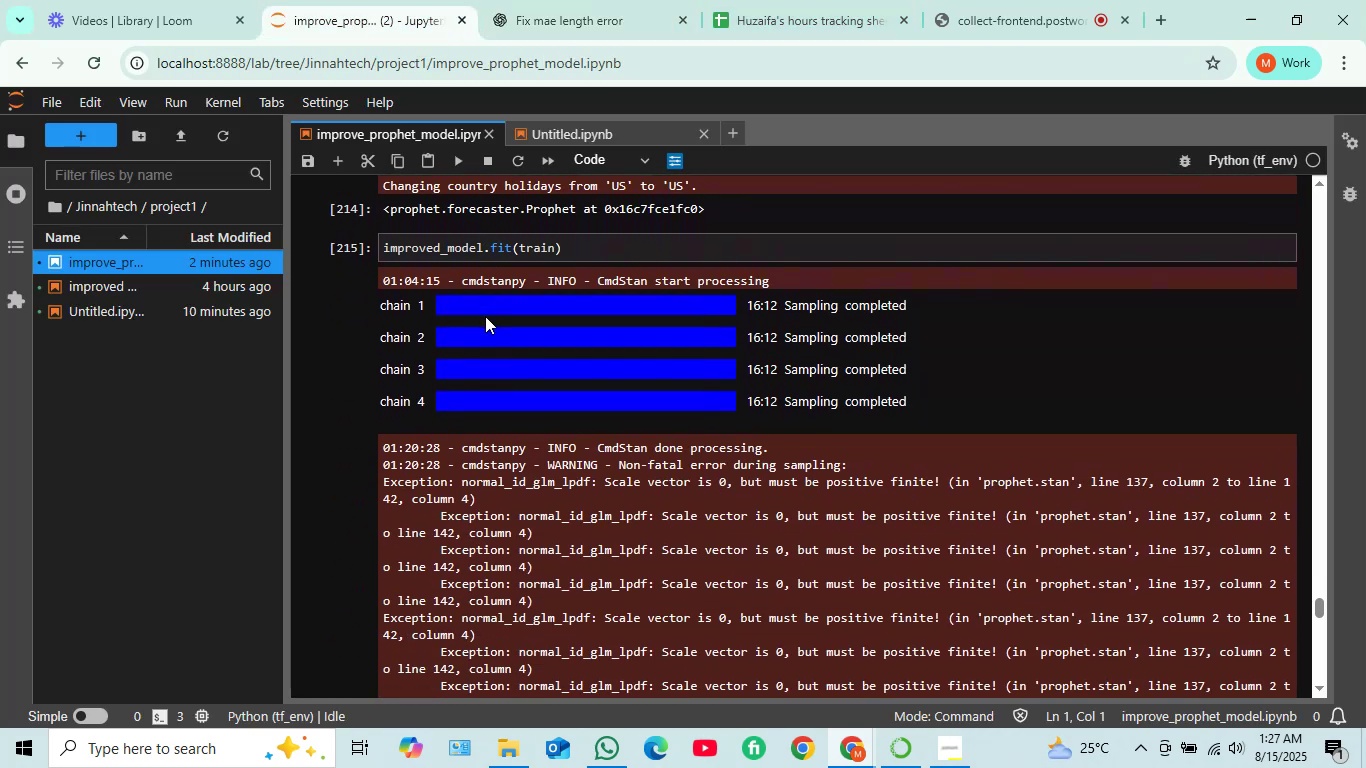 
scroll: coordinate [487, 313], scroll_direction: up, amount: 8.0
 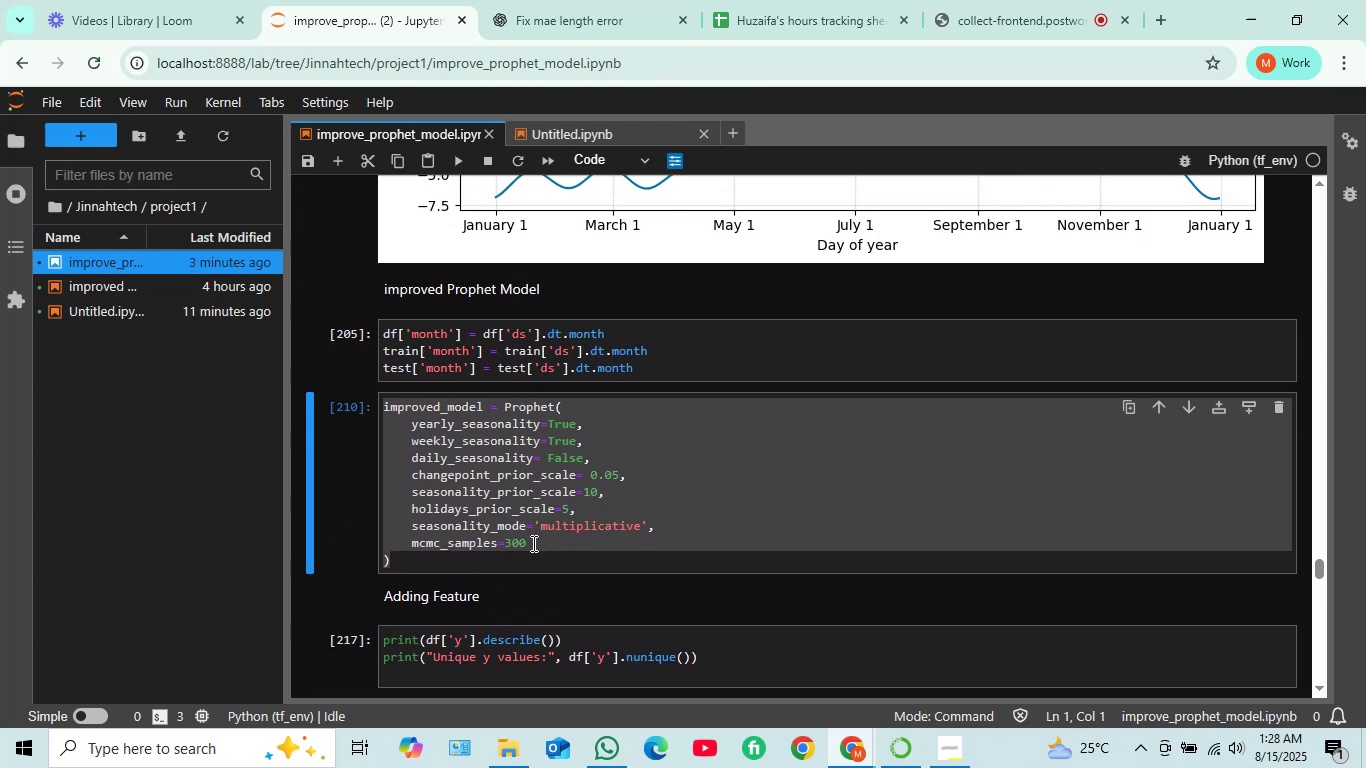 
wait(5.6)
 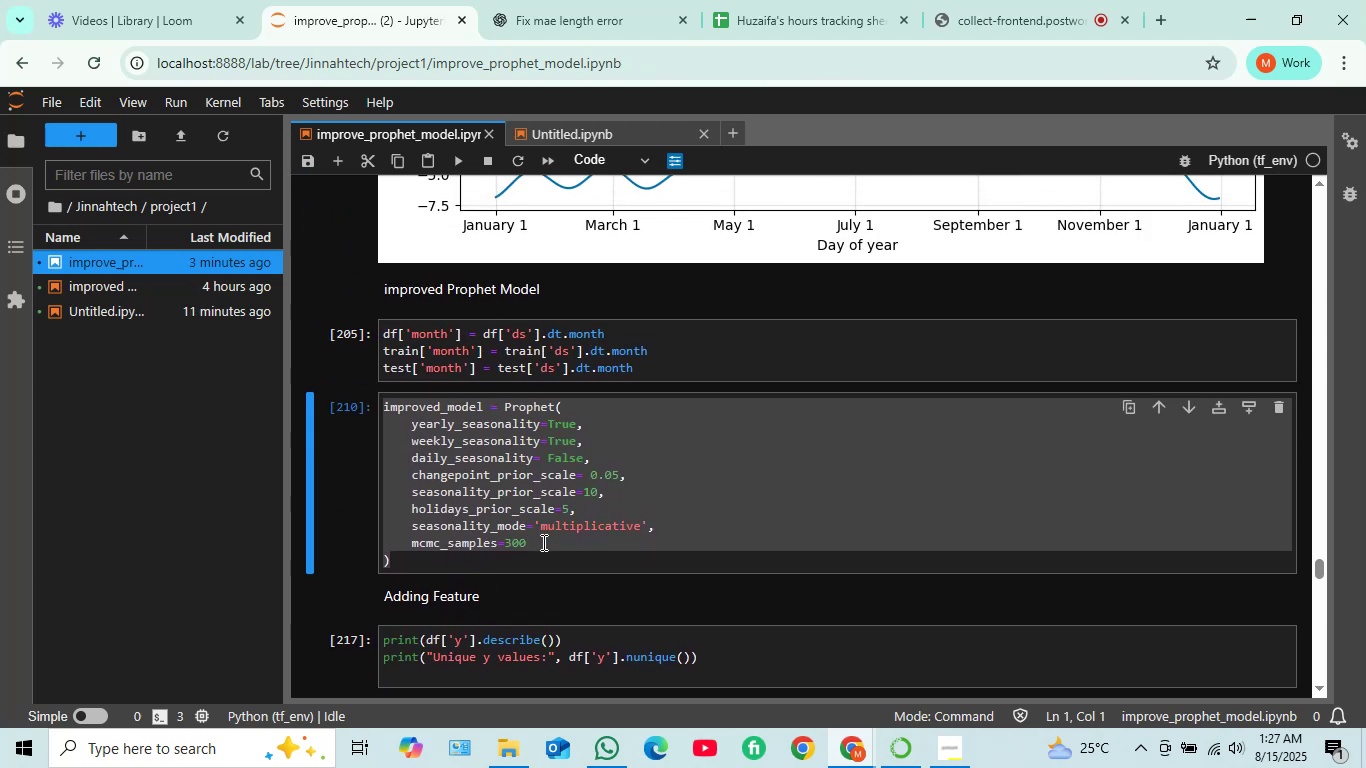 
left_click([563, 12])
 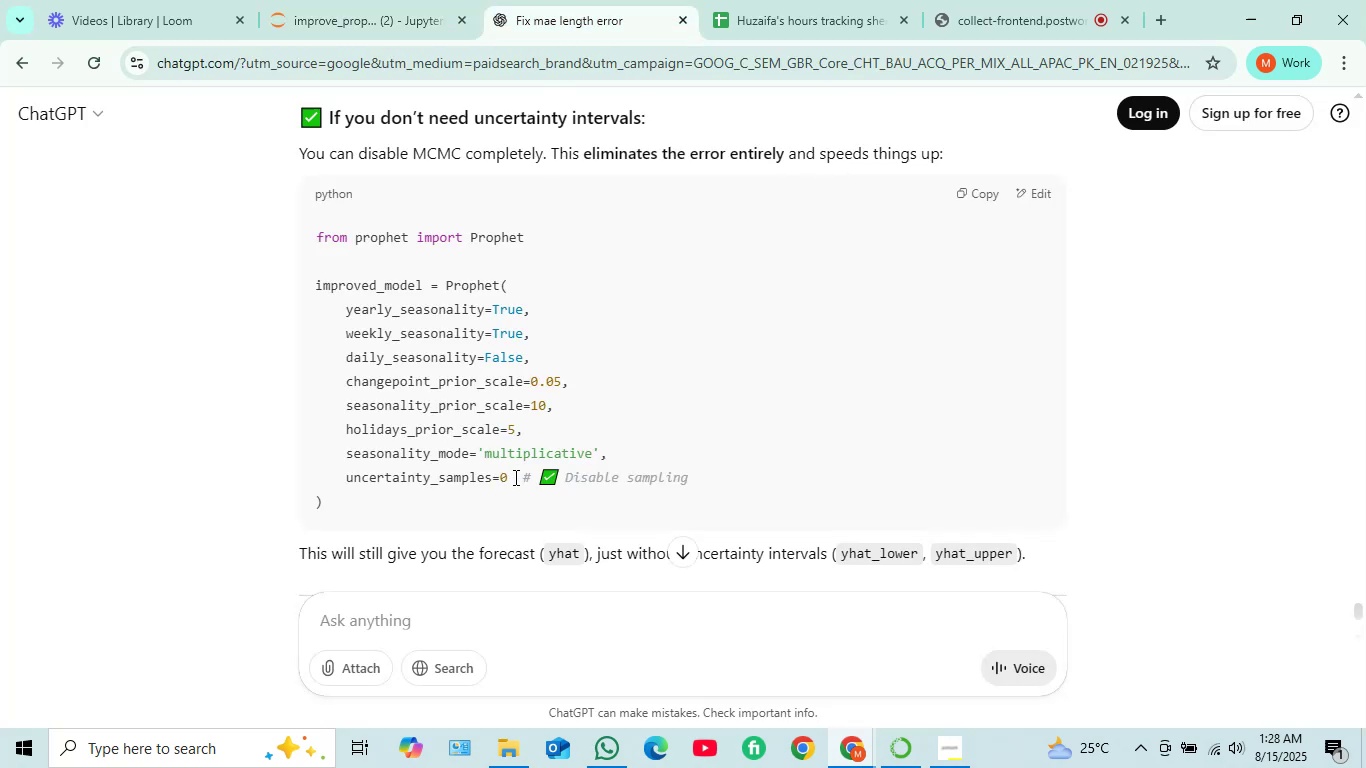 
left_click_drag(start_coordinate=[508, 477], to_coordinate=[345, 481])
 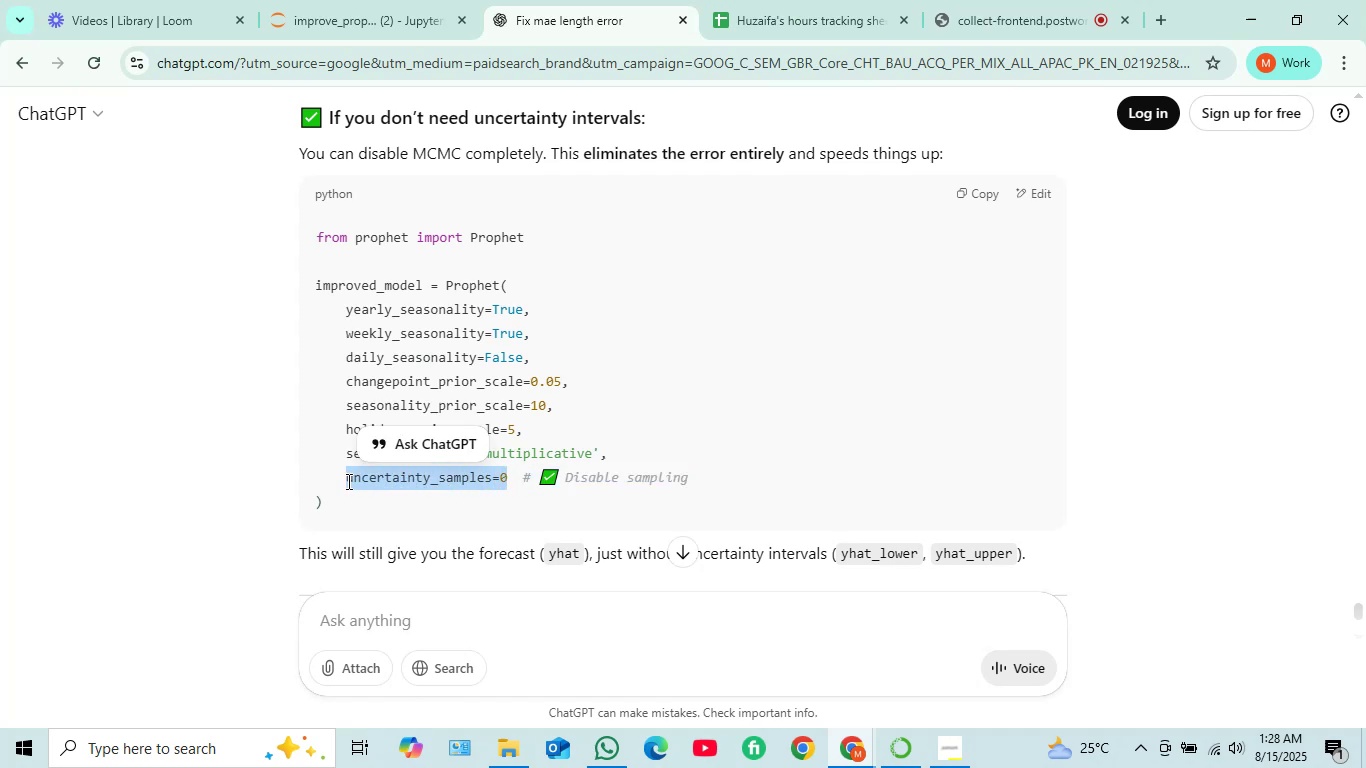 
key(Control+C)
 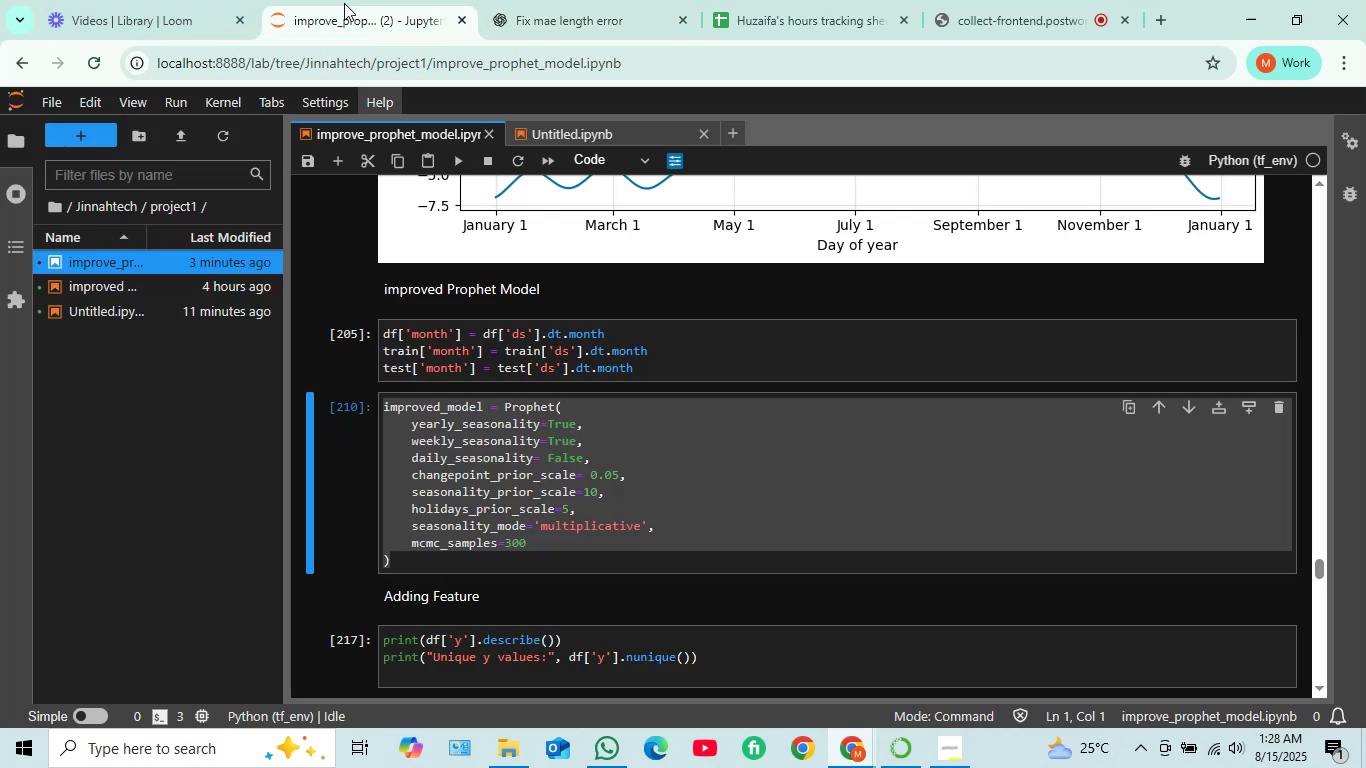 
left_click([341, 0])
 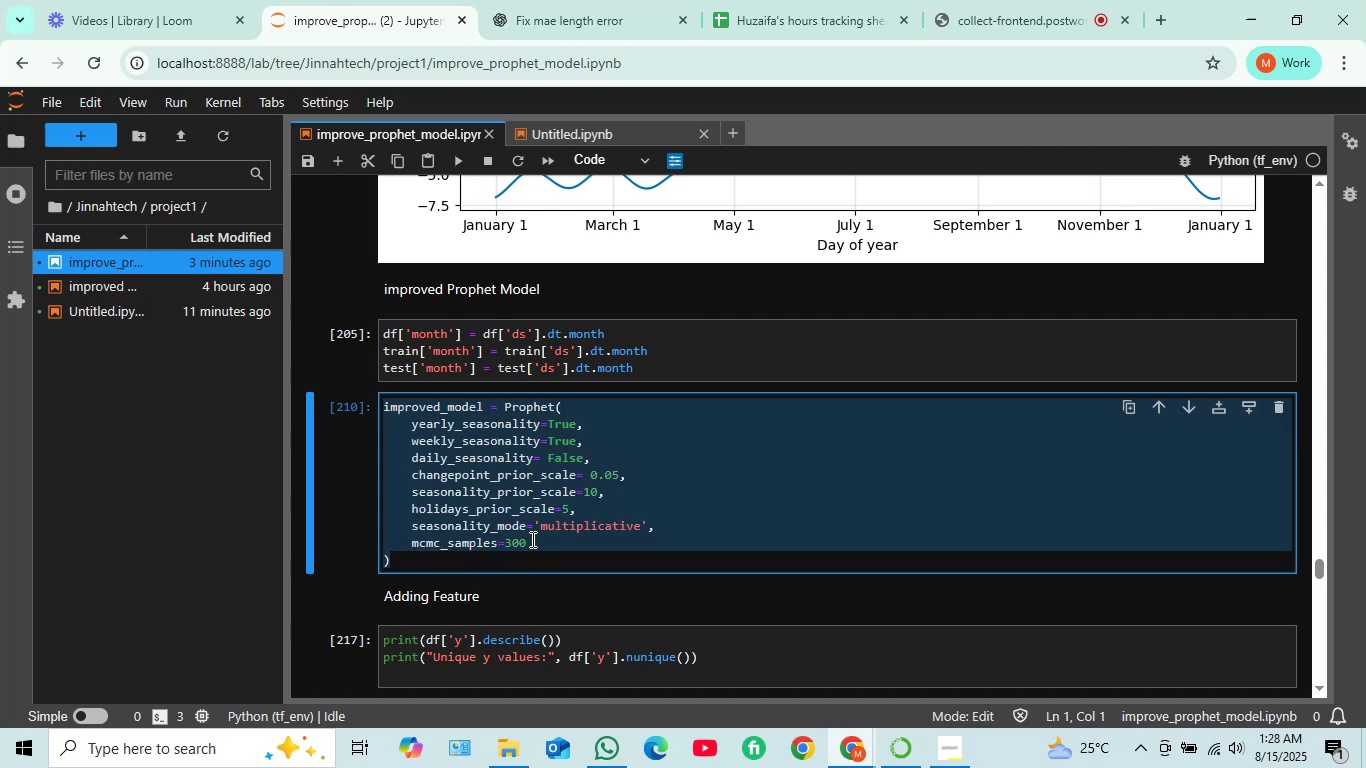 
left_click_drag(start_coordinate=[530, 540], to_coordinate=[539, 534])
 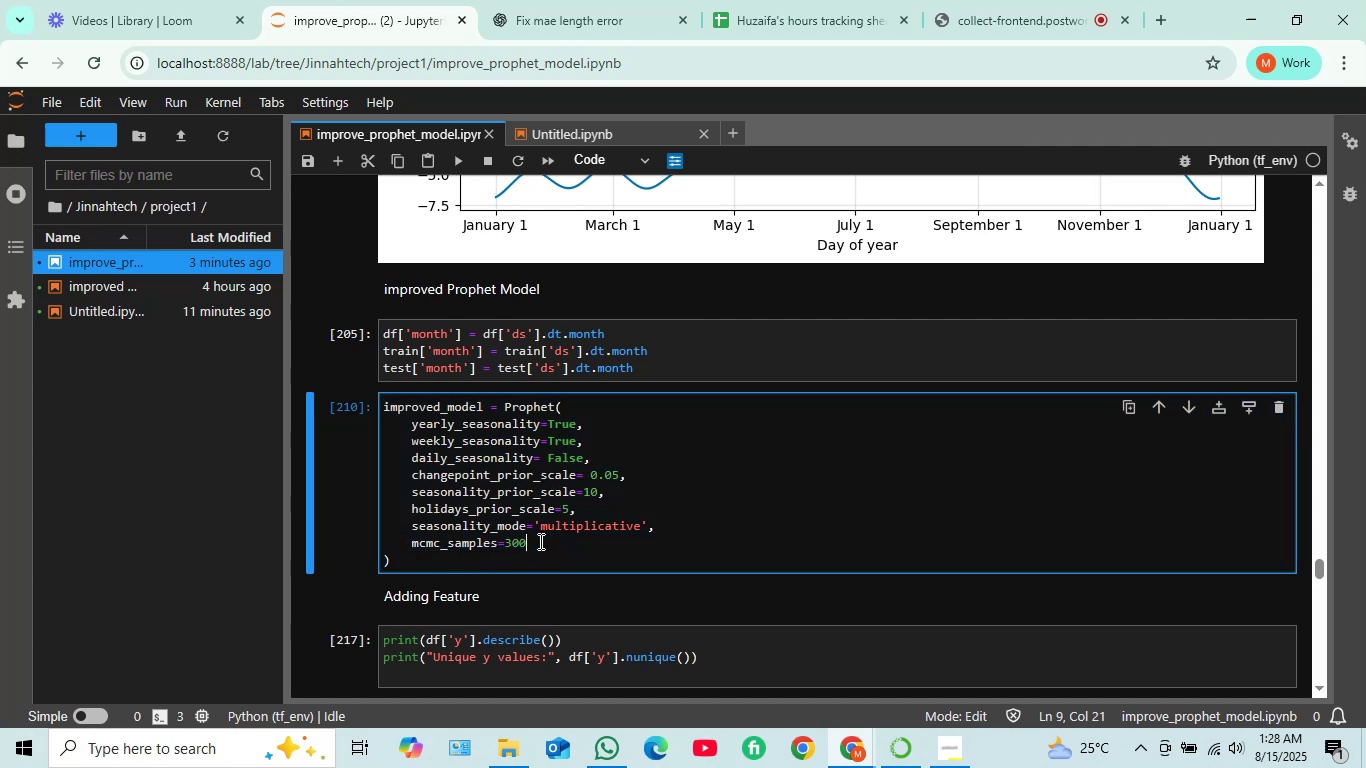 
left_click([540, 541])
 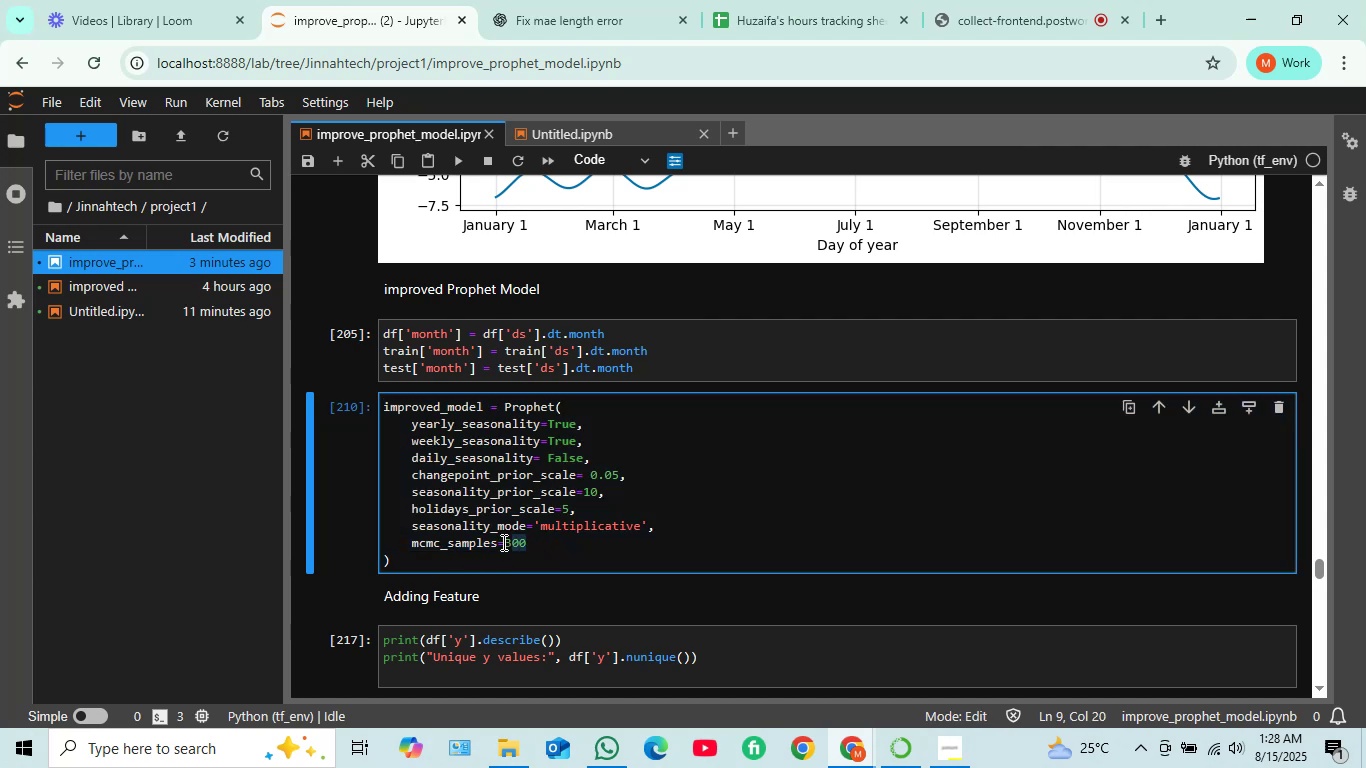 
left_click_drag(start_coordinate=[537, 541], to_coordinate=[405, 547])
 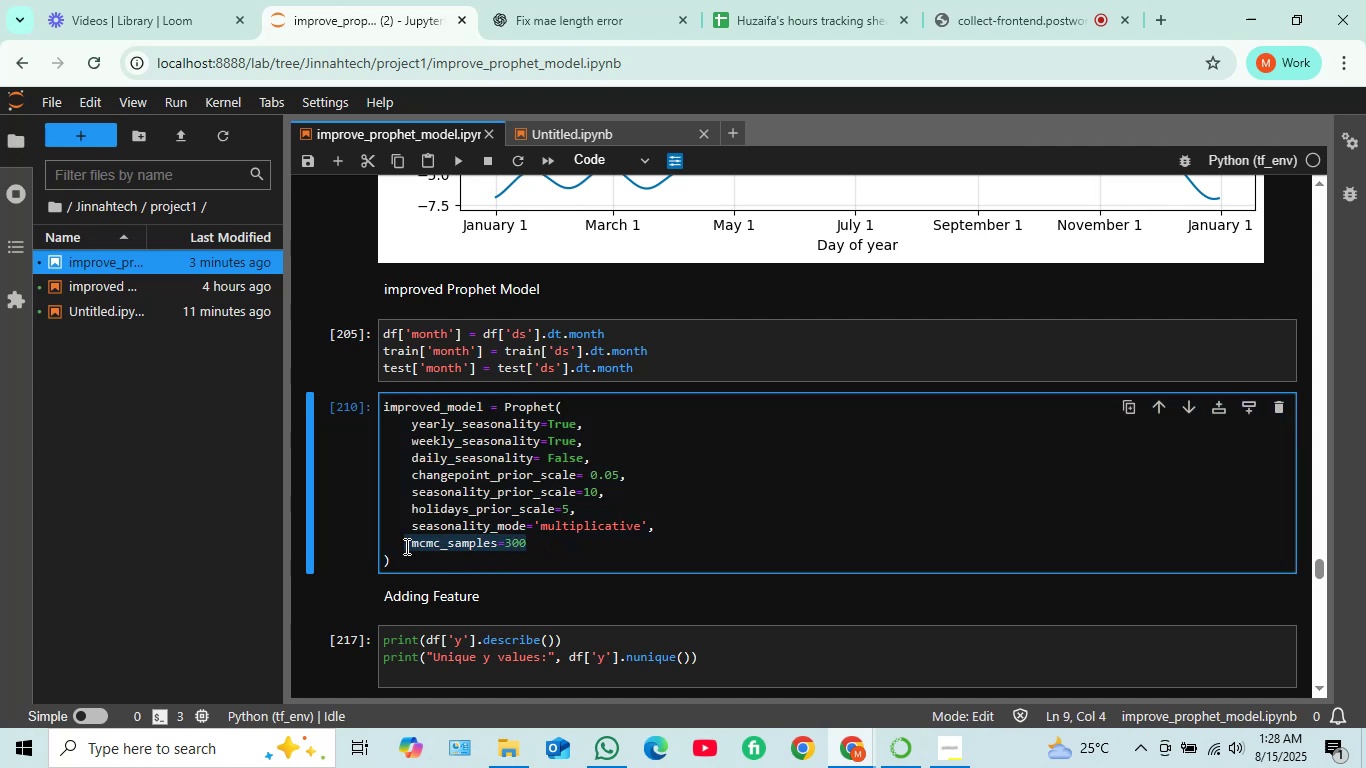 
key(Control+V)
 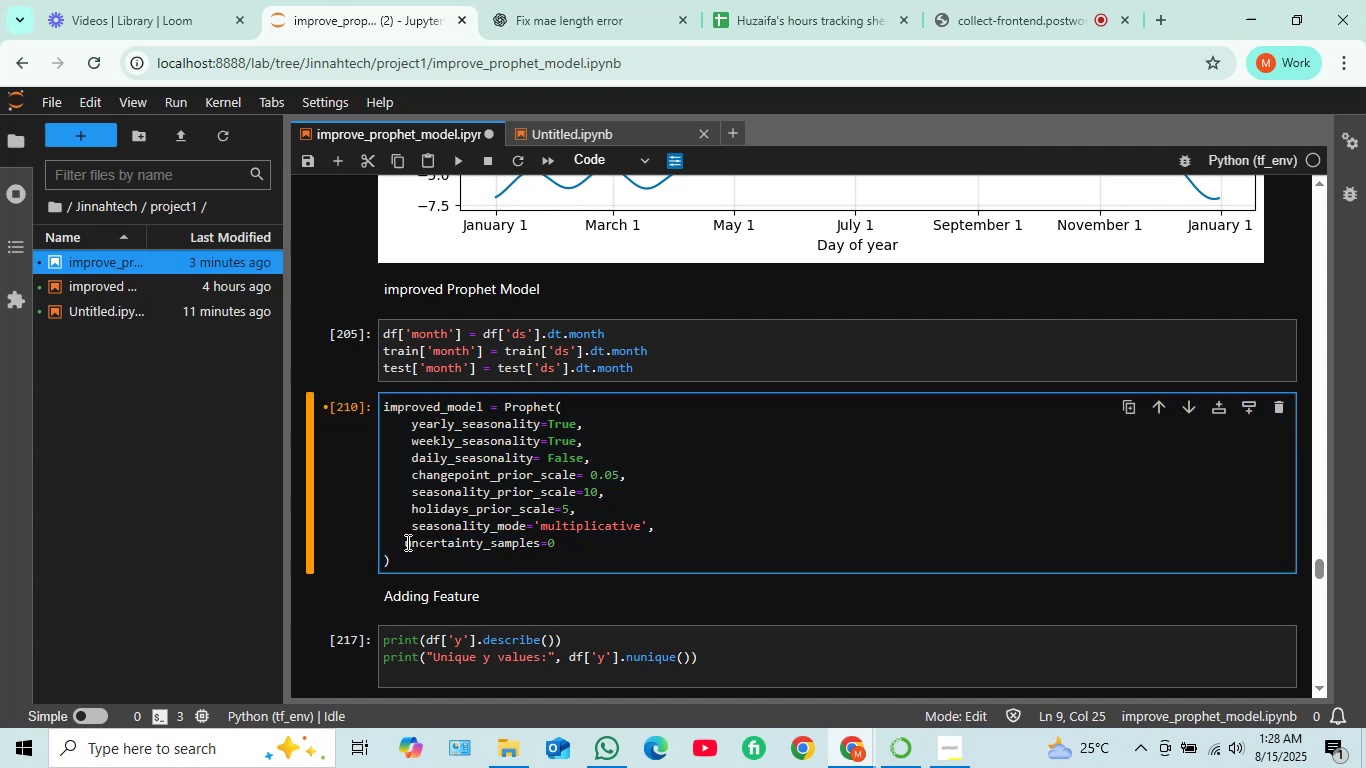 
left_click([406, 542])
 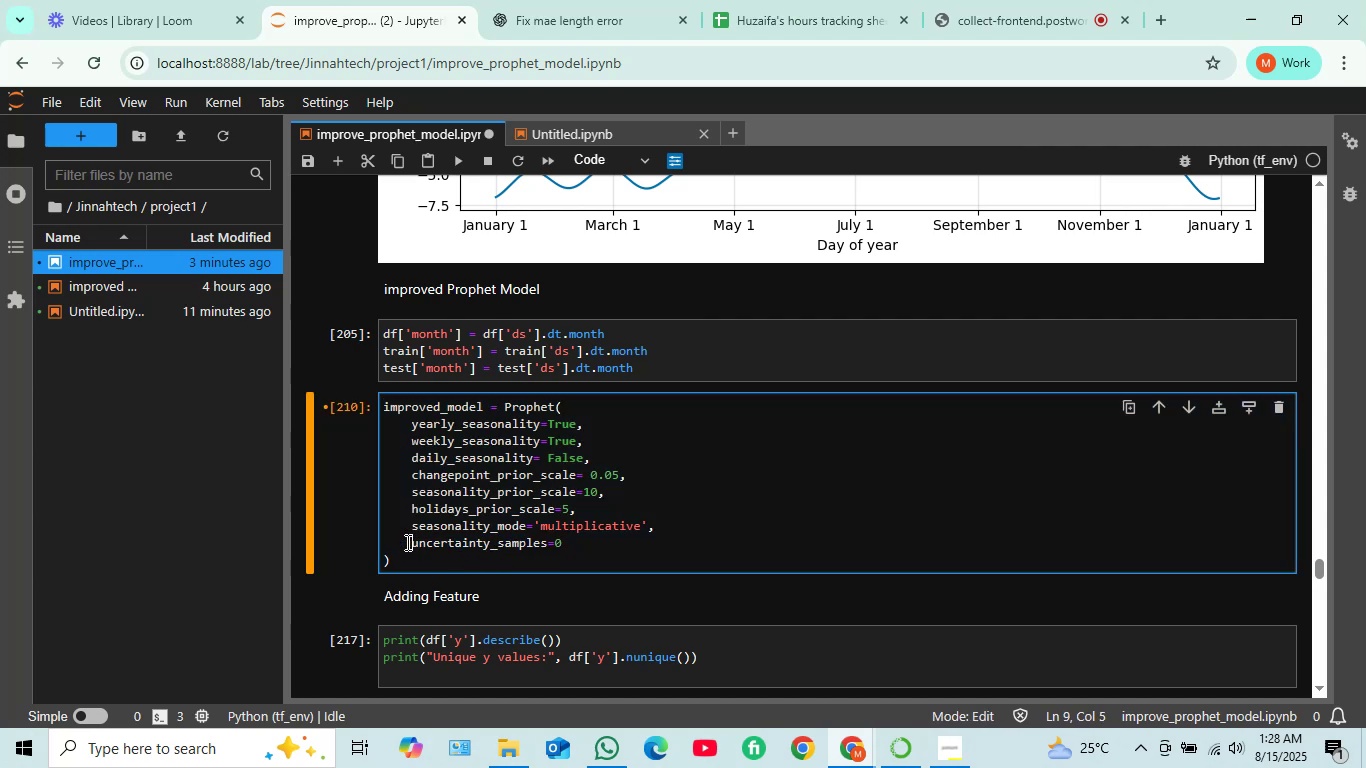 
key(Space)
 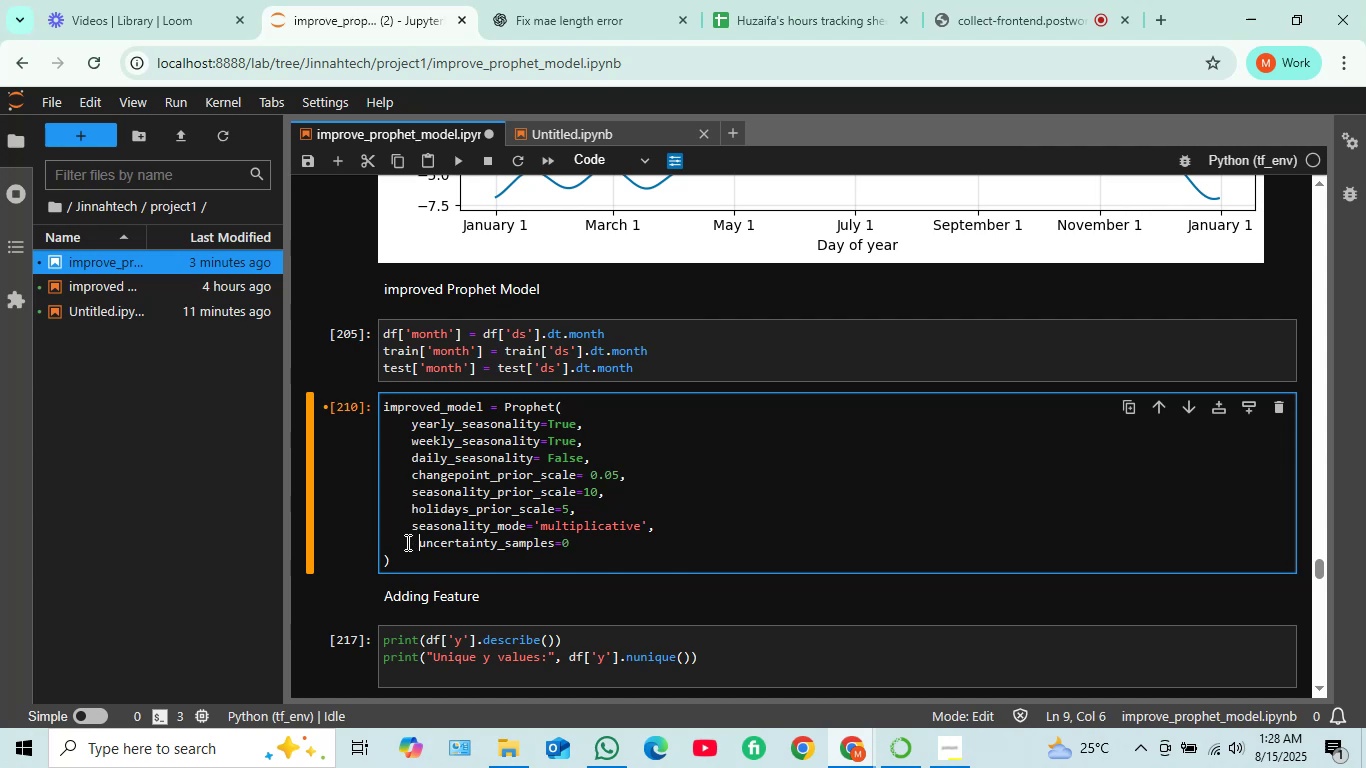 
key(Space)
 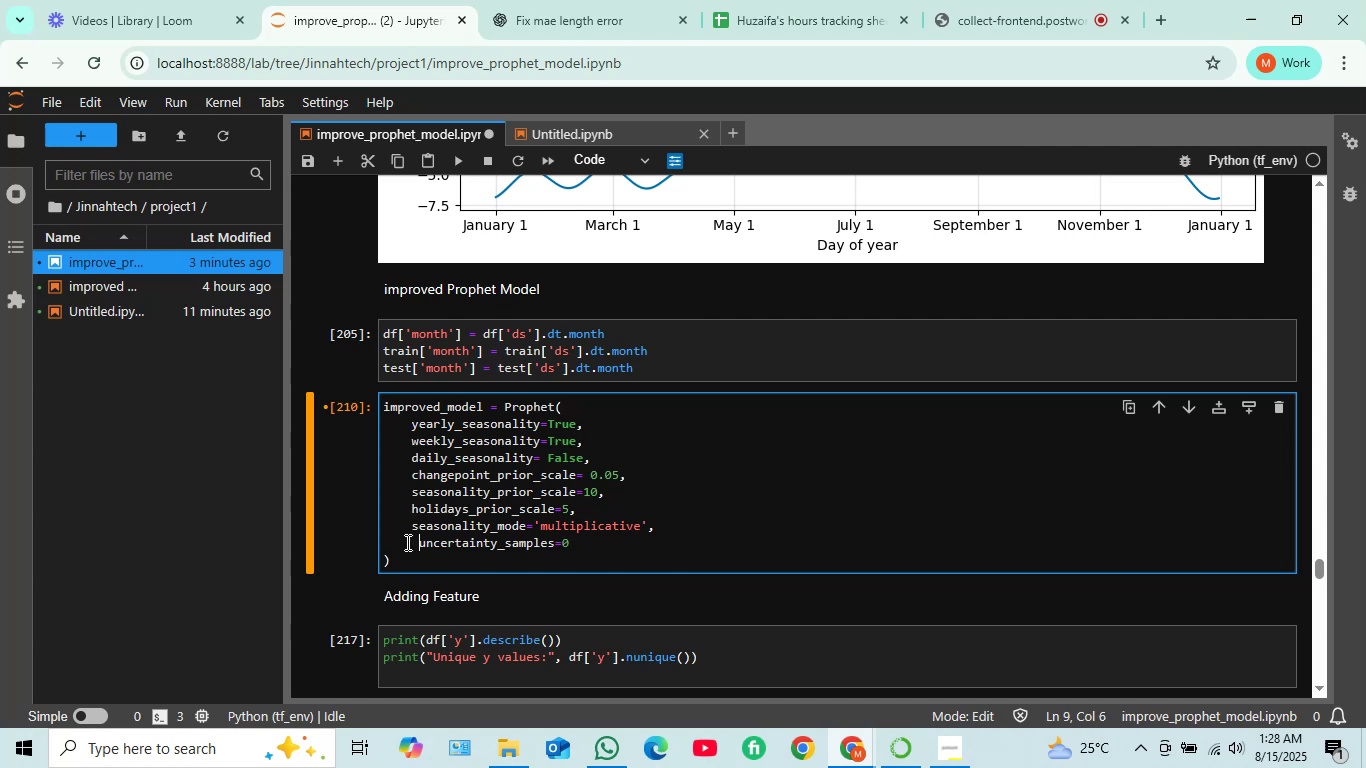 
key(Backspace)
 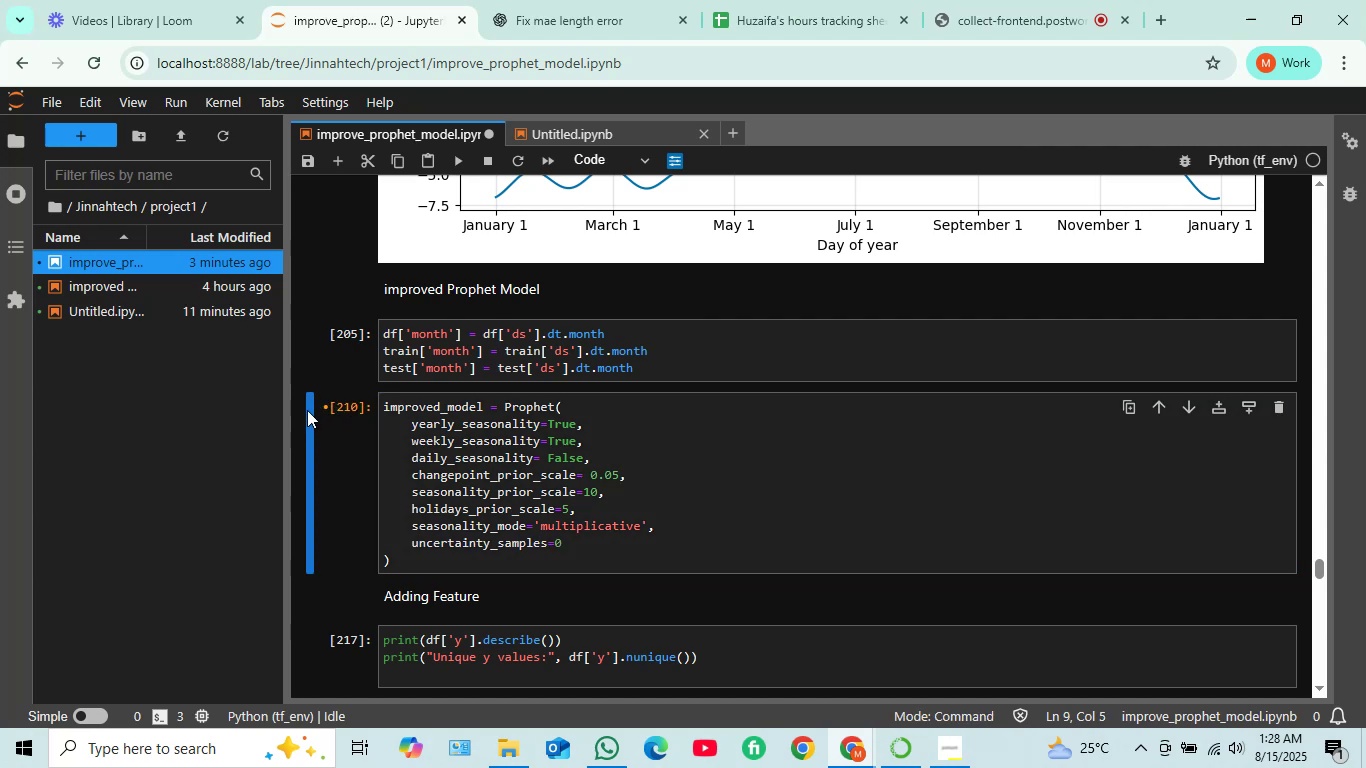 
wait(7.39)
 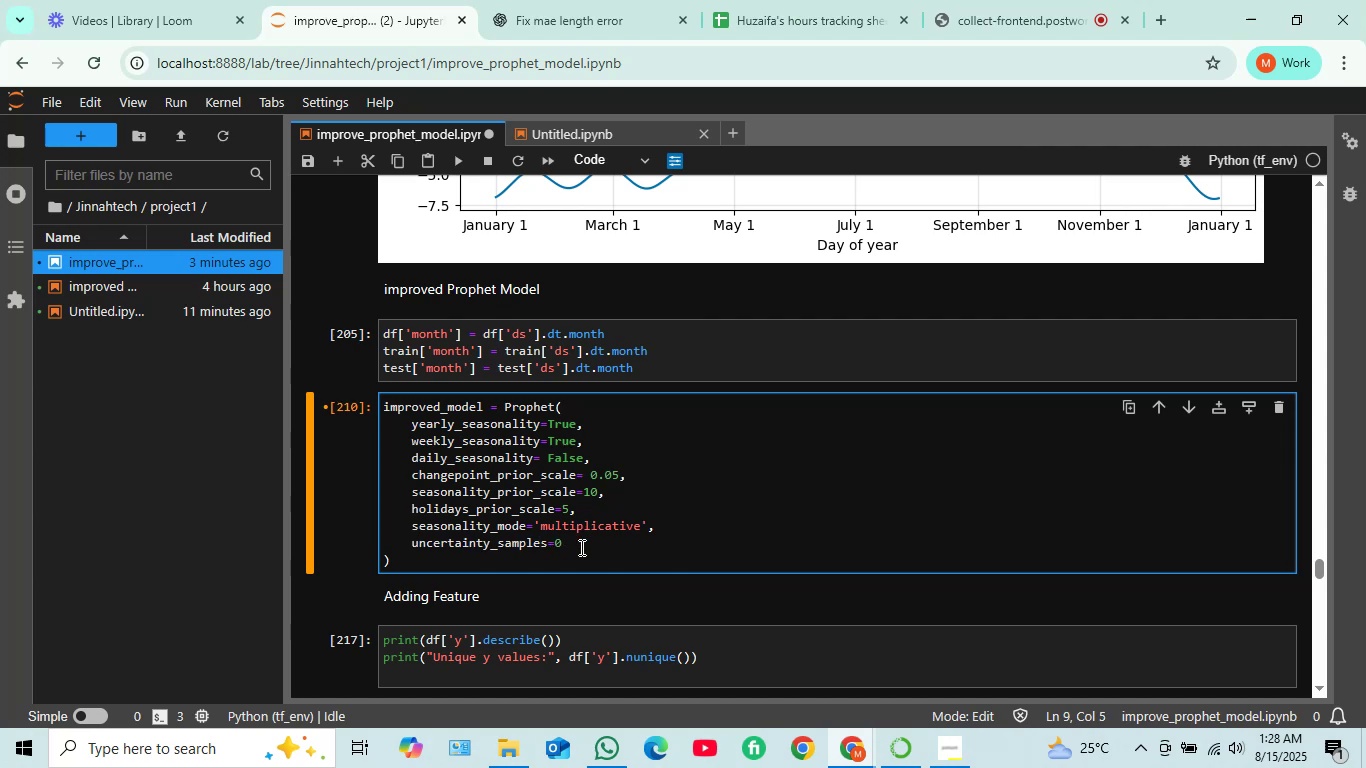 
left_click([395, 554])
 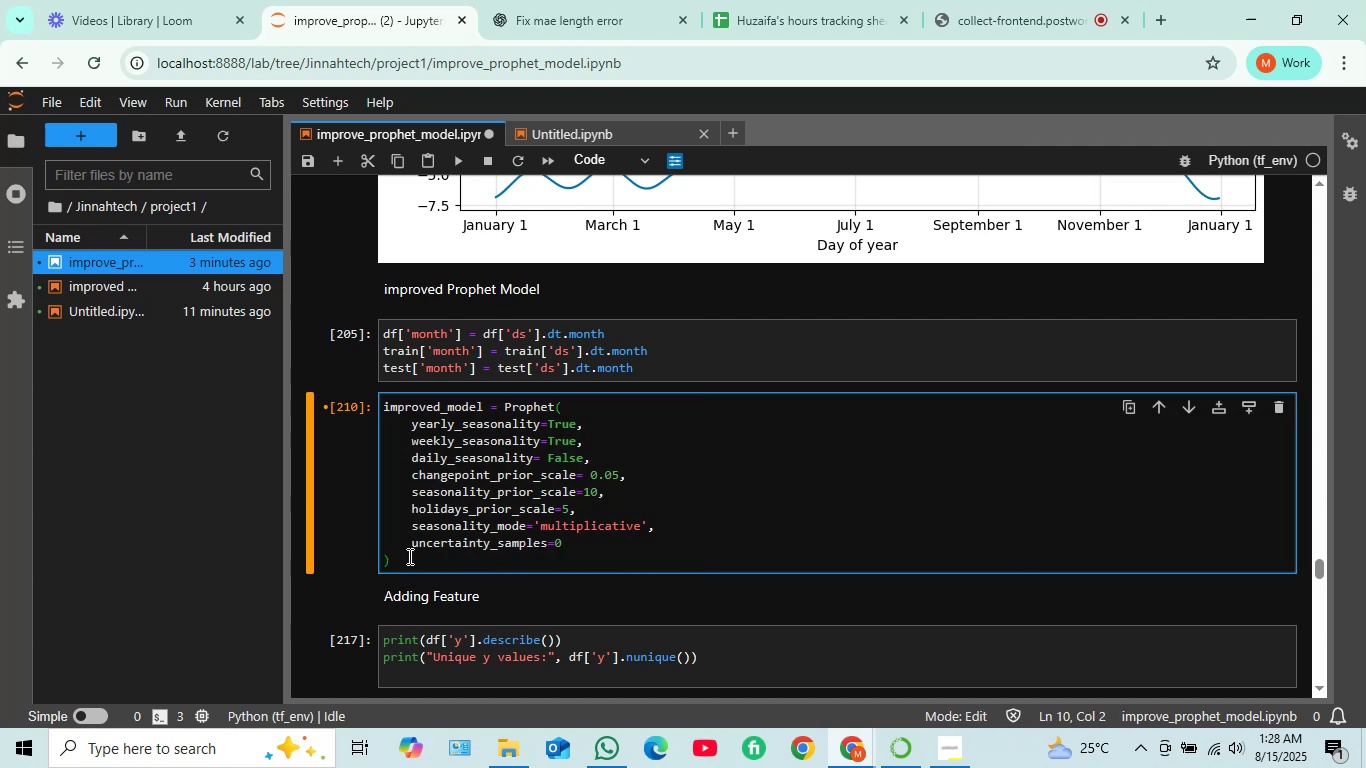 
key(Shift+Enter)
 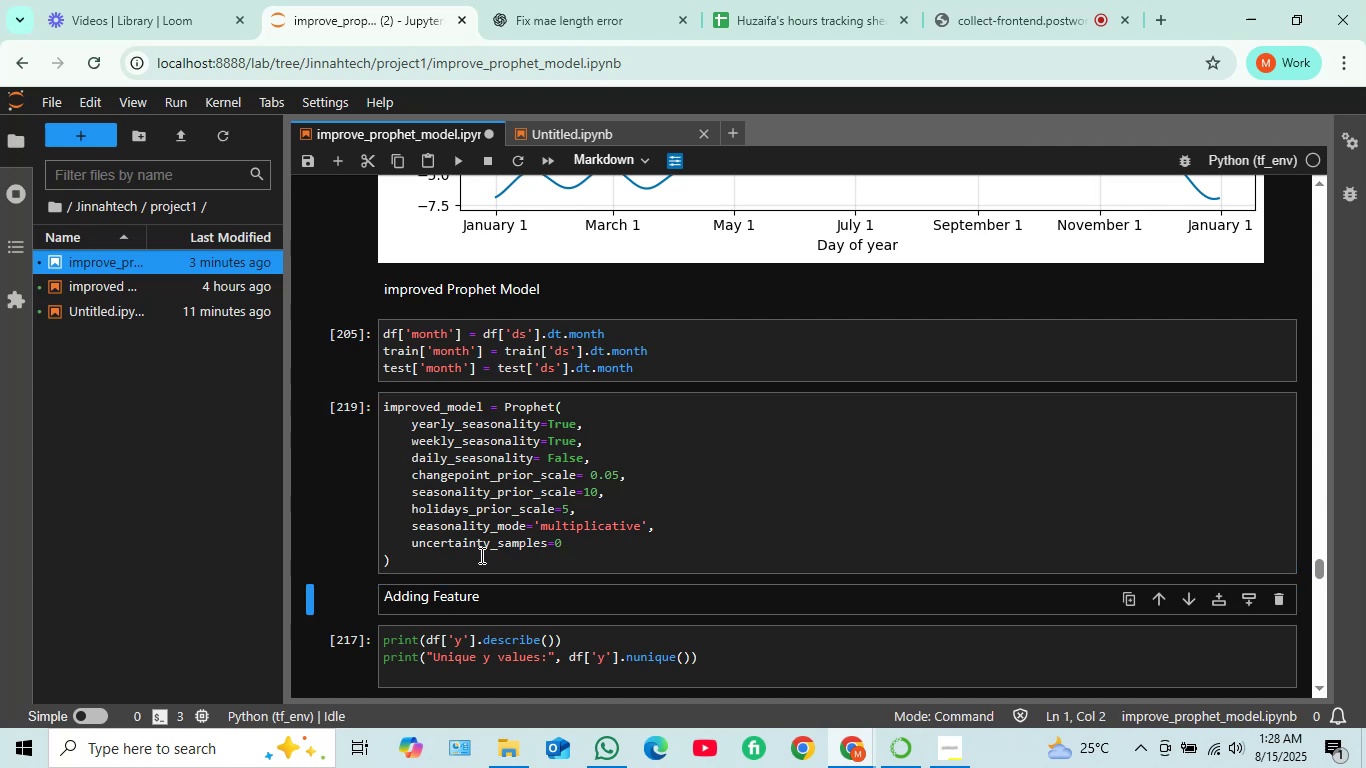 
scroll: coordinate [481, 556], scroll_direction: down, amount: 1.0
 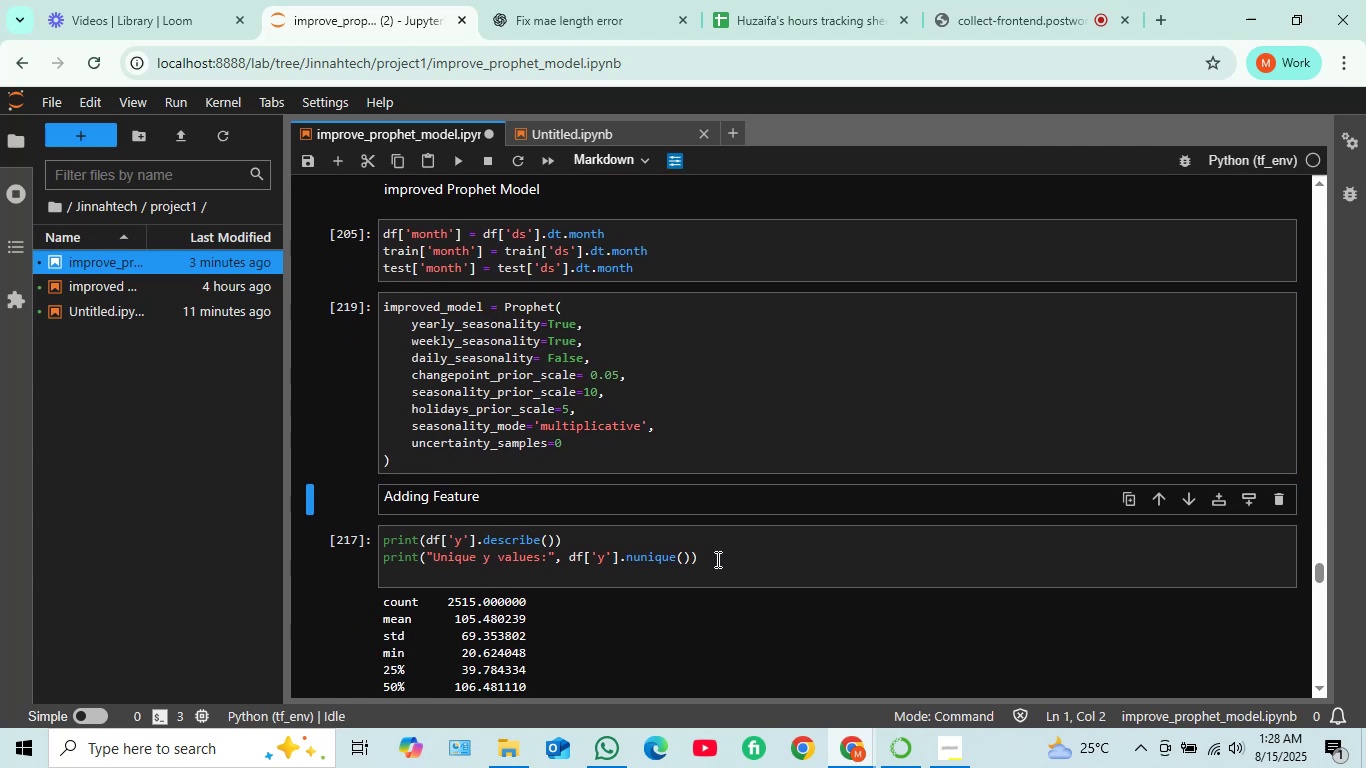 
left_click([716, 559])
 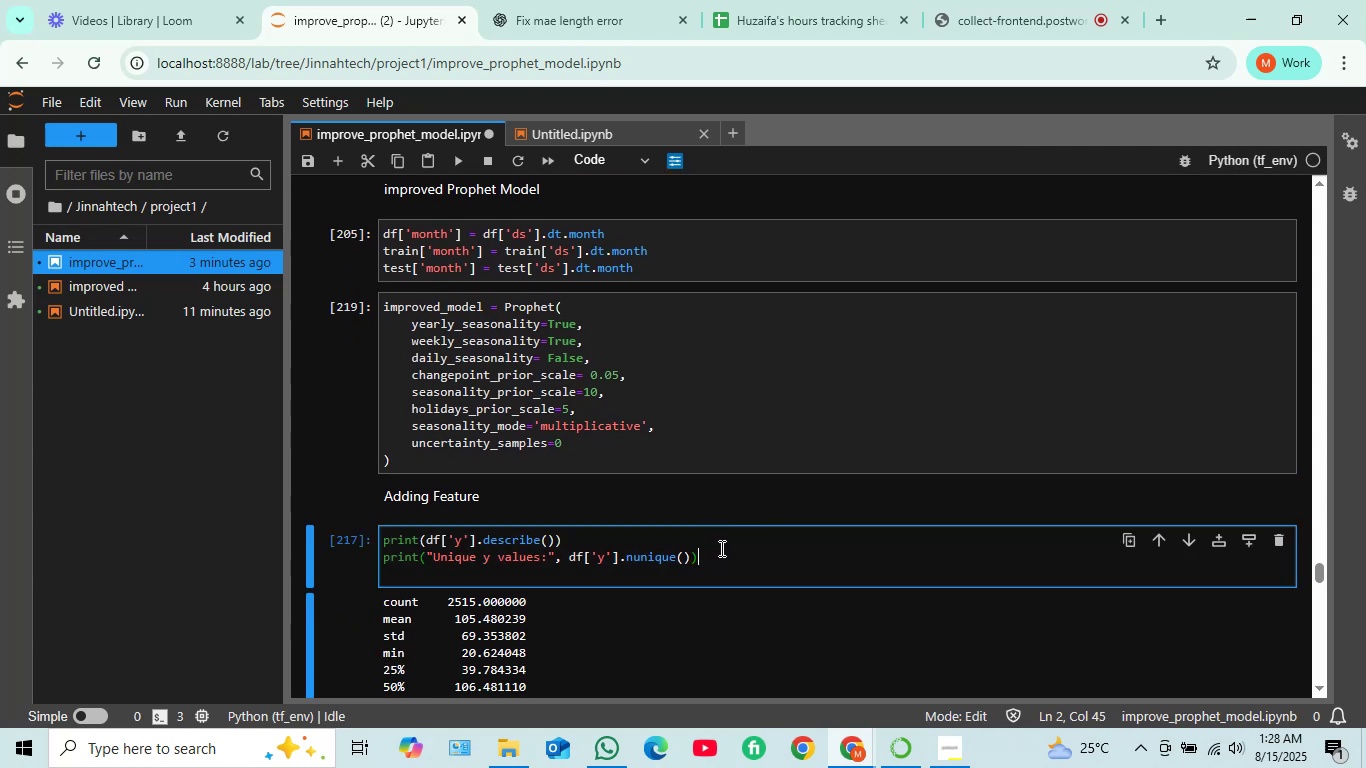 
key(Shift+Enter)
 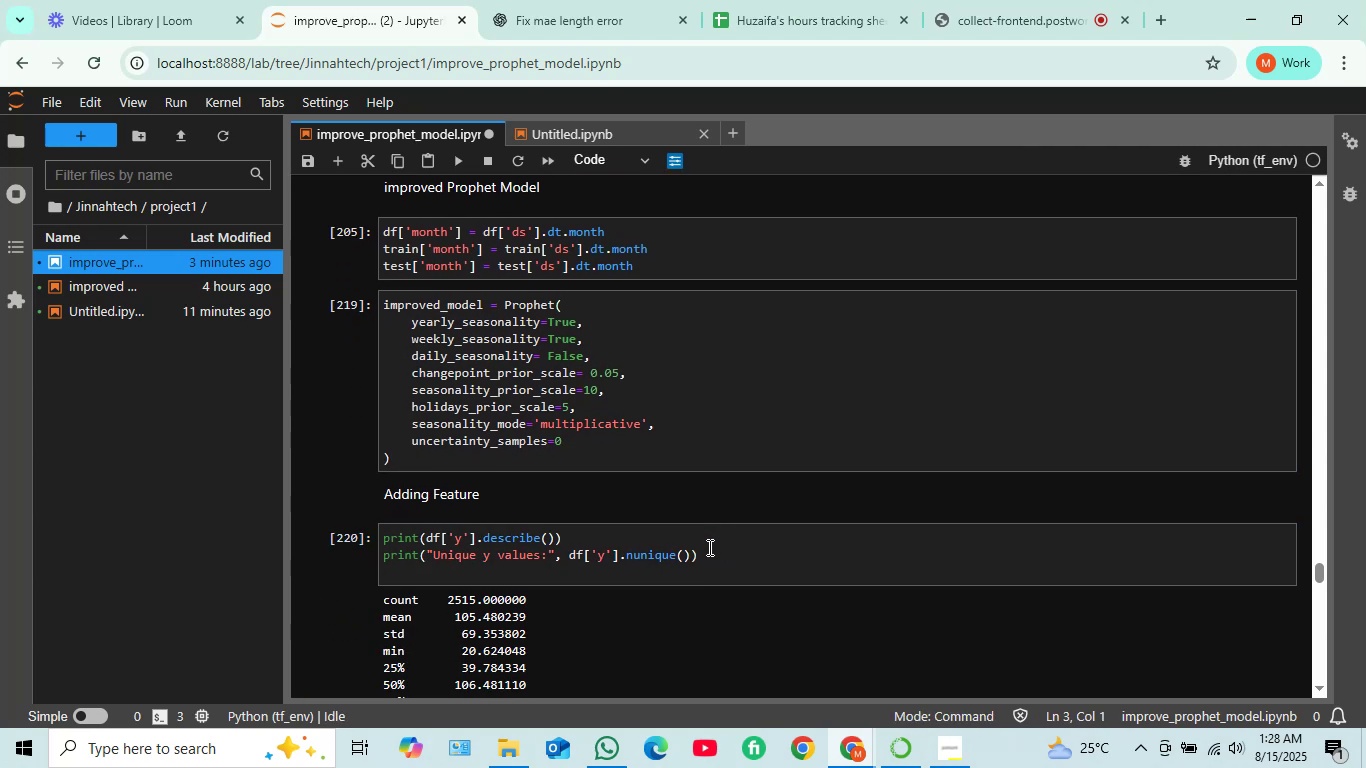 
scroll: coordinate [597, 405], scroll_direction: down, amount: 6.0
 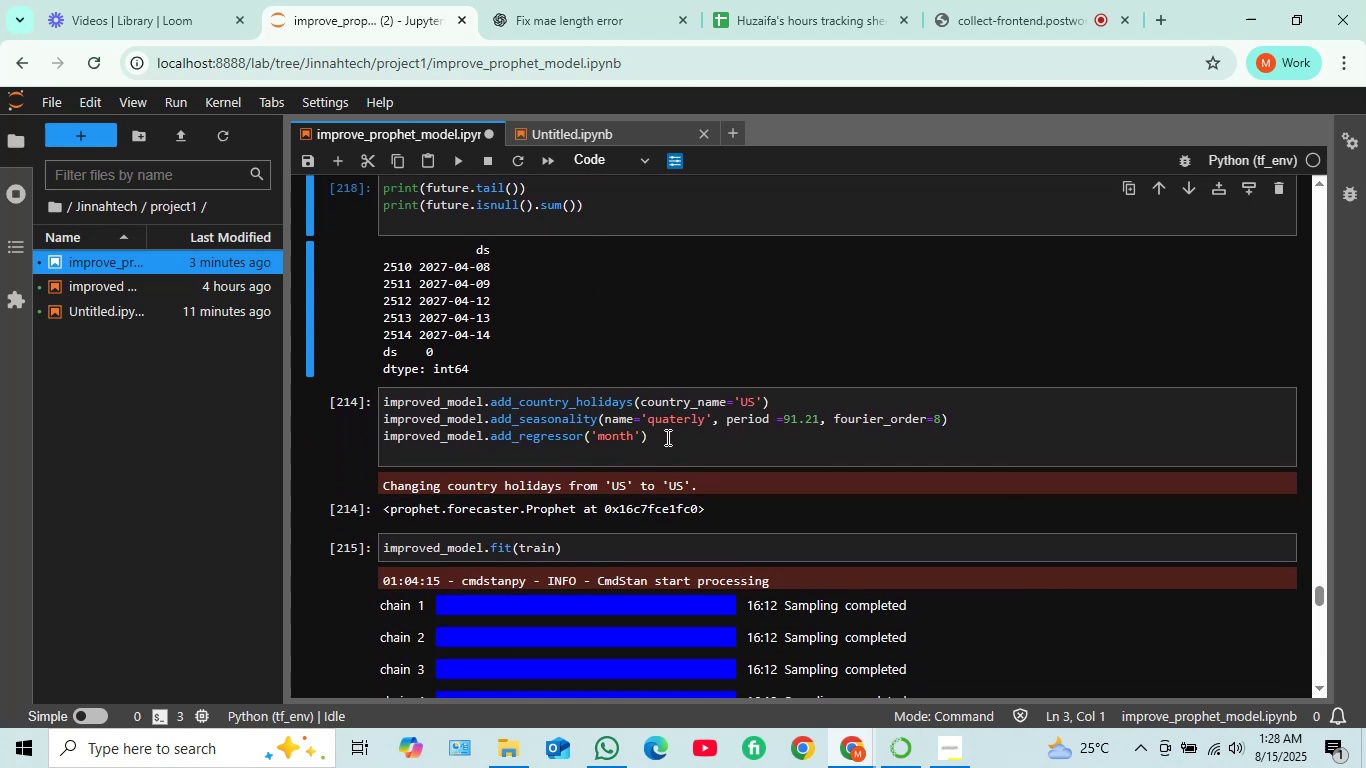 
left_click([666, 437])
 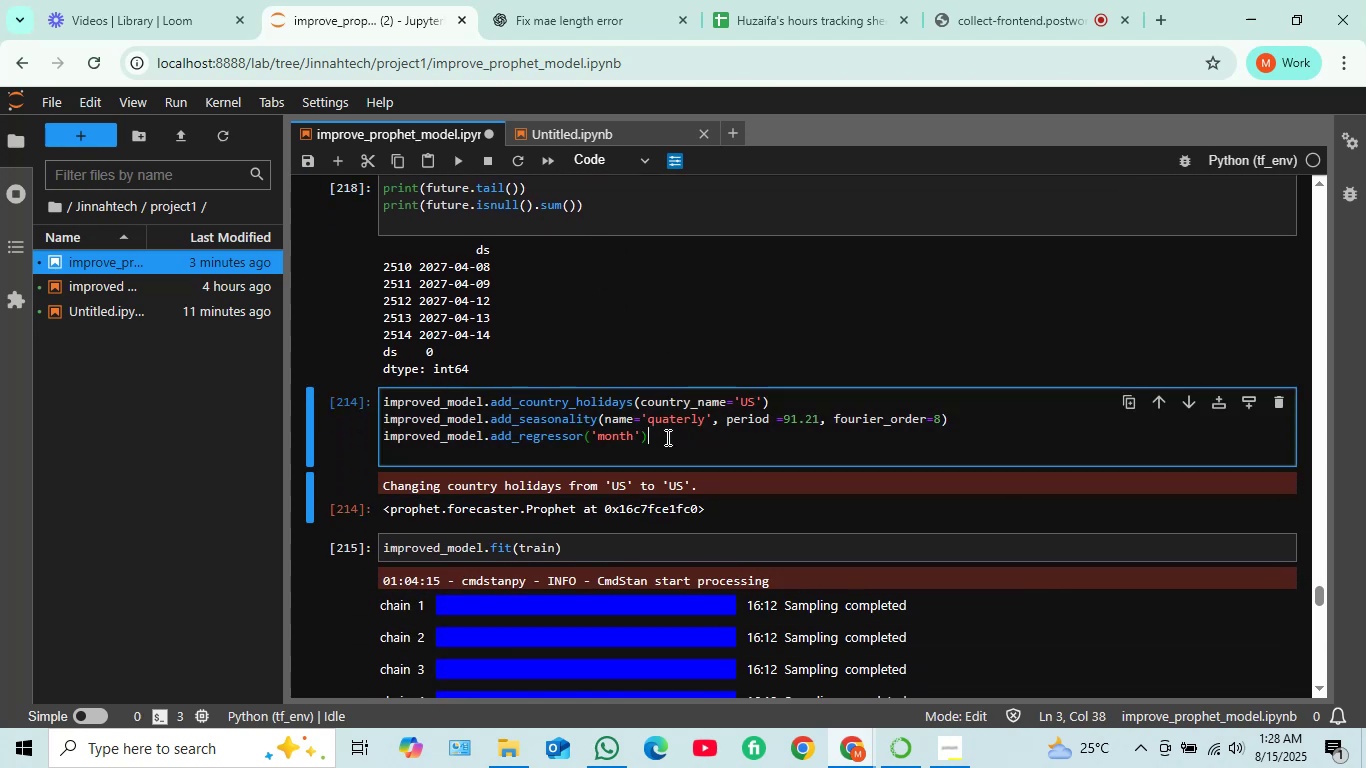 
hold_key(key=ShiftRight, duration=0.35)
 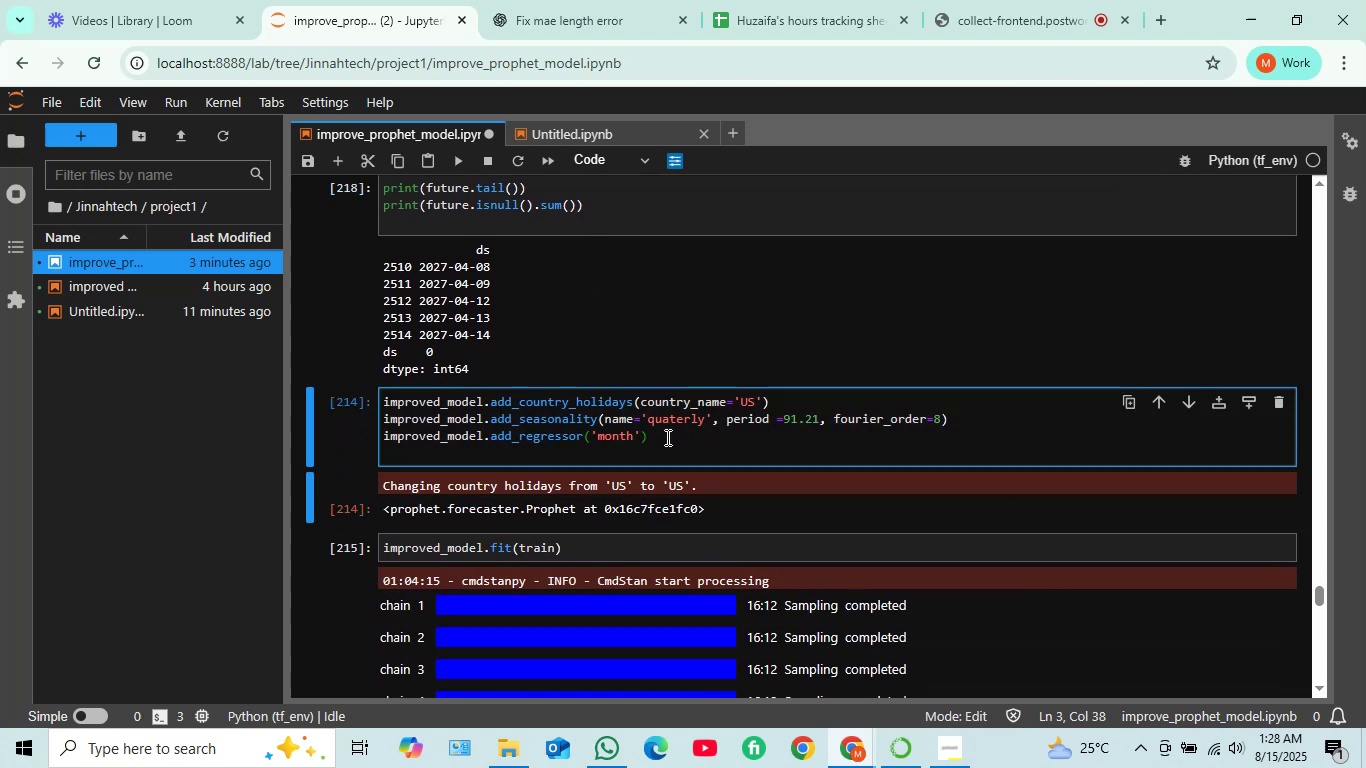 
key(Shift+Enter)
 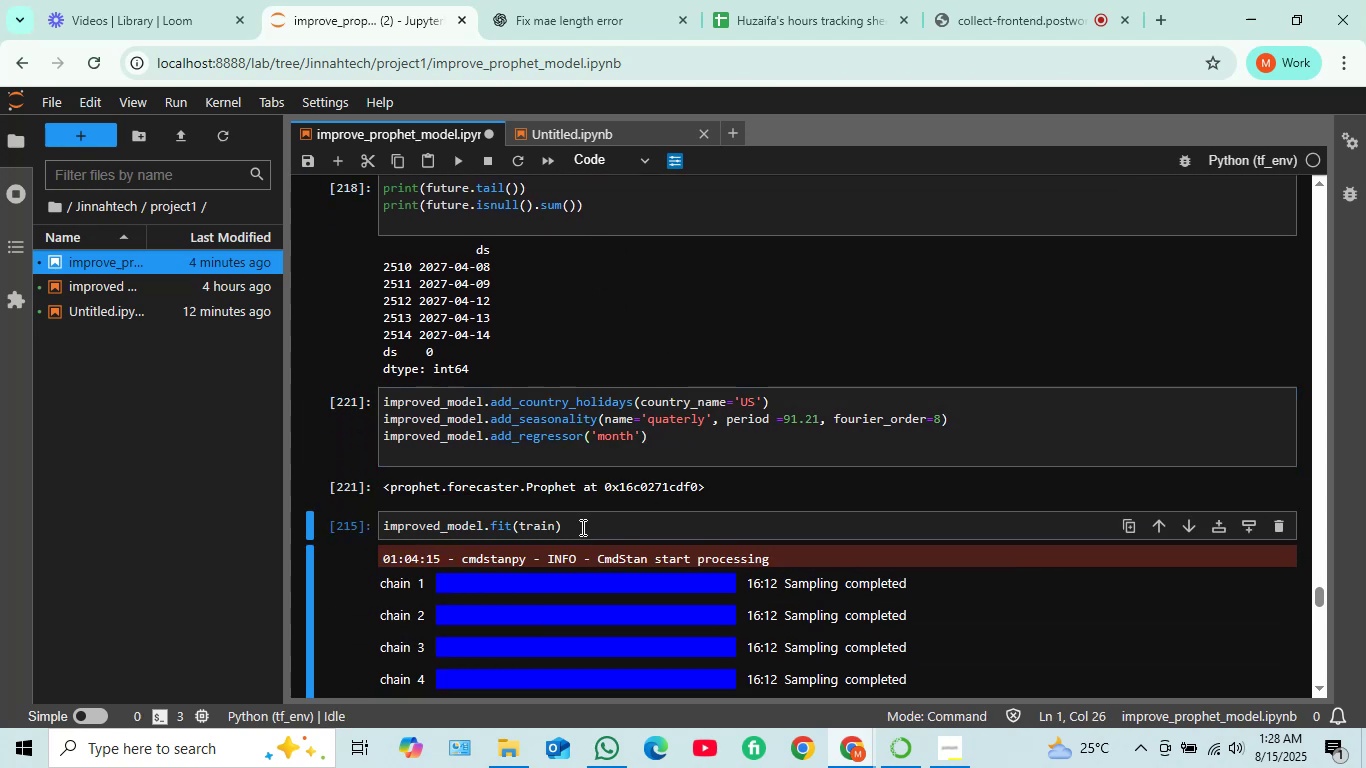 
left_click([581, 527])
 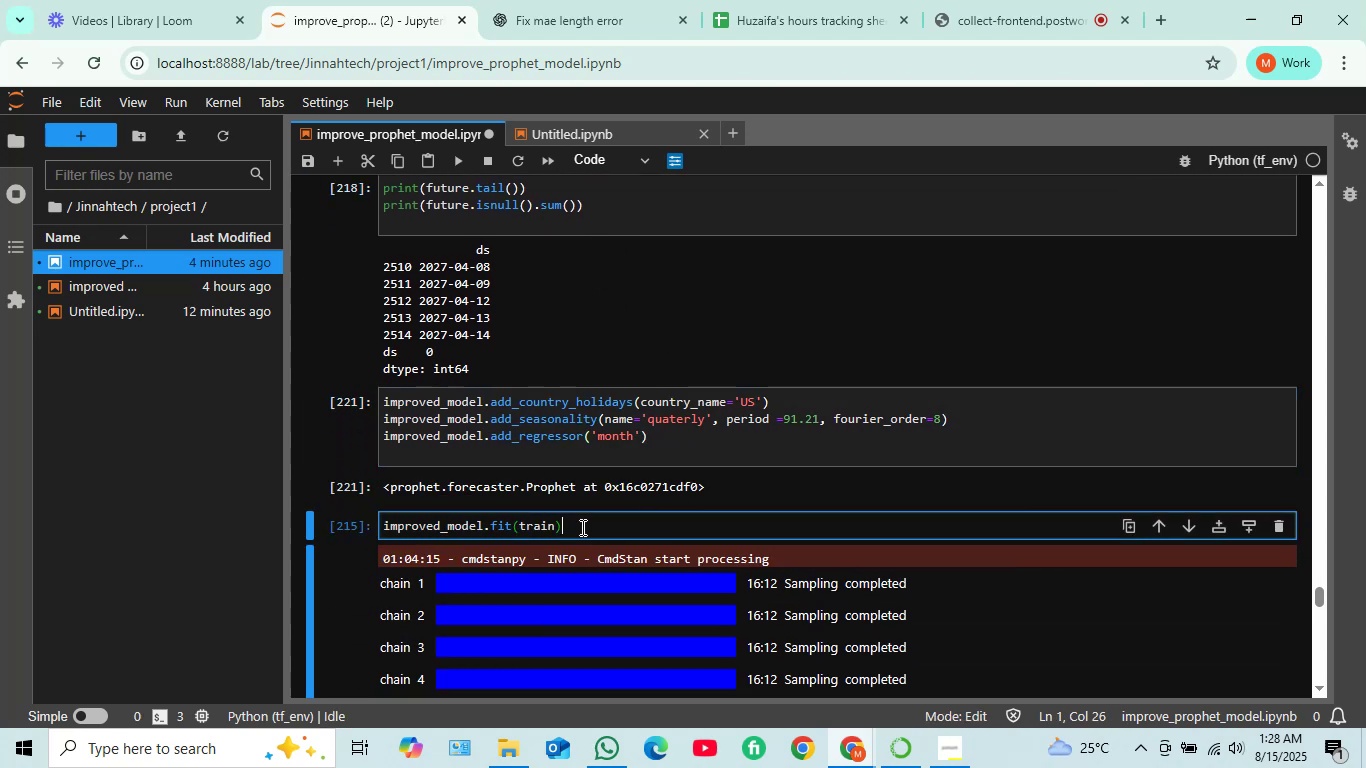 
key(Shift+Enter)
 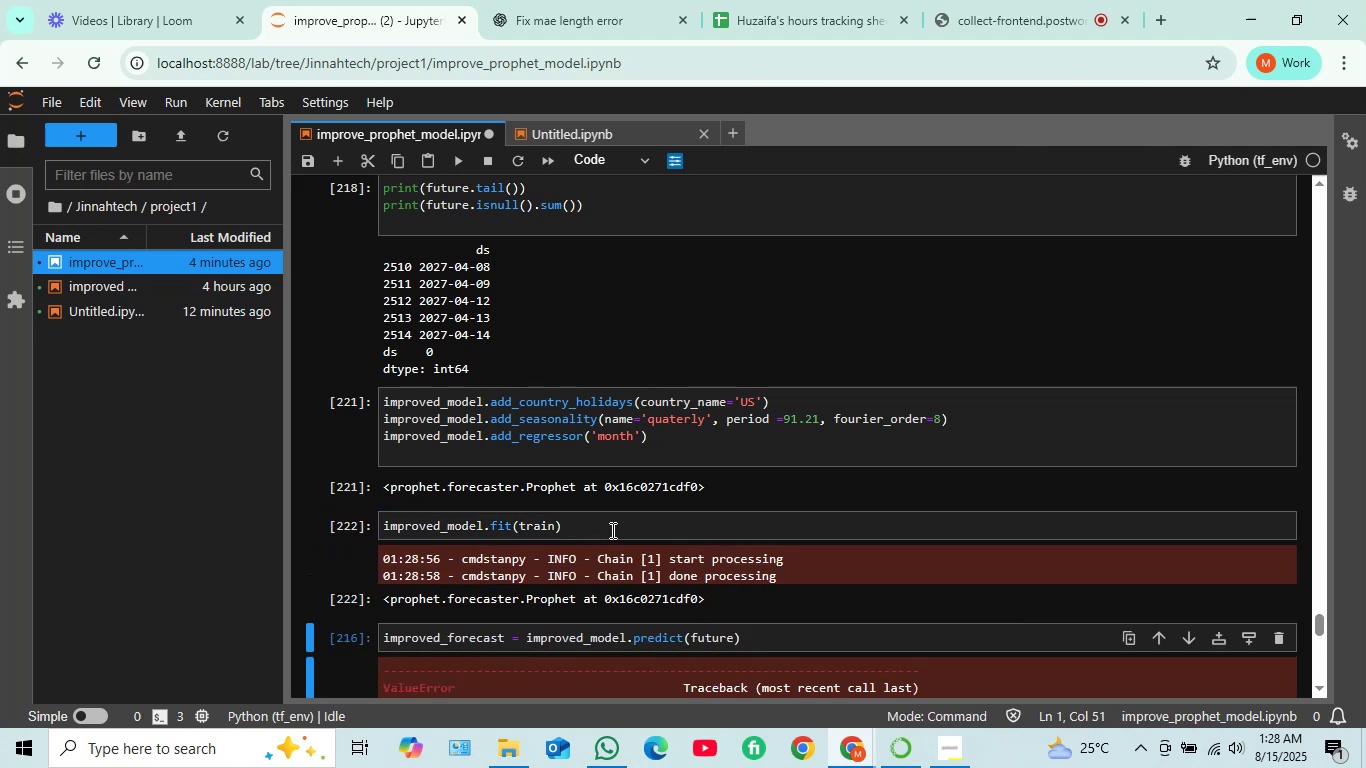 
wait(5.41)
 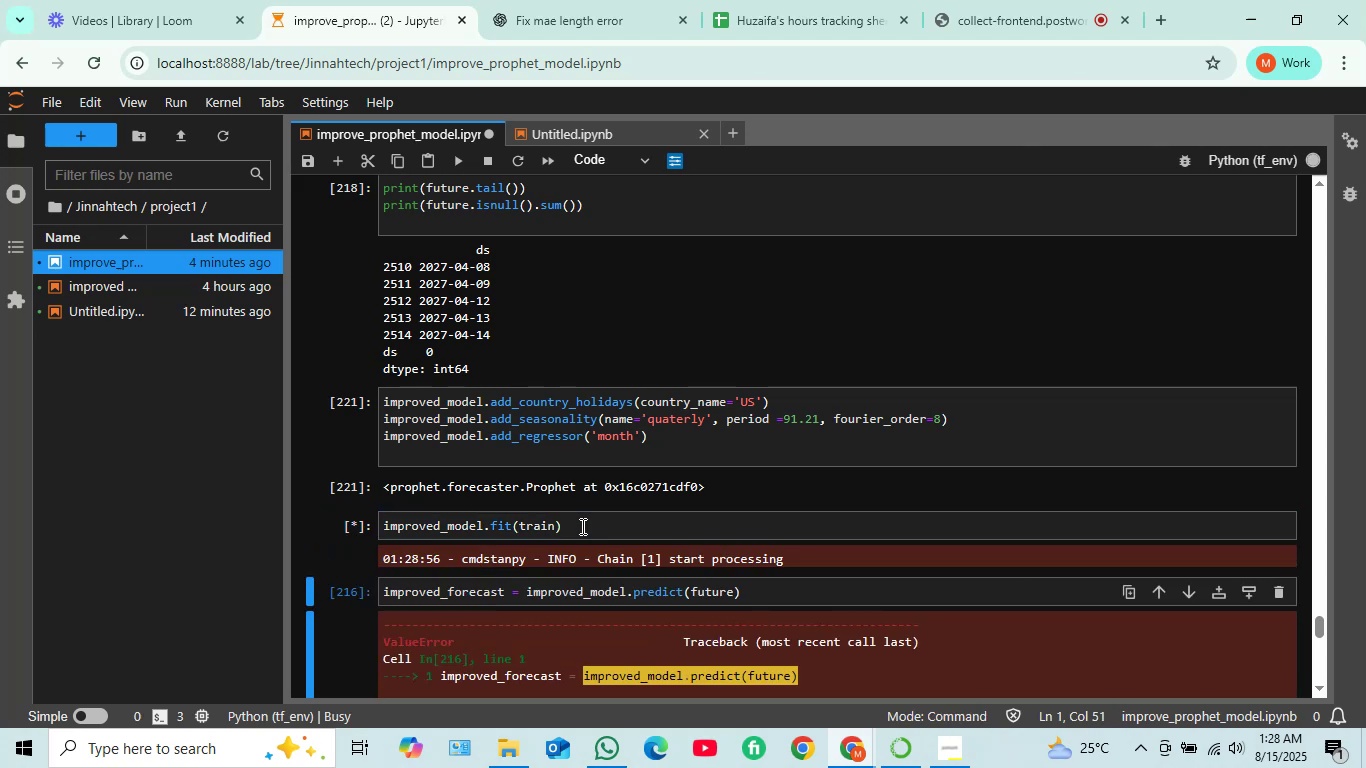 
scroll: coordinate [610, 531], scroll_direction: down, amount: 1.0
 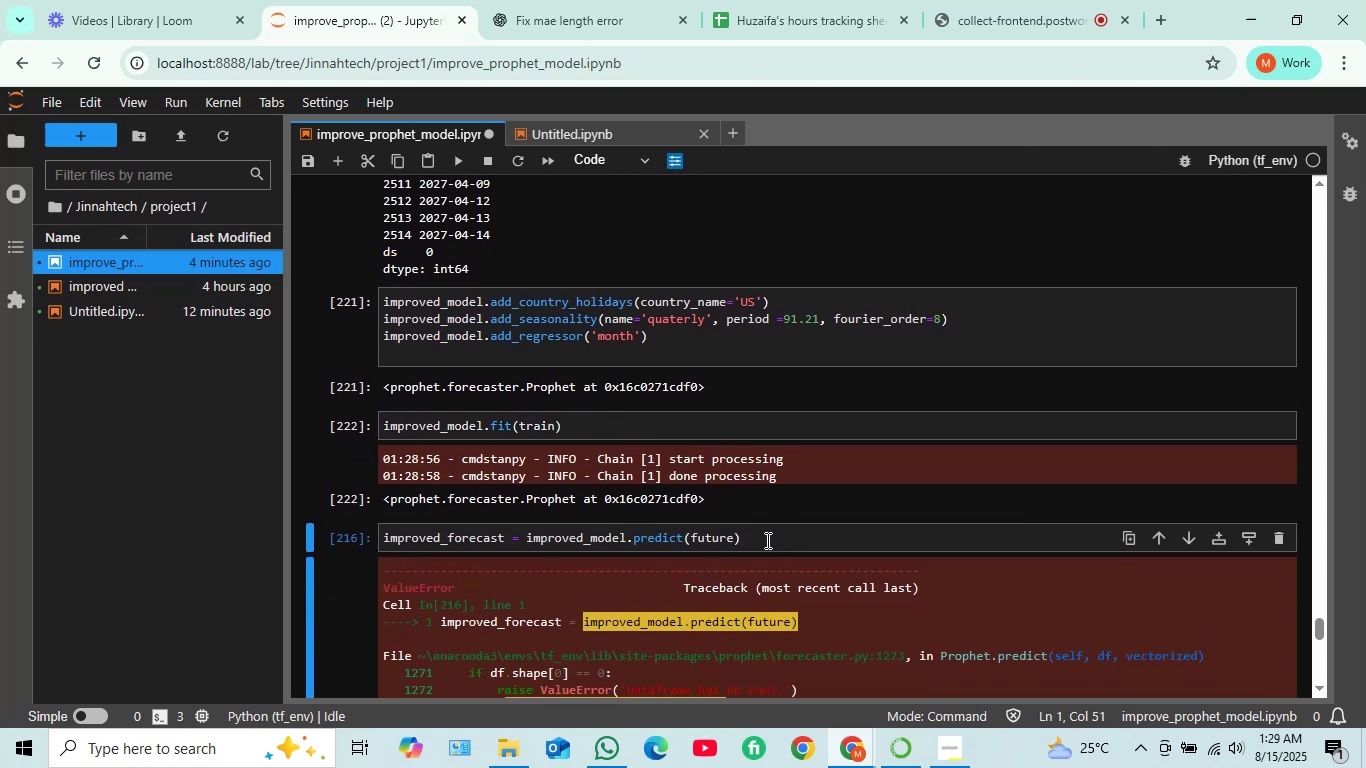 
left_click([766, 540])
 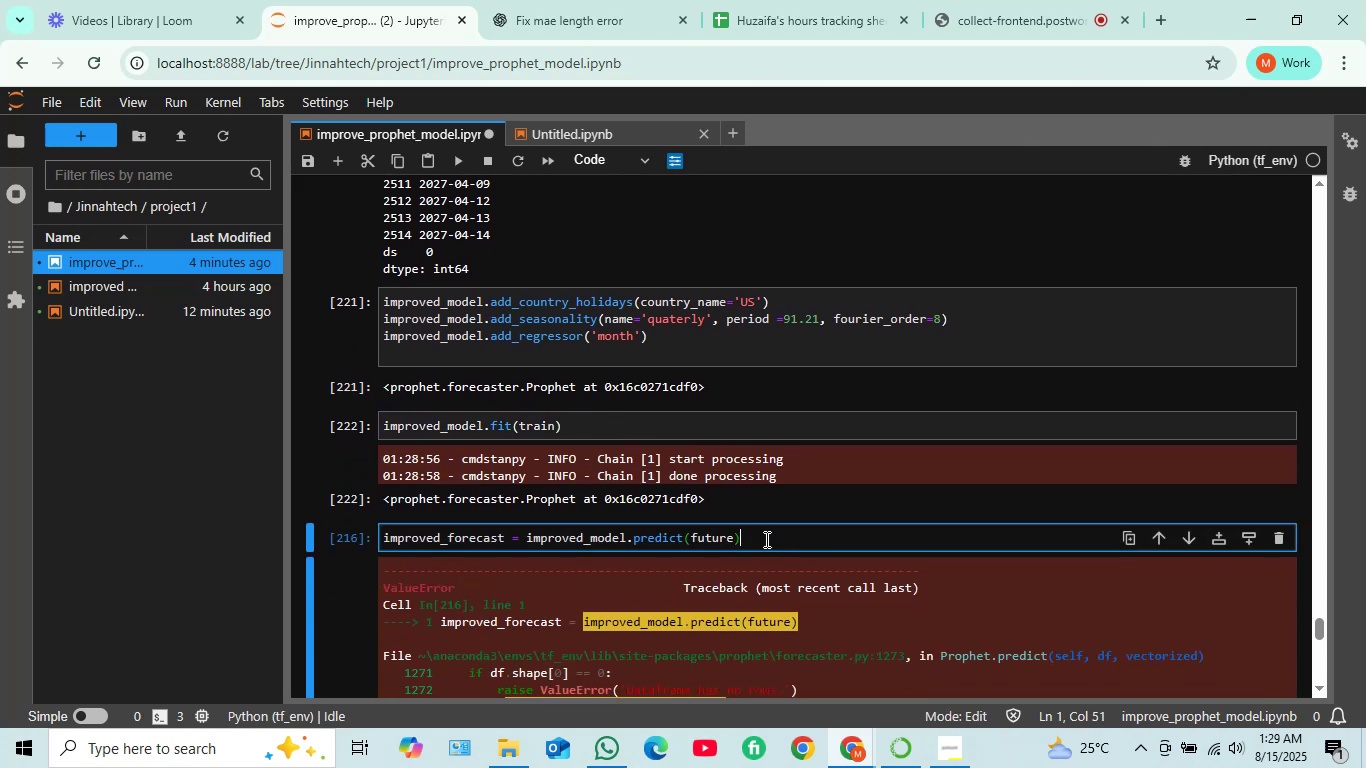 
key(Shift+Enter)
 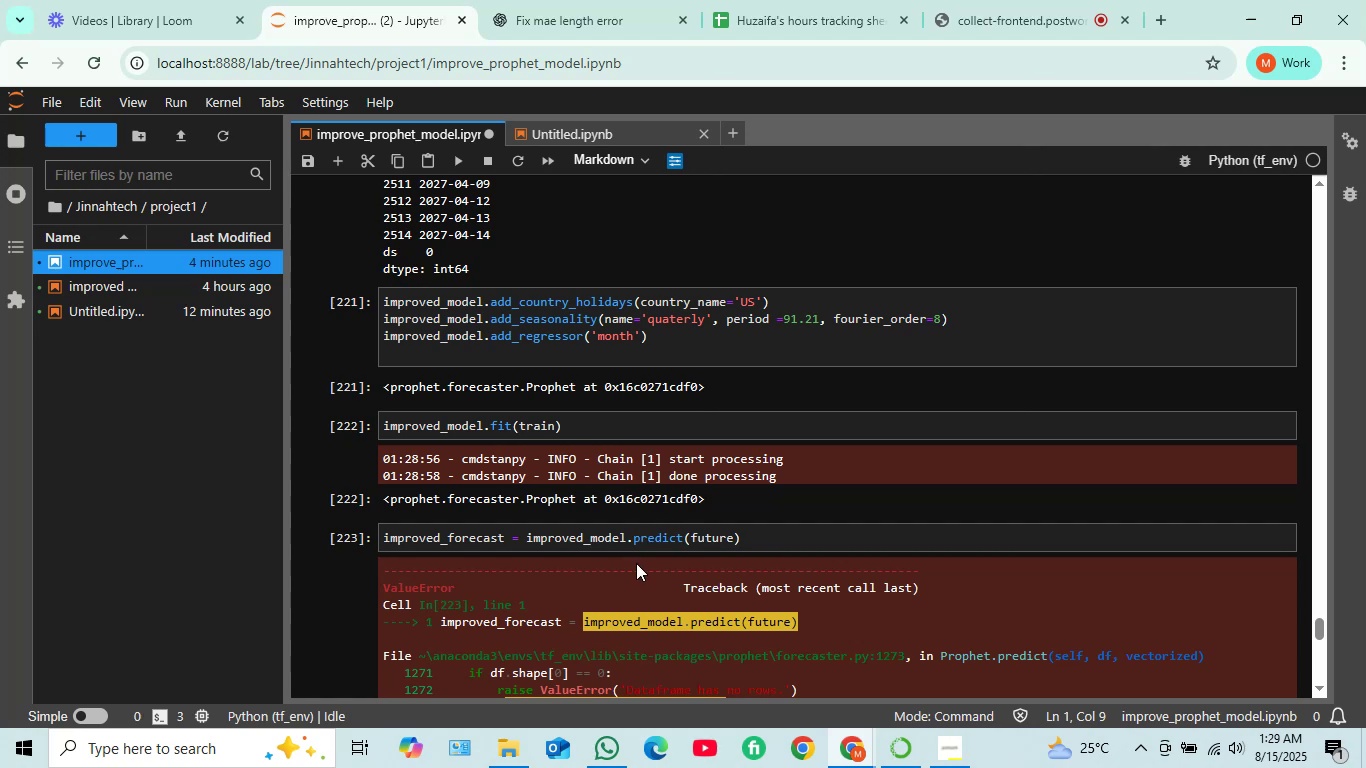 
scroll: coordinate [659, 500], scroll_direction: down, amount: 4.0
 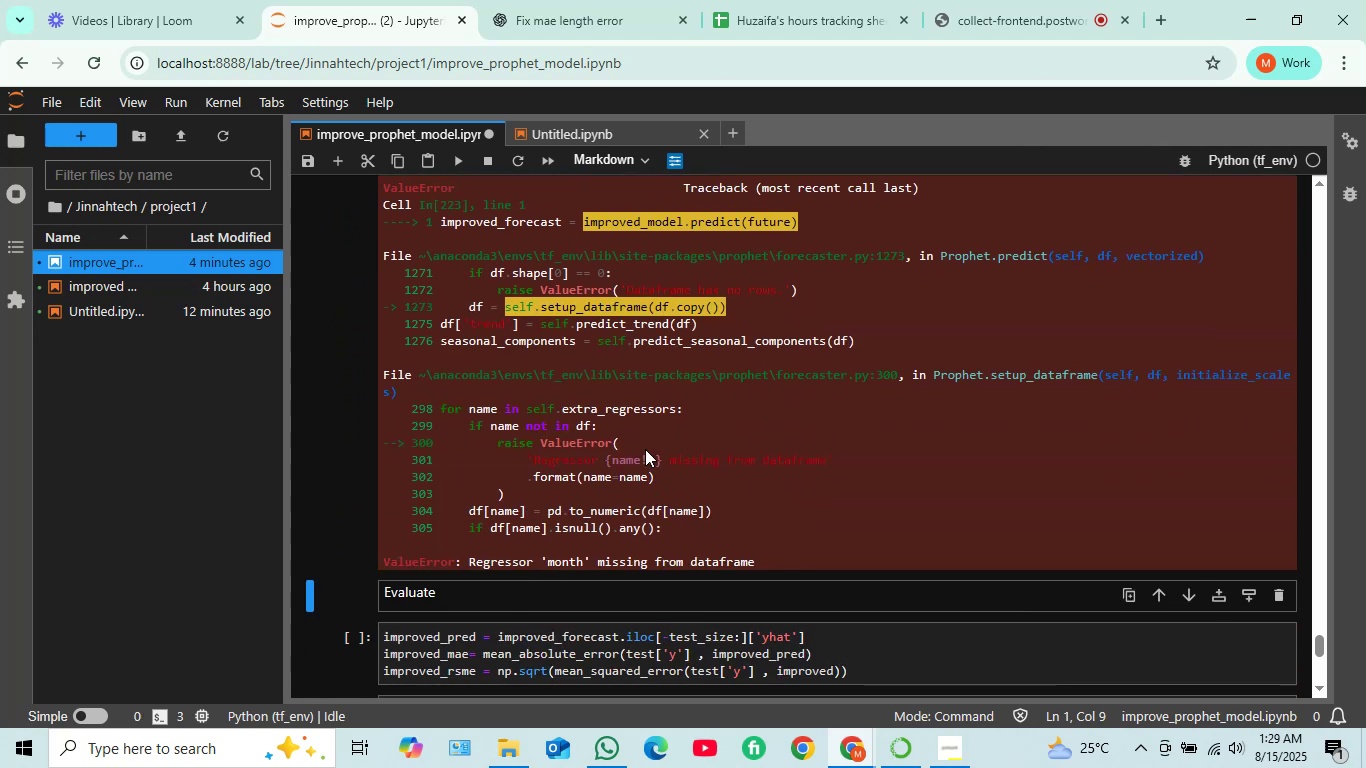 
scroll: coordinate [644, 449], scroll_direction: up, amount: 2.0
 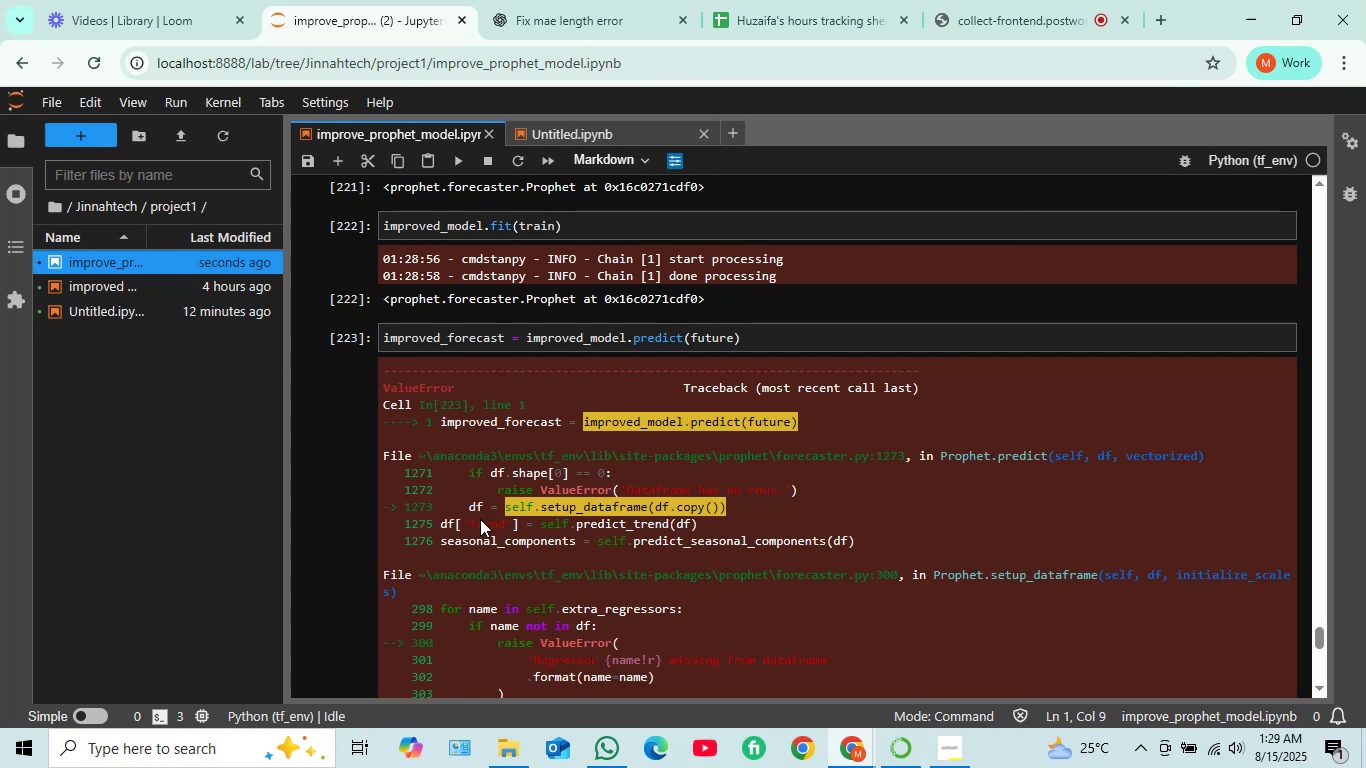 
wait(12.64)
 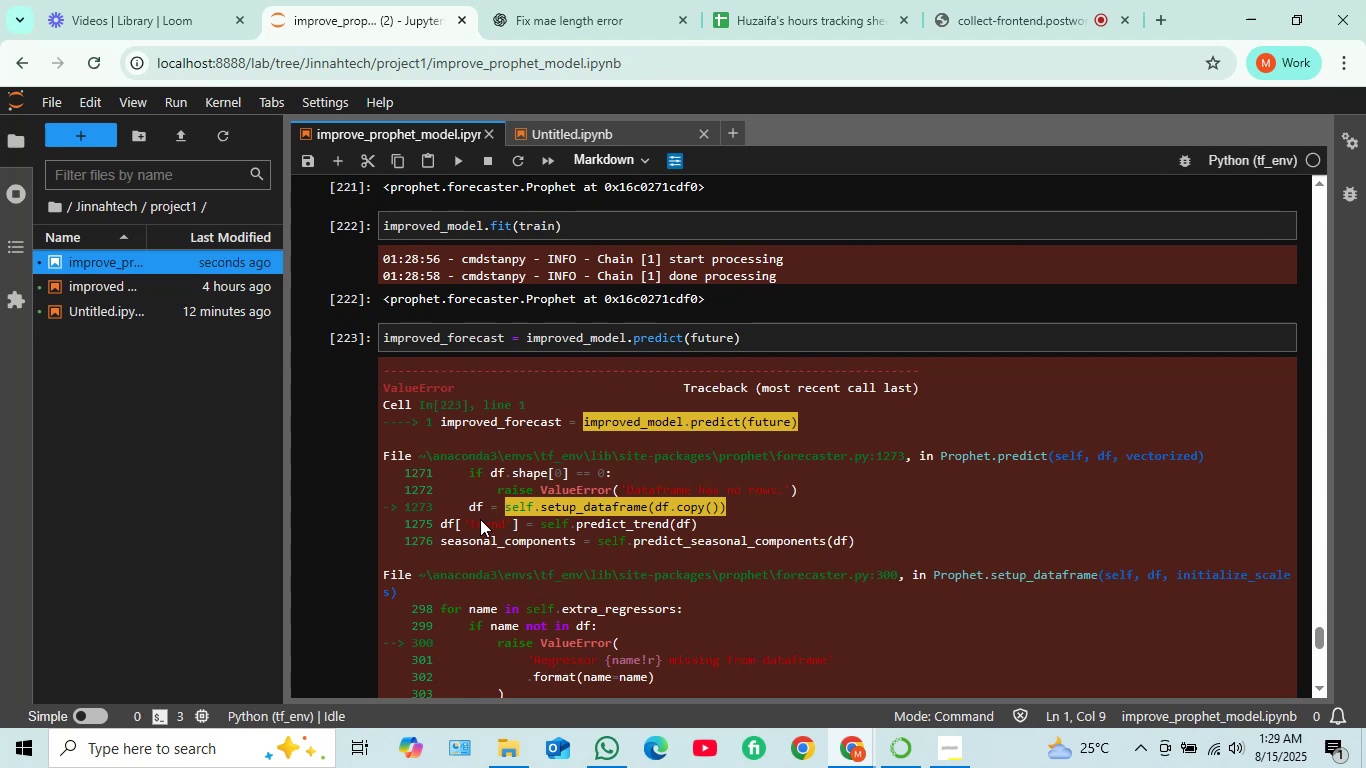 
scroll: coordinate [667, 756], scroll_direction: down, amount: 4.0
 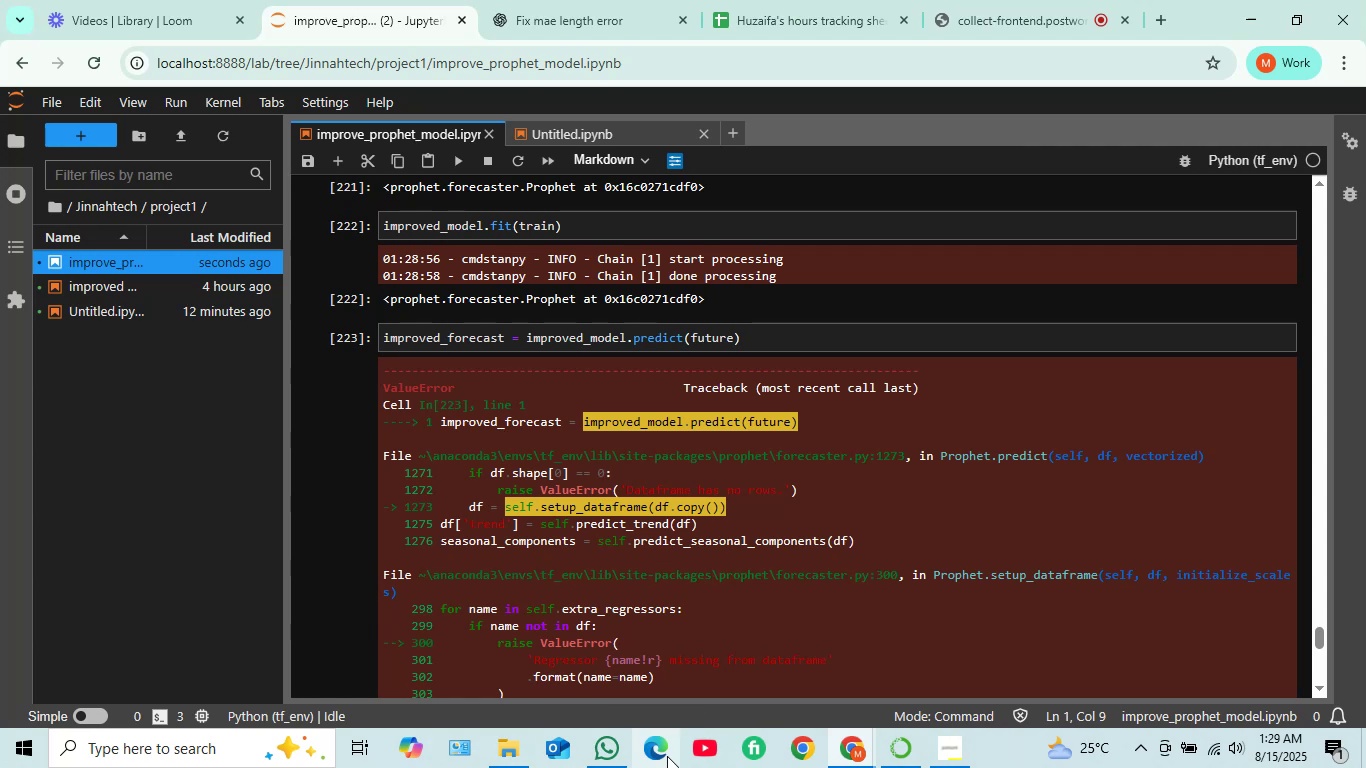 
scroll: coordinate [667, 756], scroll_direction: none, amount: 0.0
 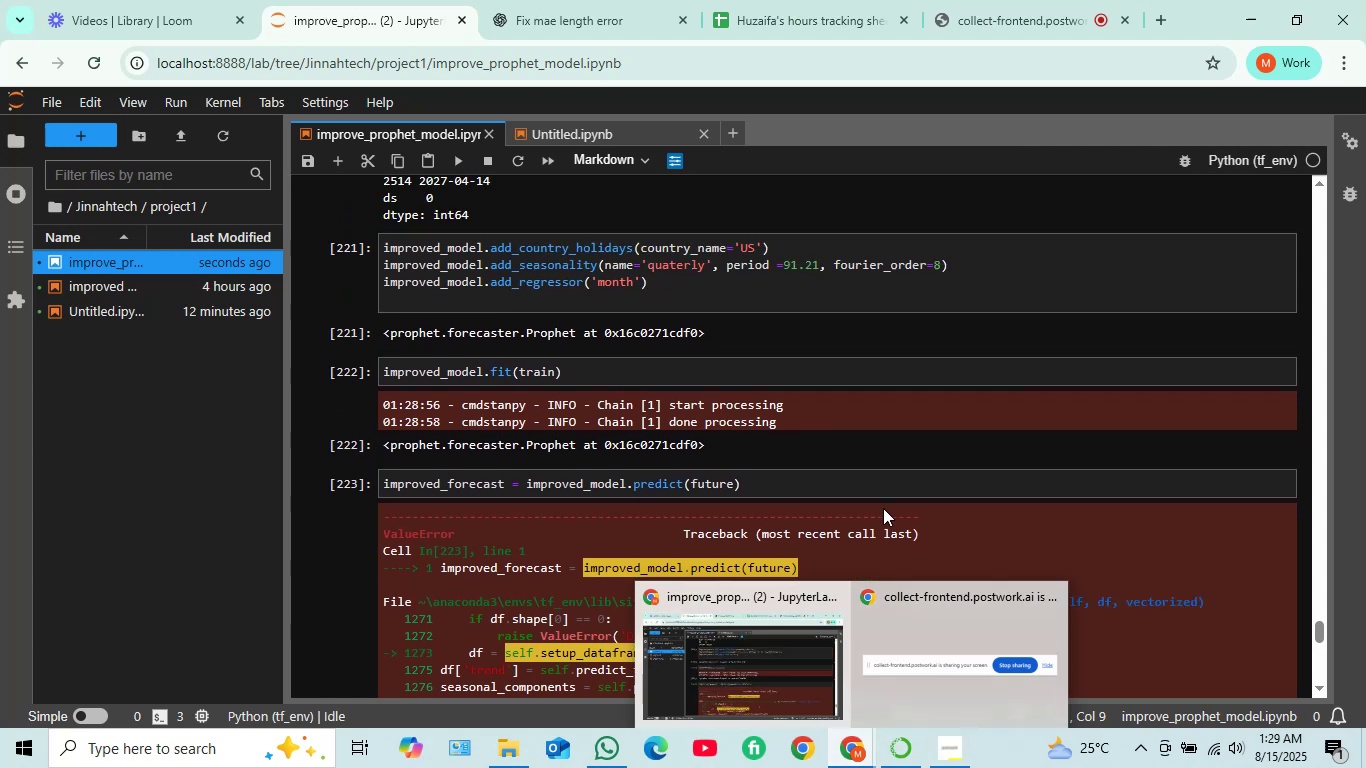 
scroll: coordinate [883, 508], scroll_direction: up, amount: 4.0
 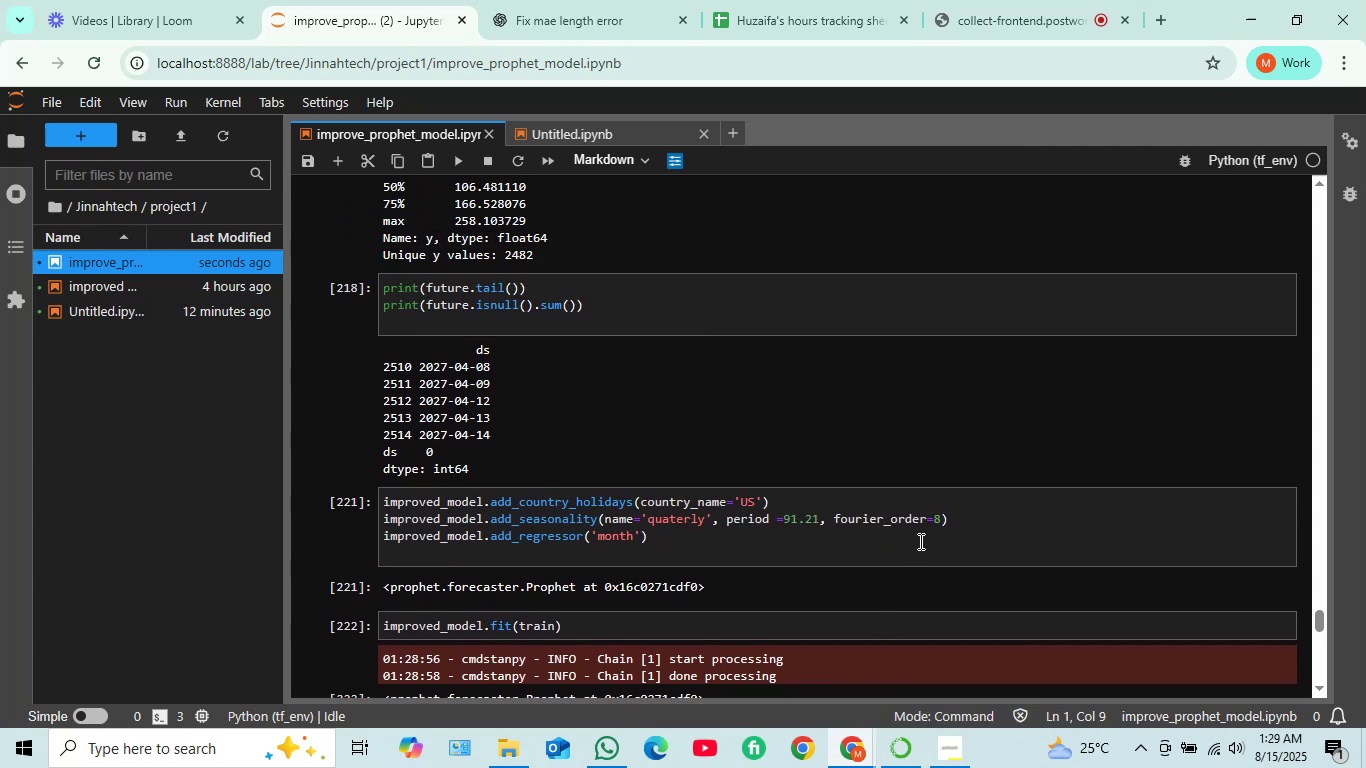 
scroll: coordinate [904, 532], scroll_direction: down, amount: 7.0
 